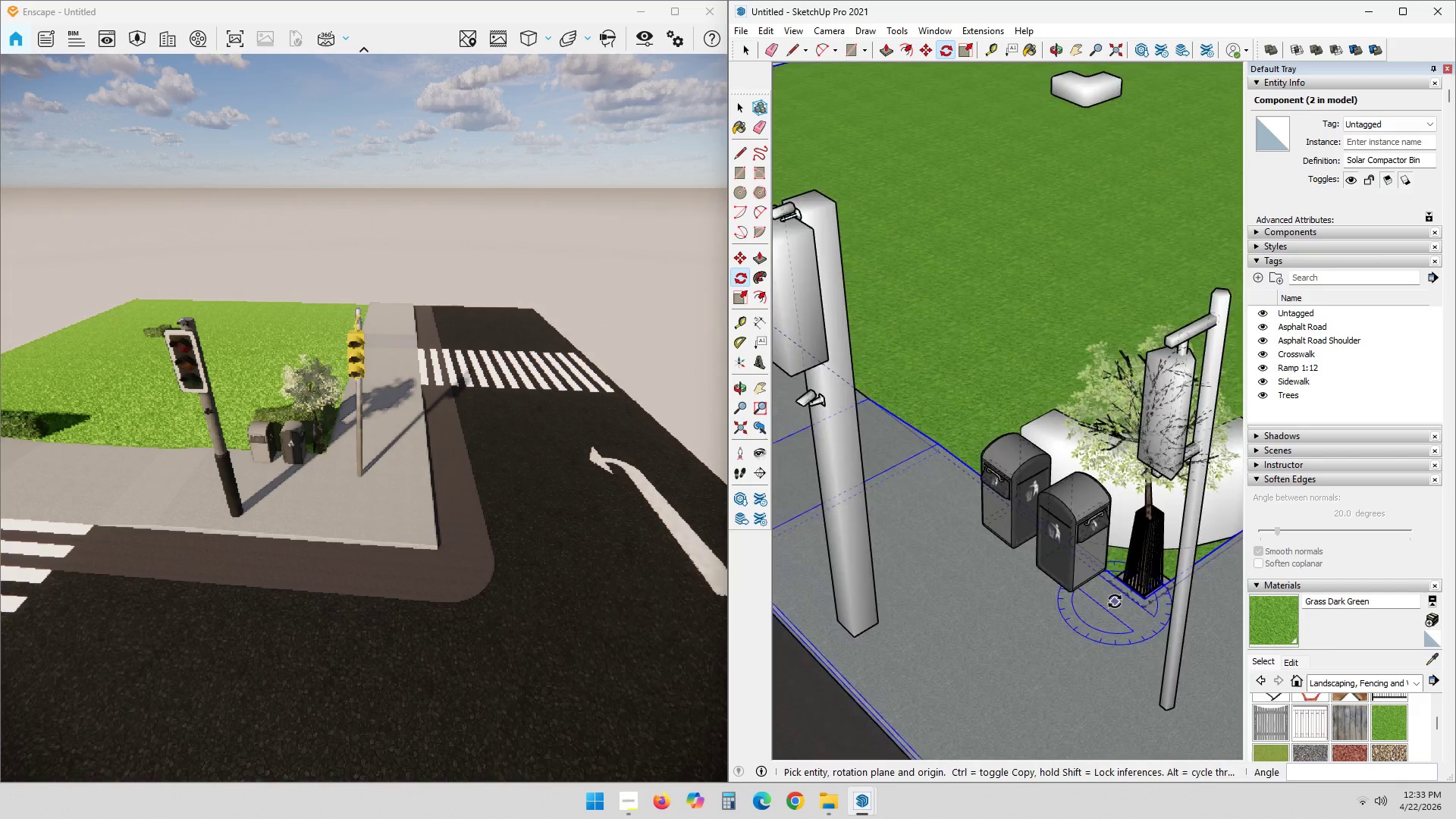 
hold_key(key=ShiftLeft, duration=0.39)
 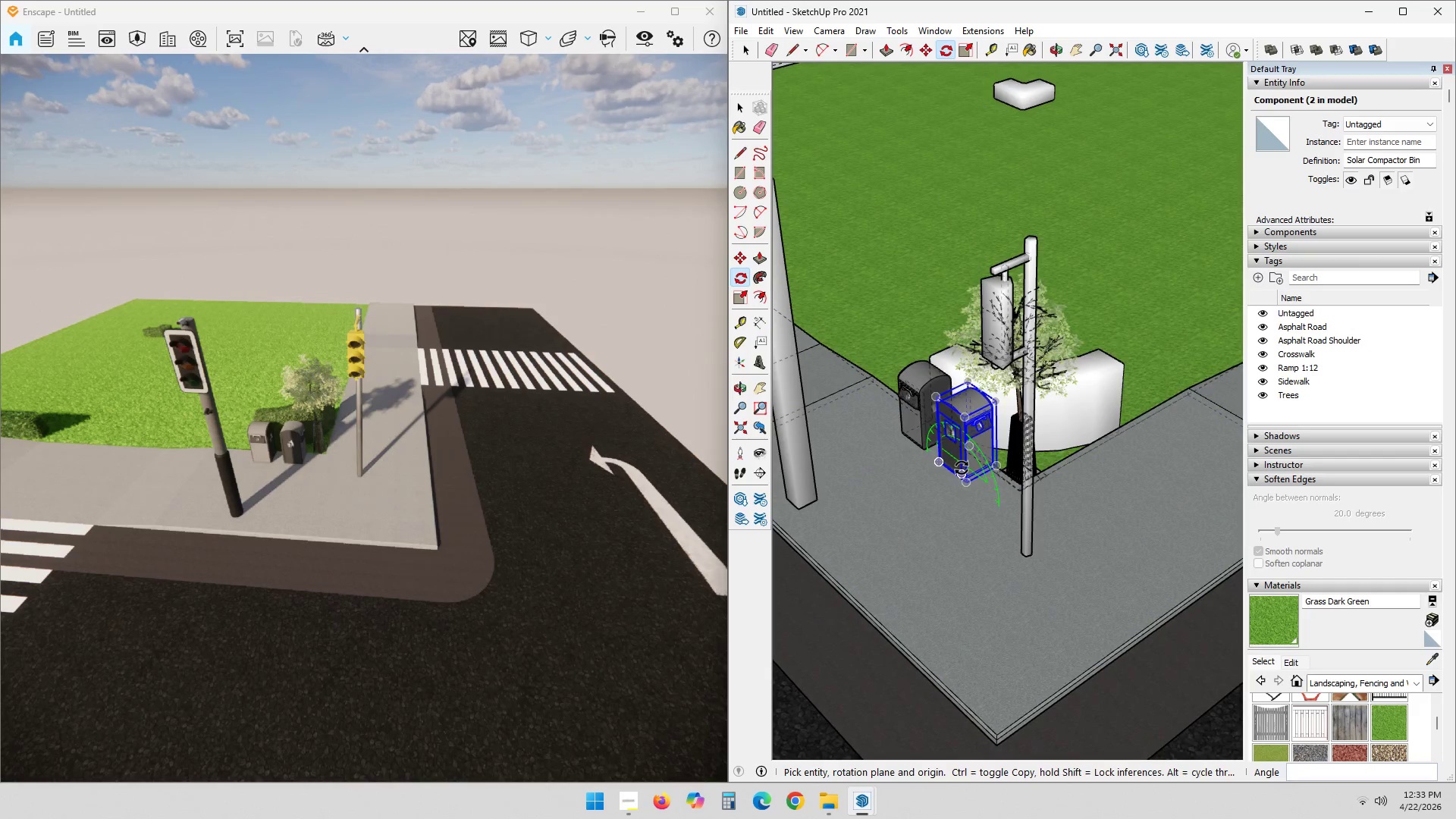 
scroll: coordinate [787, 483], scroll_direction: down, amount: 2.0
 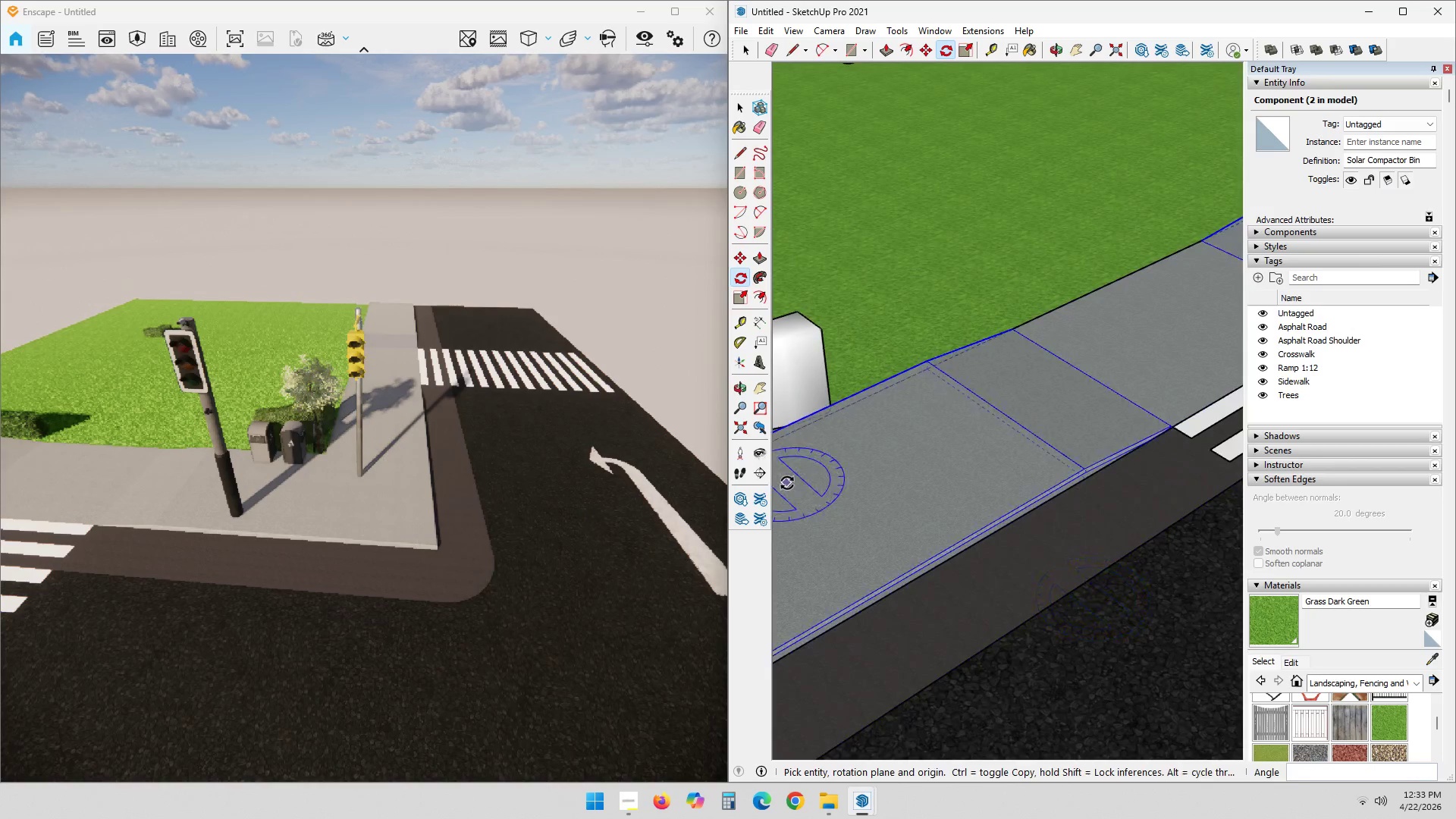 
key(M)
 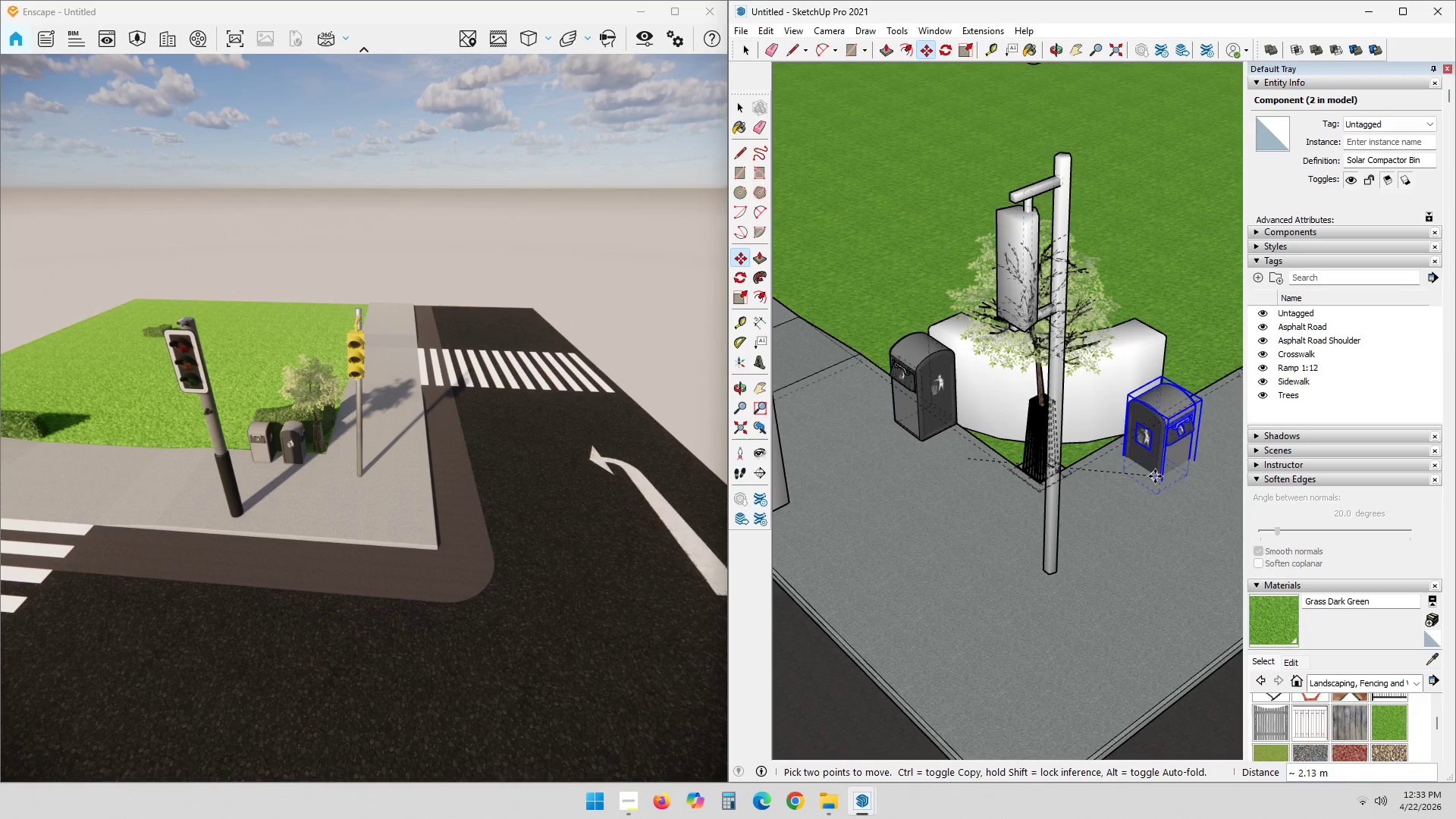 
scroll: coordinate [935, 488], scroll_direction: up, amount: 2.0
 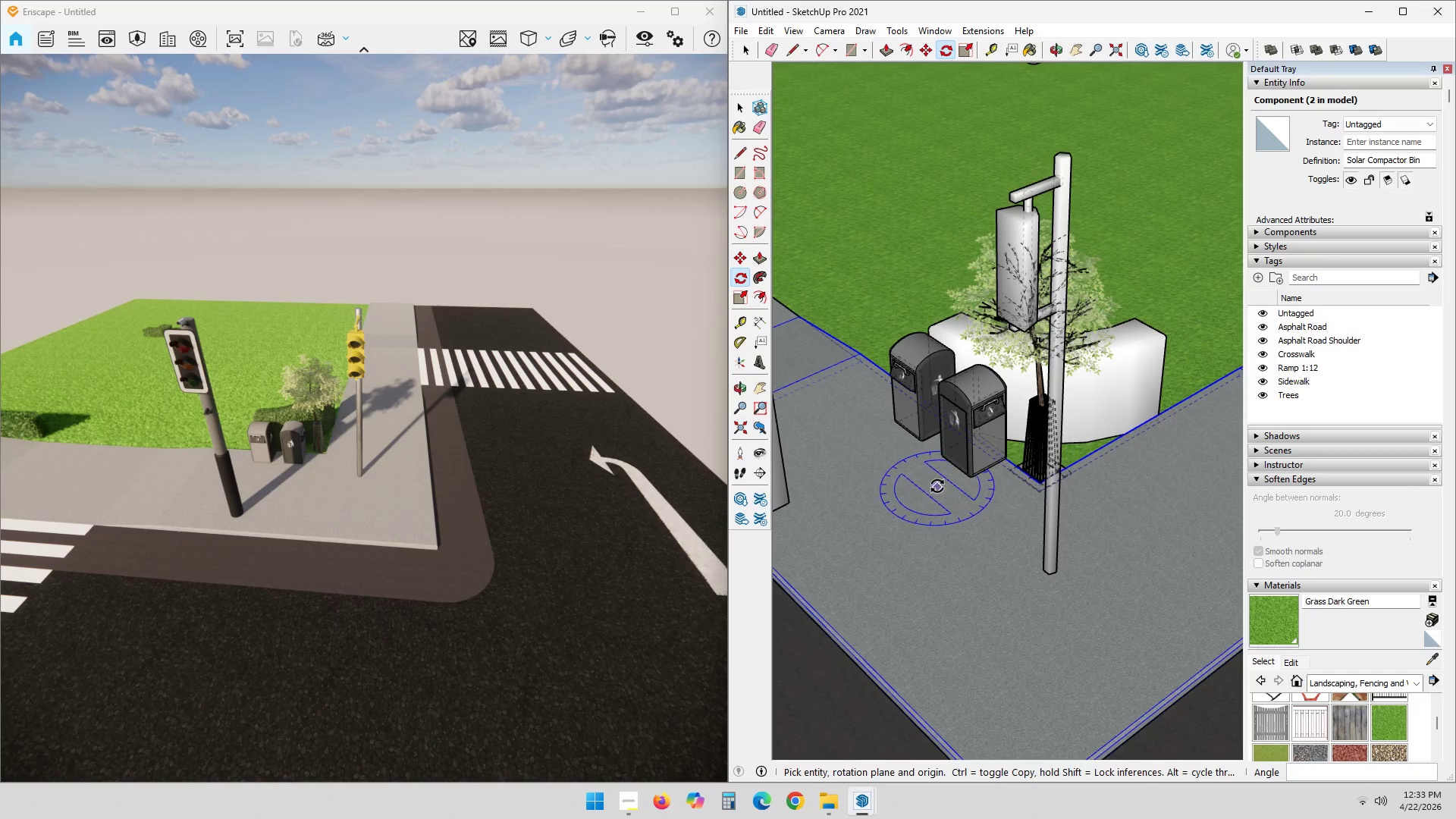 
hold_key(key=ShiftLeft, duration=0.33)
 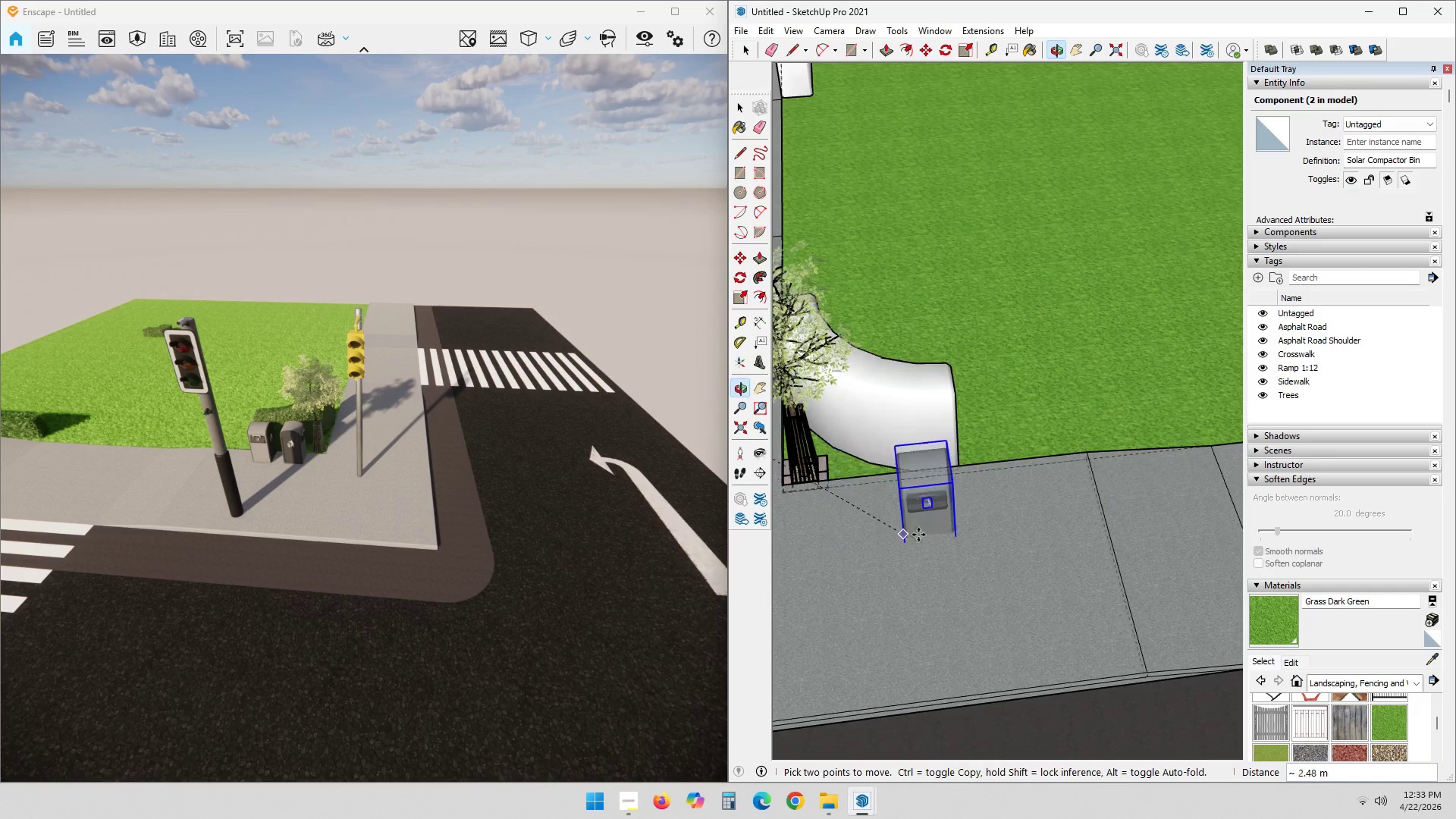 
scroll: coordinate [977, 483], scroll_direction: up, amount: 7.0
 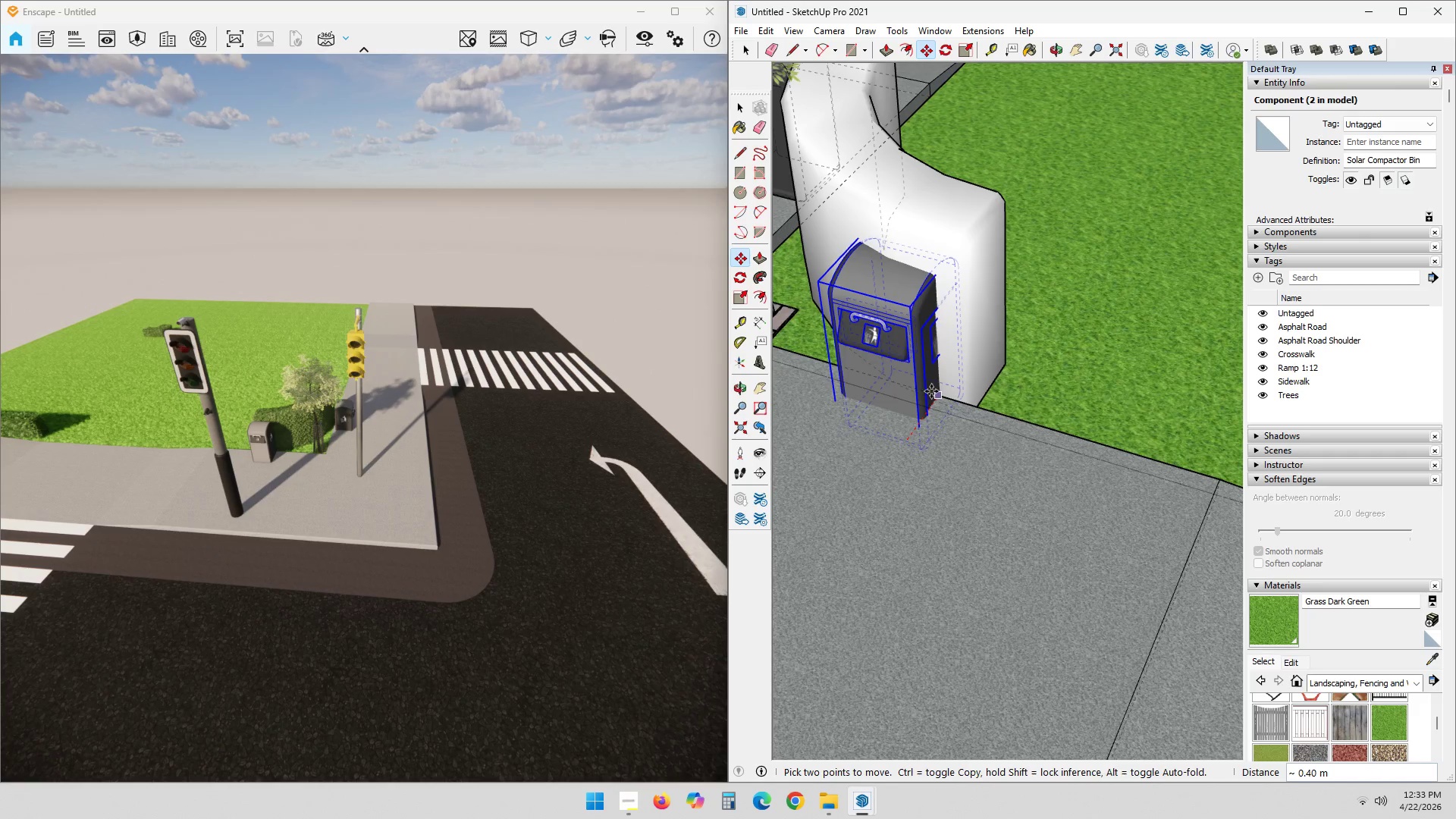 
wait(7.78)
 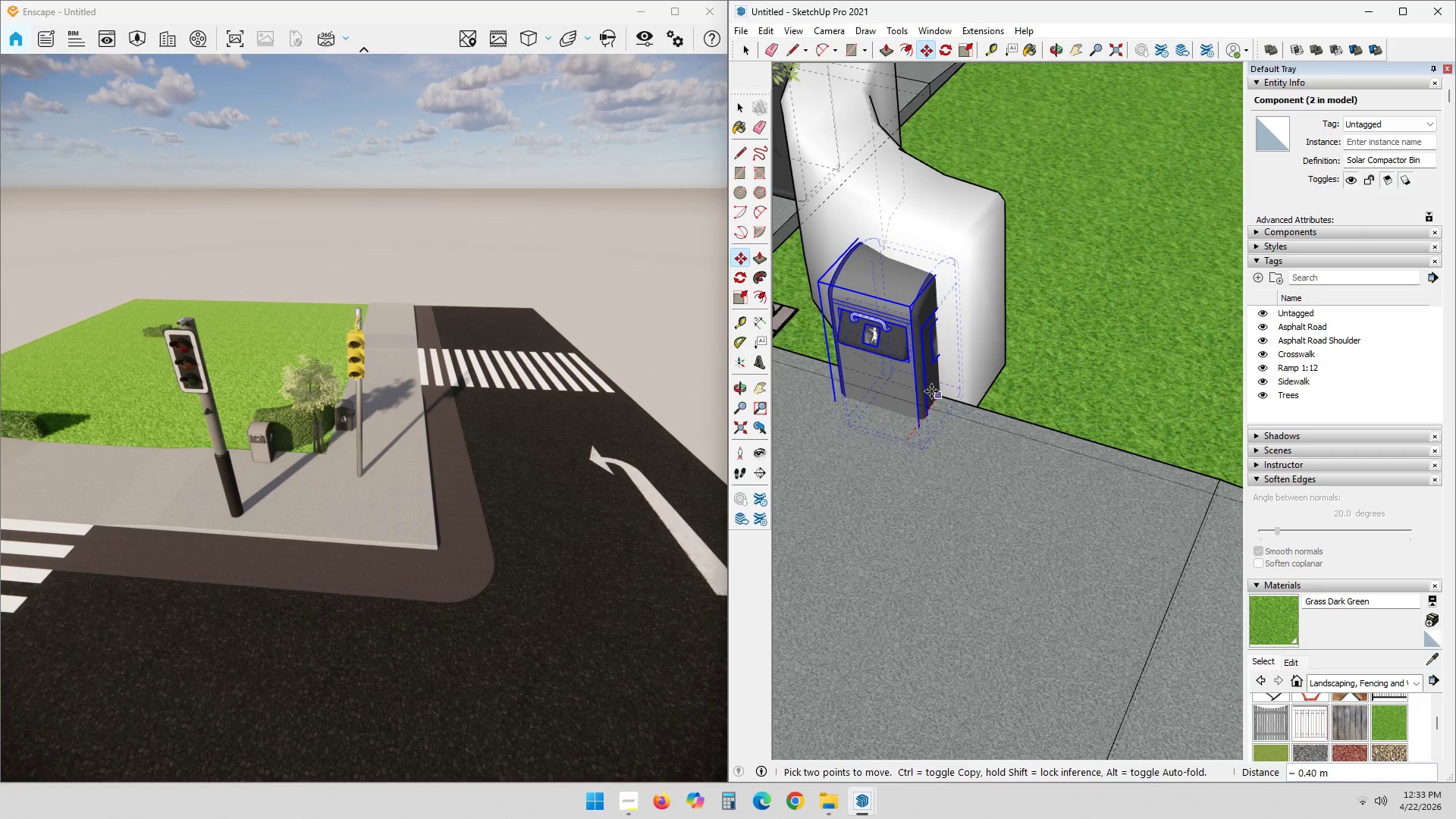 
key(ArrowUp)
 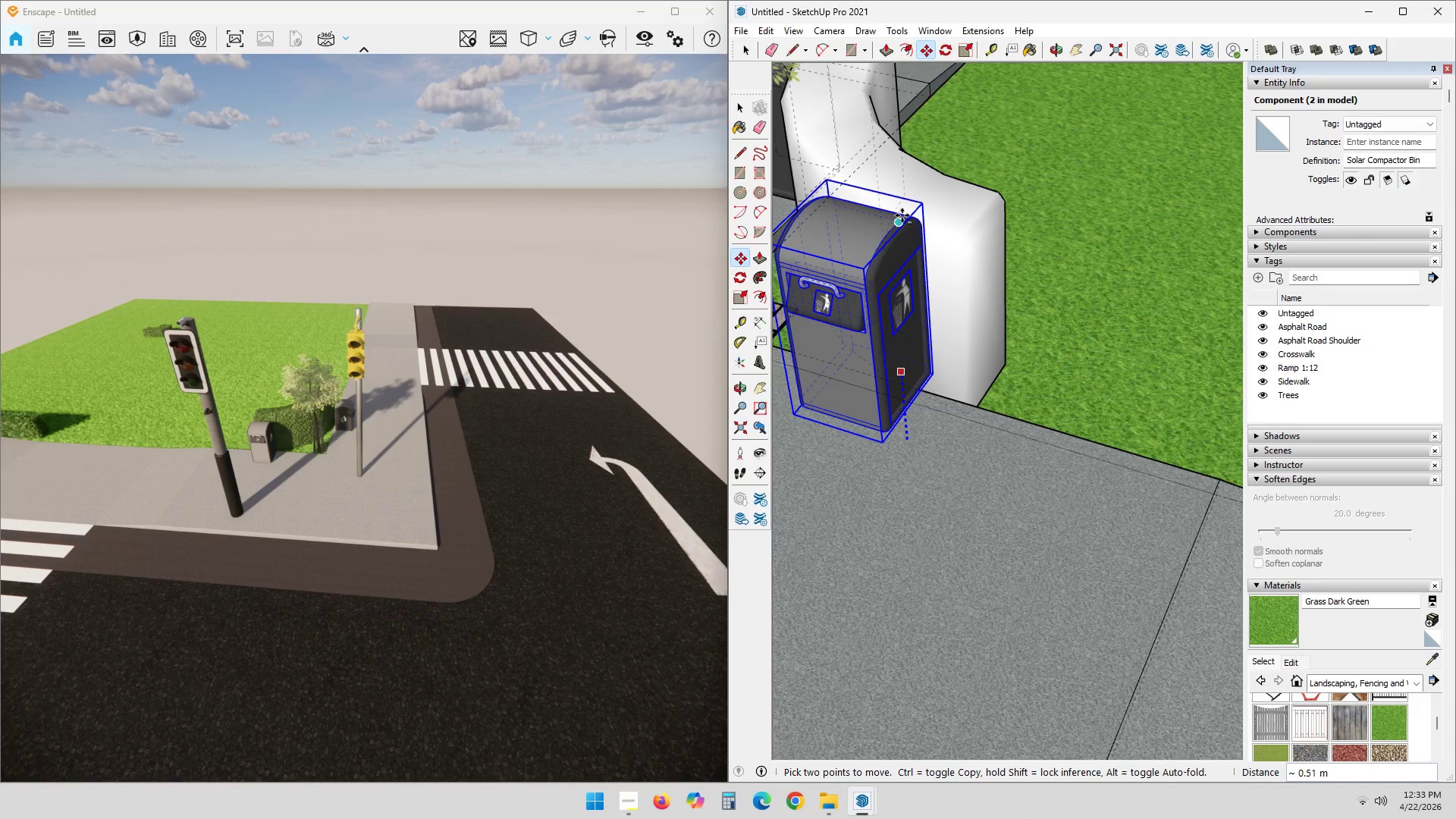 
left_click([901, 216])
 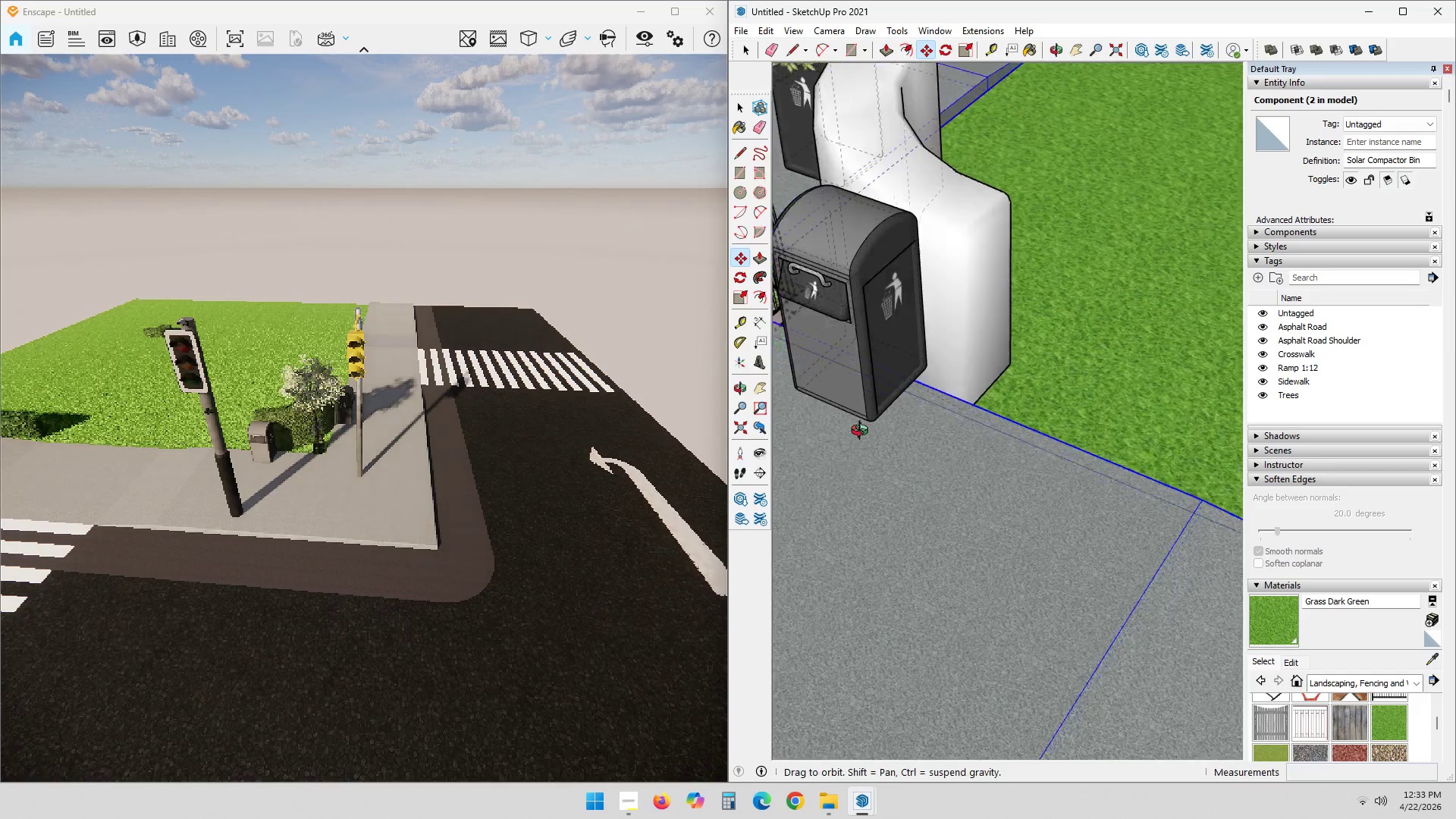 
hold_key(key=ShiftLeft, duration=0.33)
 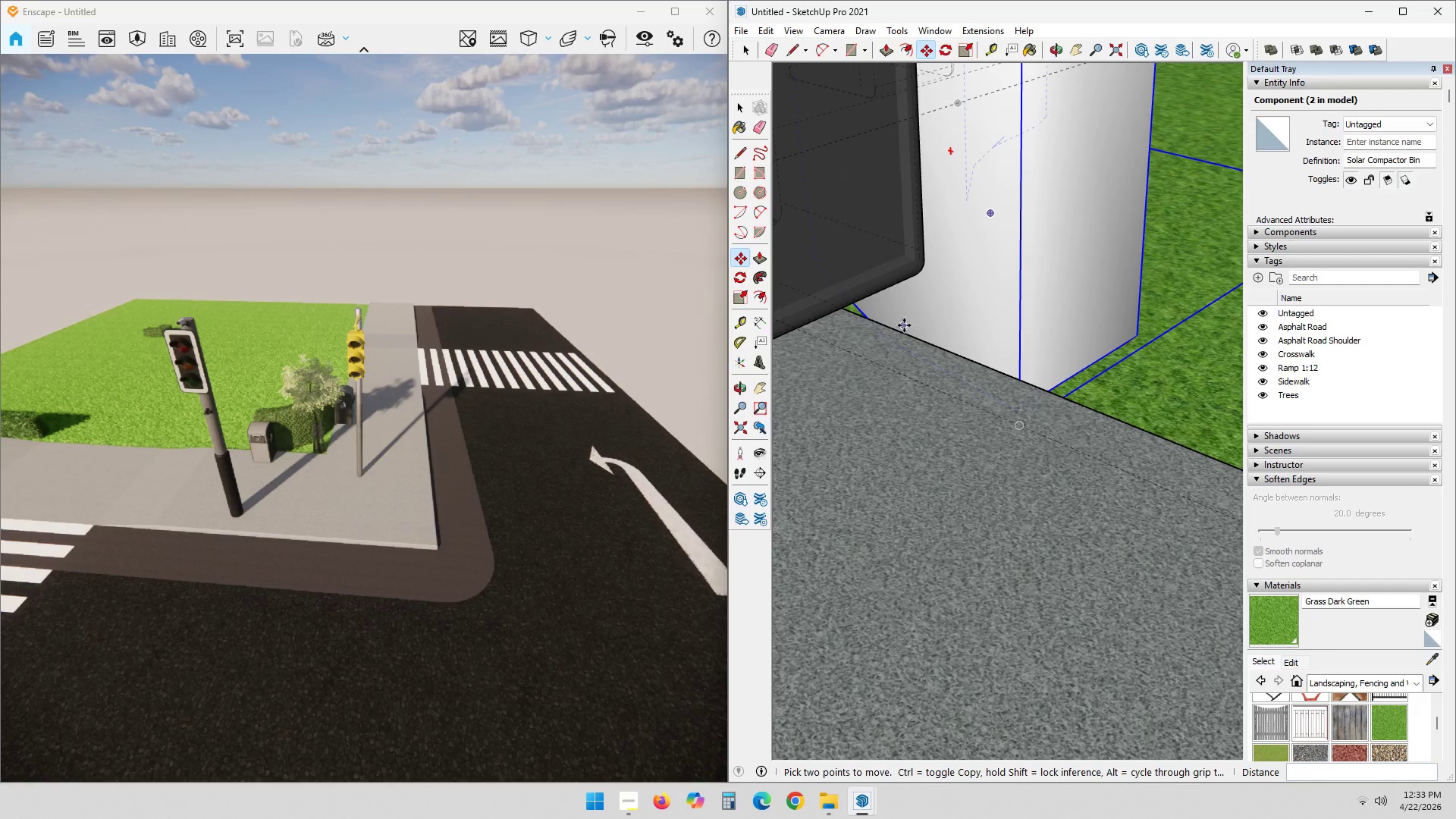 
scroll: coordinate [997, 343], scroll_direction: up, amount: 9.0
 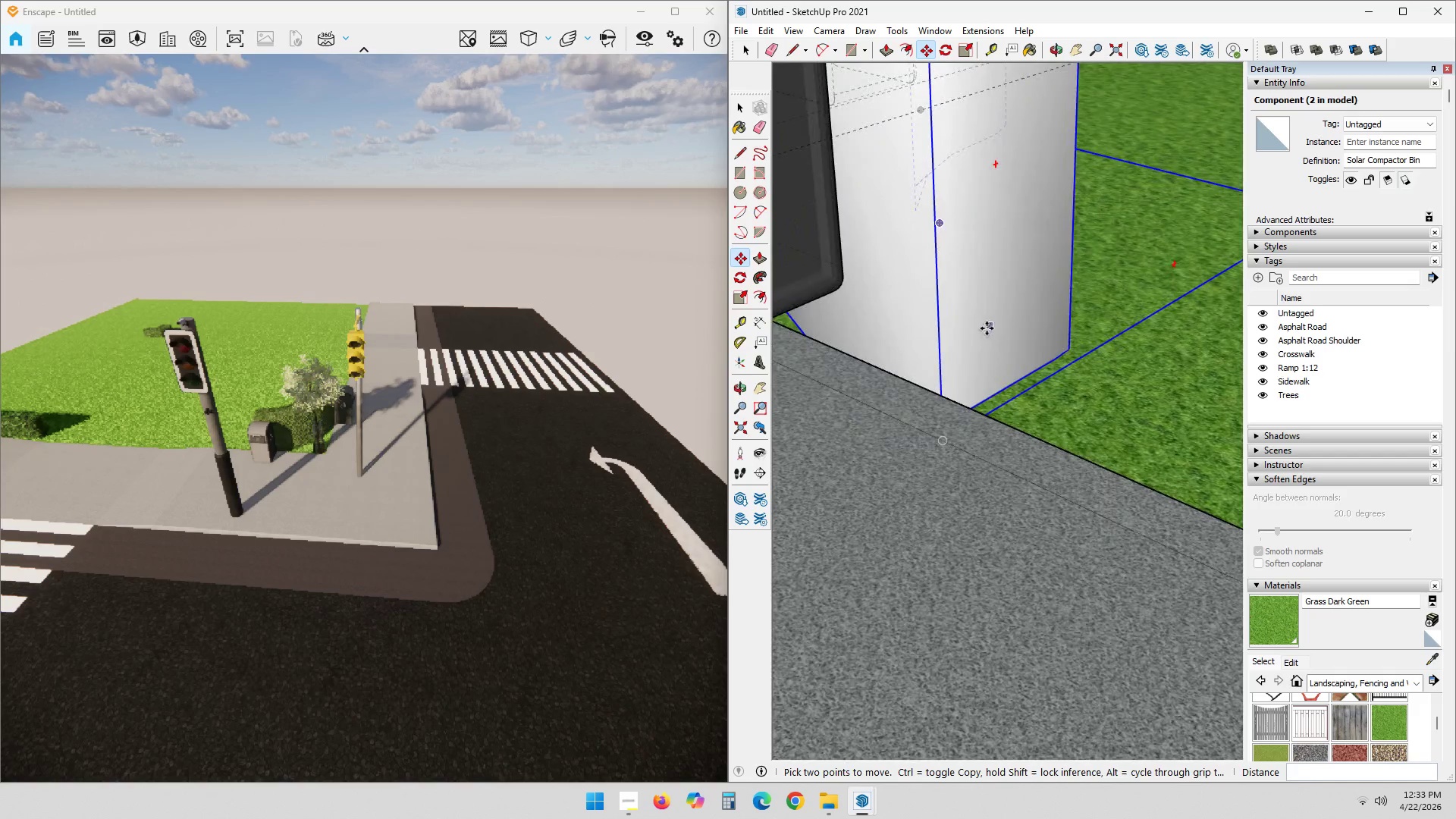 
key(M)
 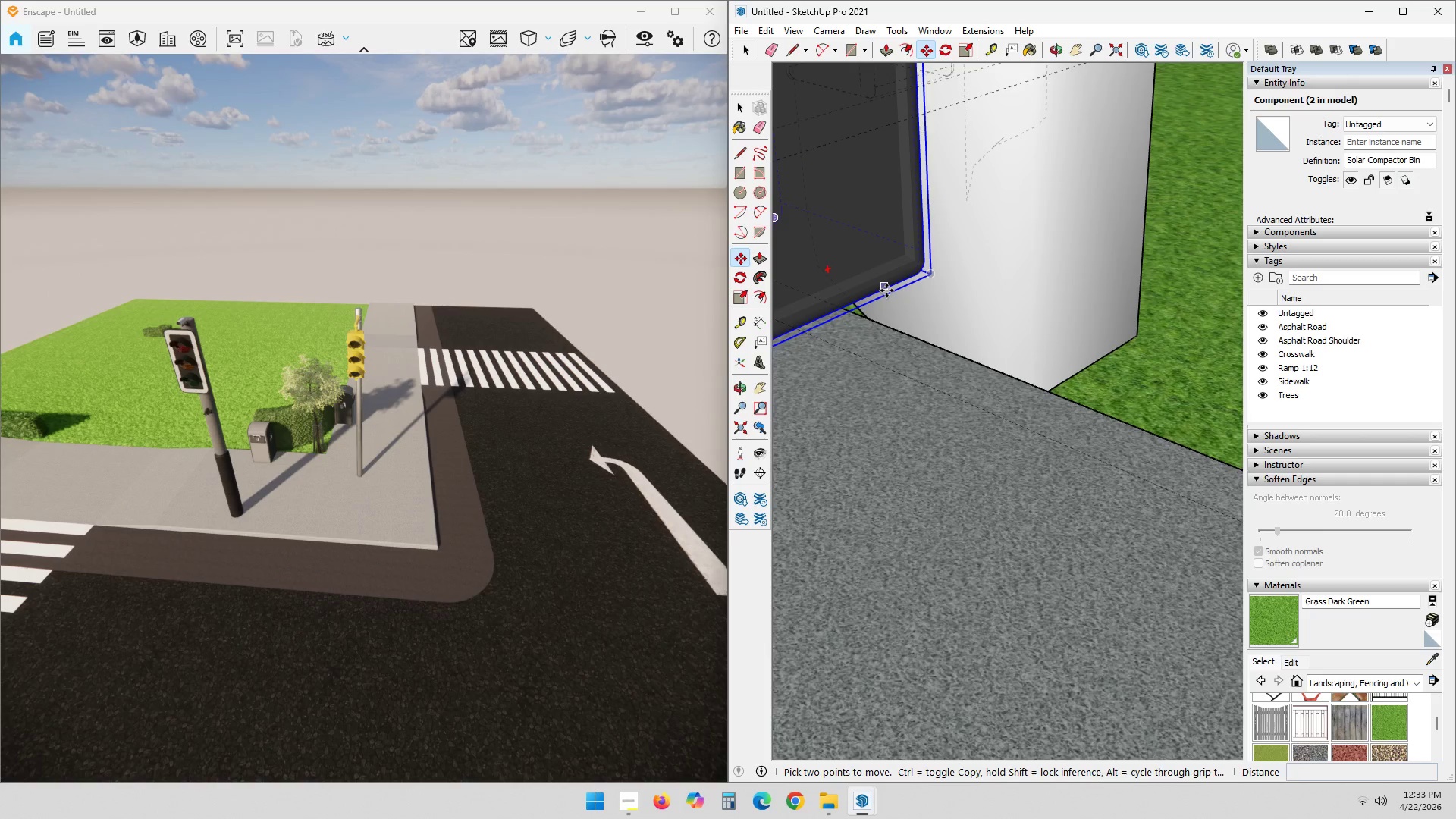 
left_click([886, 290])
 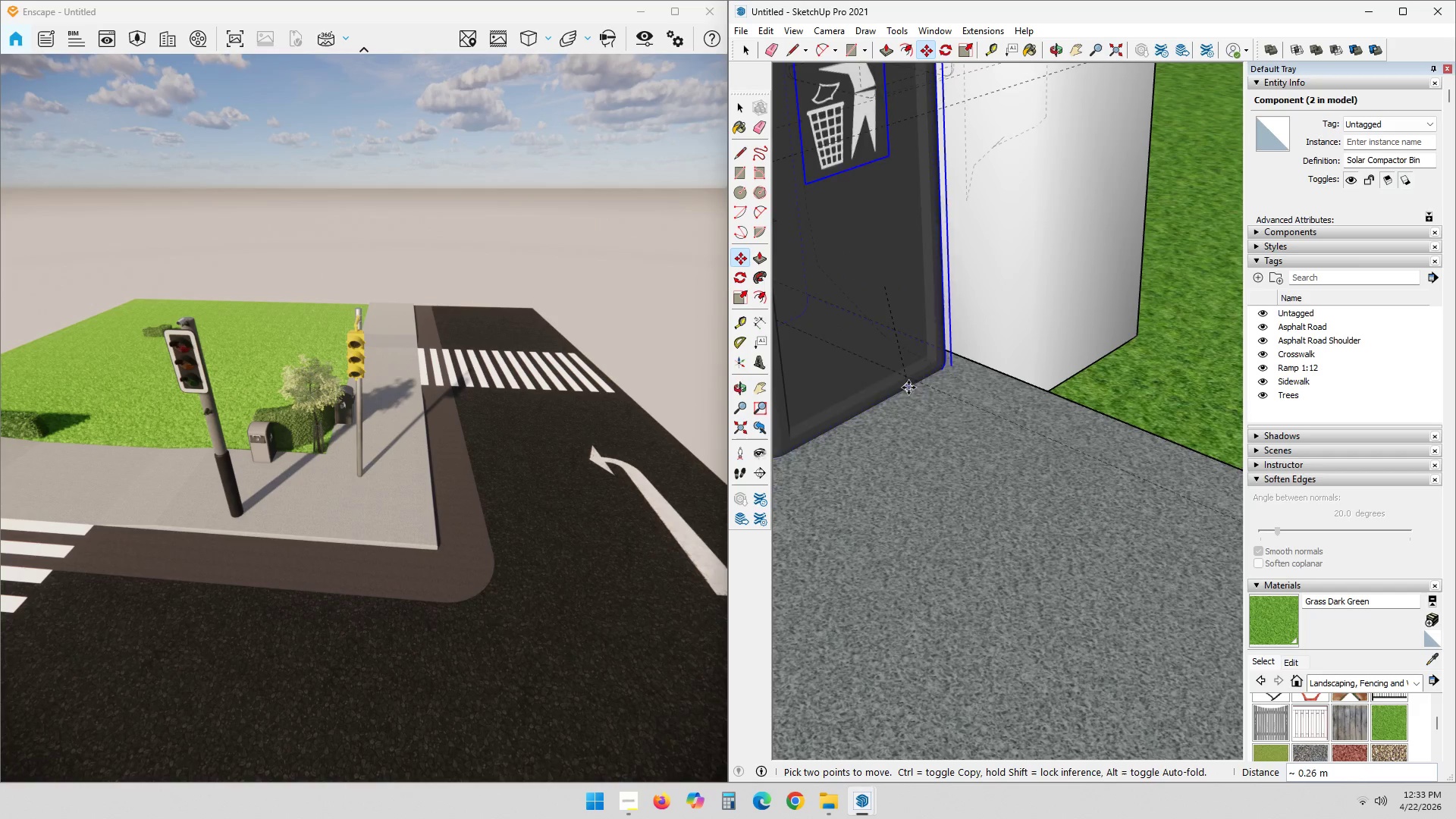 
left_click([910, 378])
 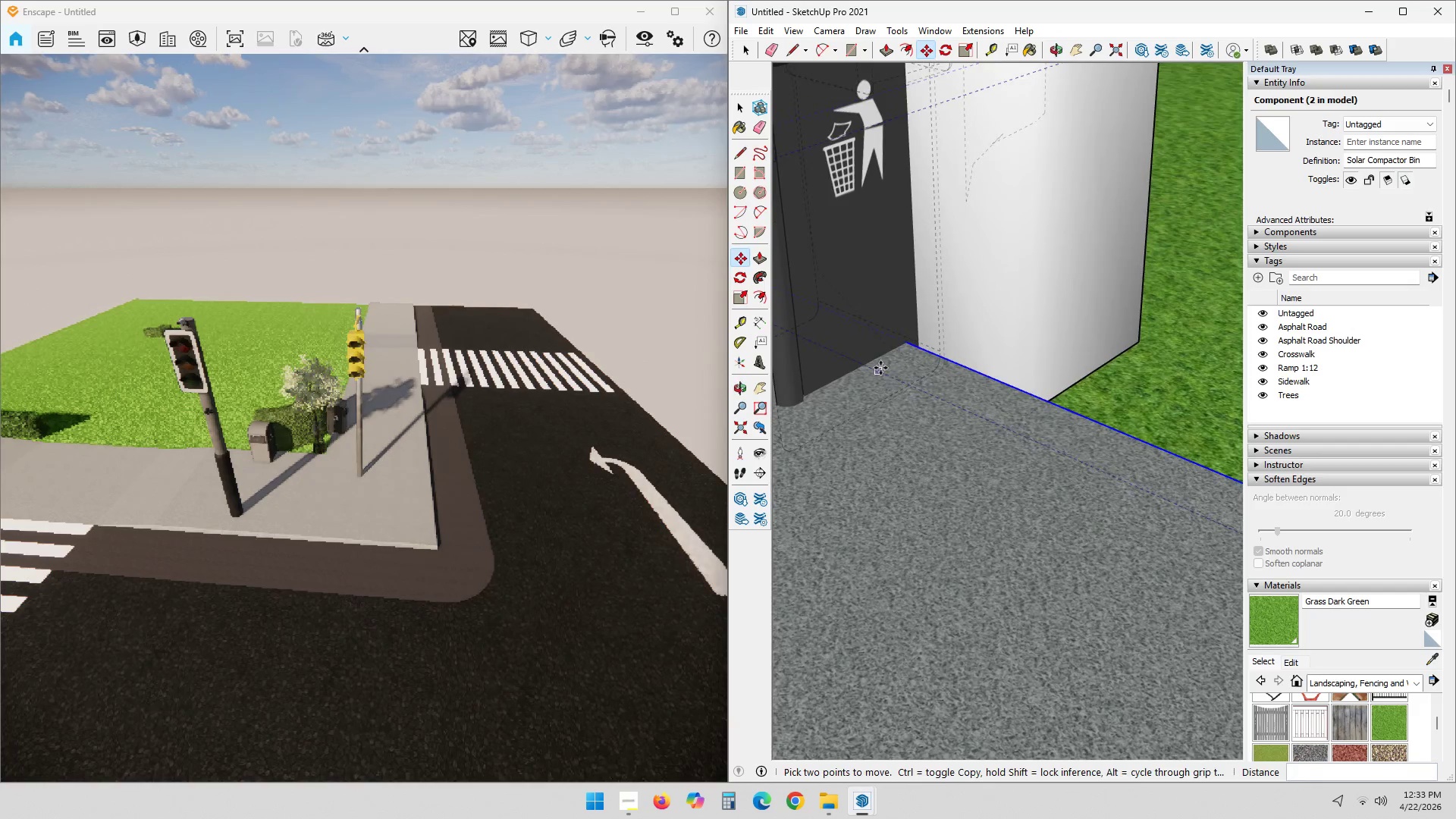 
key(Control+ControlLeft)
 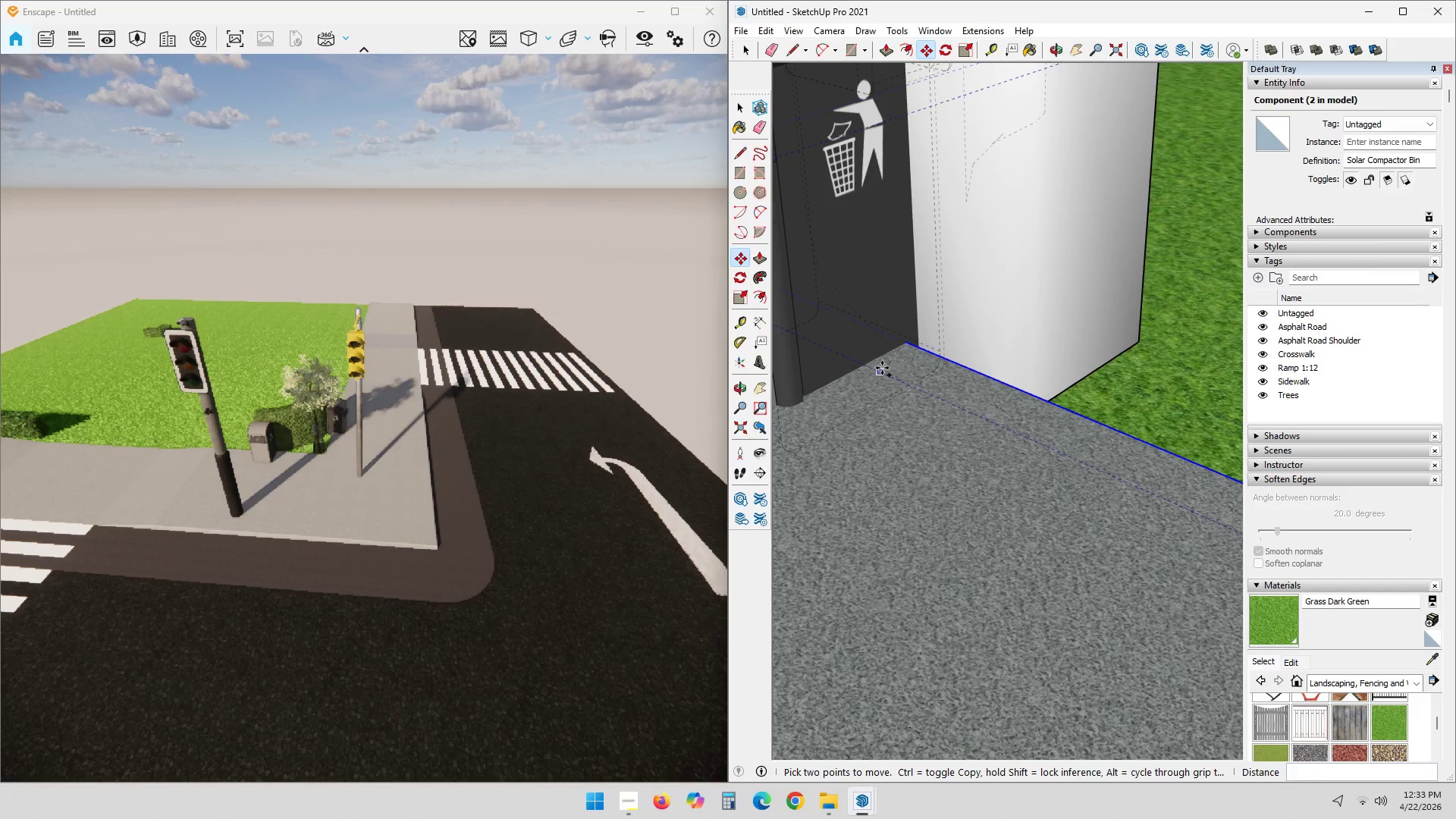 
key(Control+Z)
 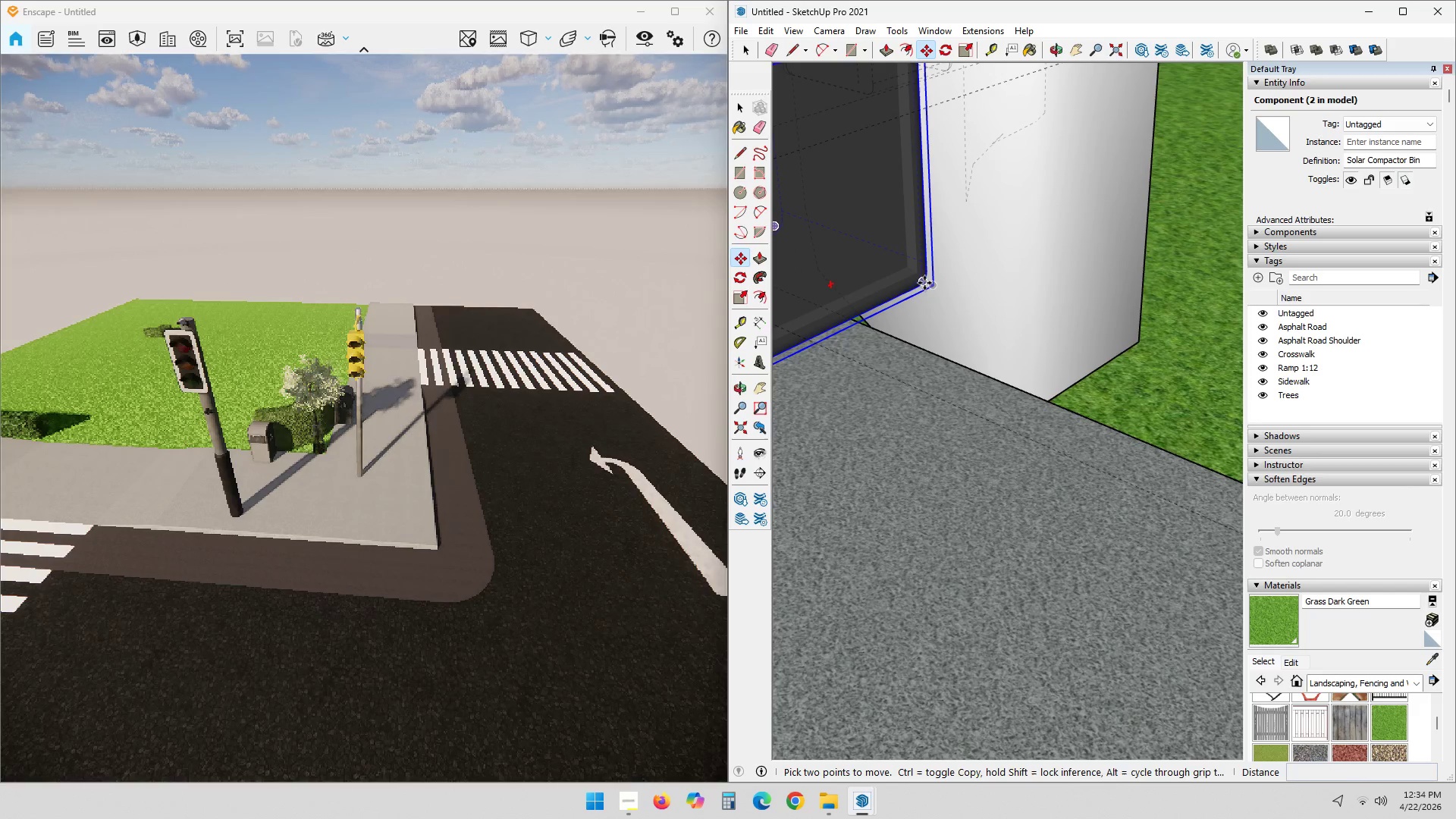 
left_click([924, 284])
 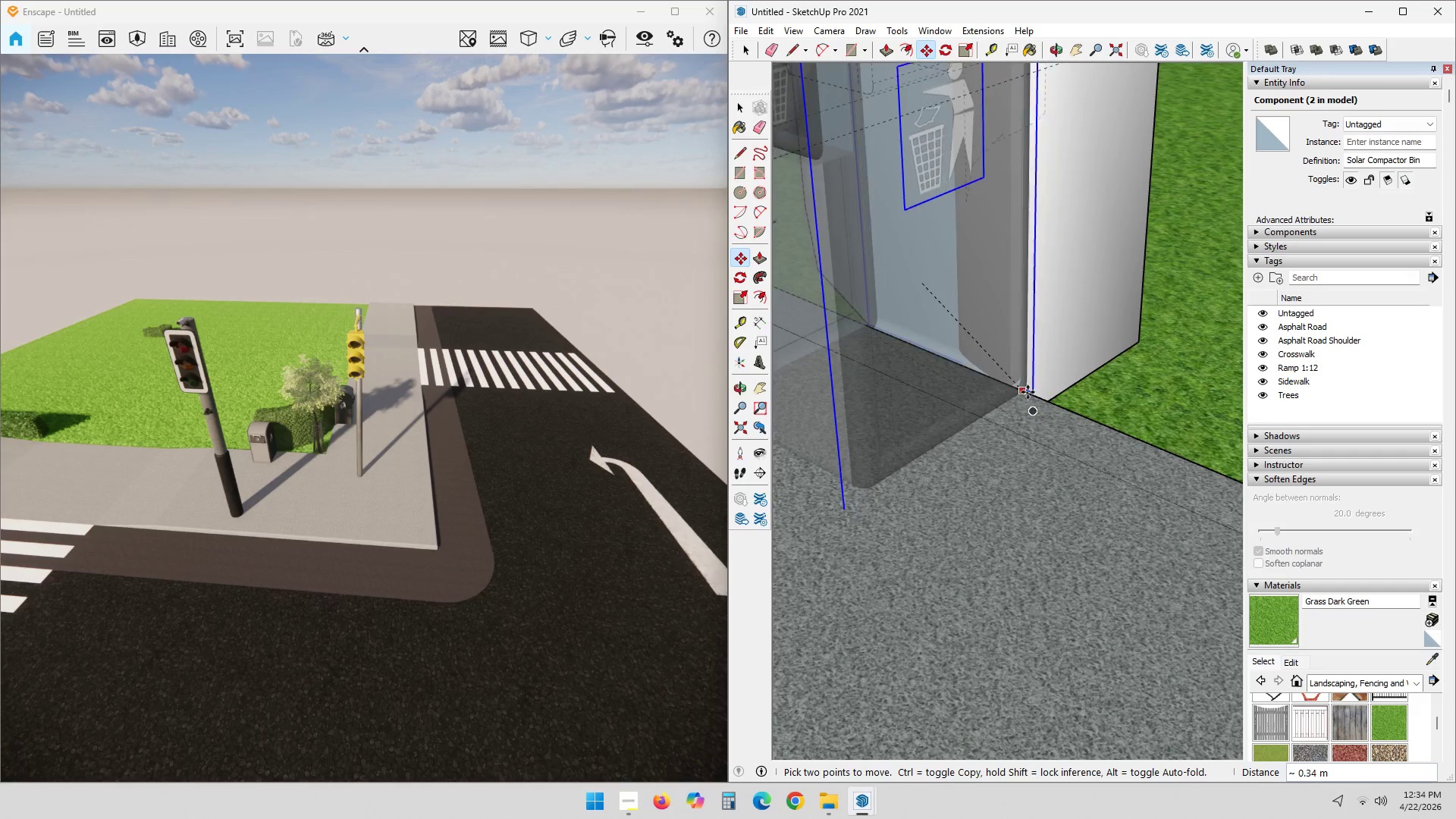 
left_click([1028, 392])
 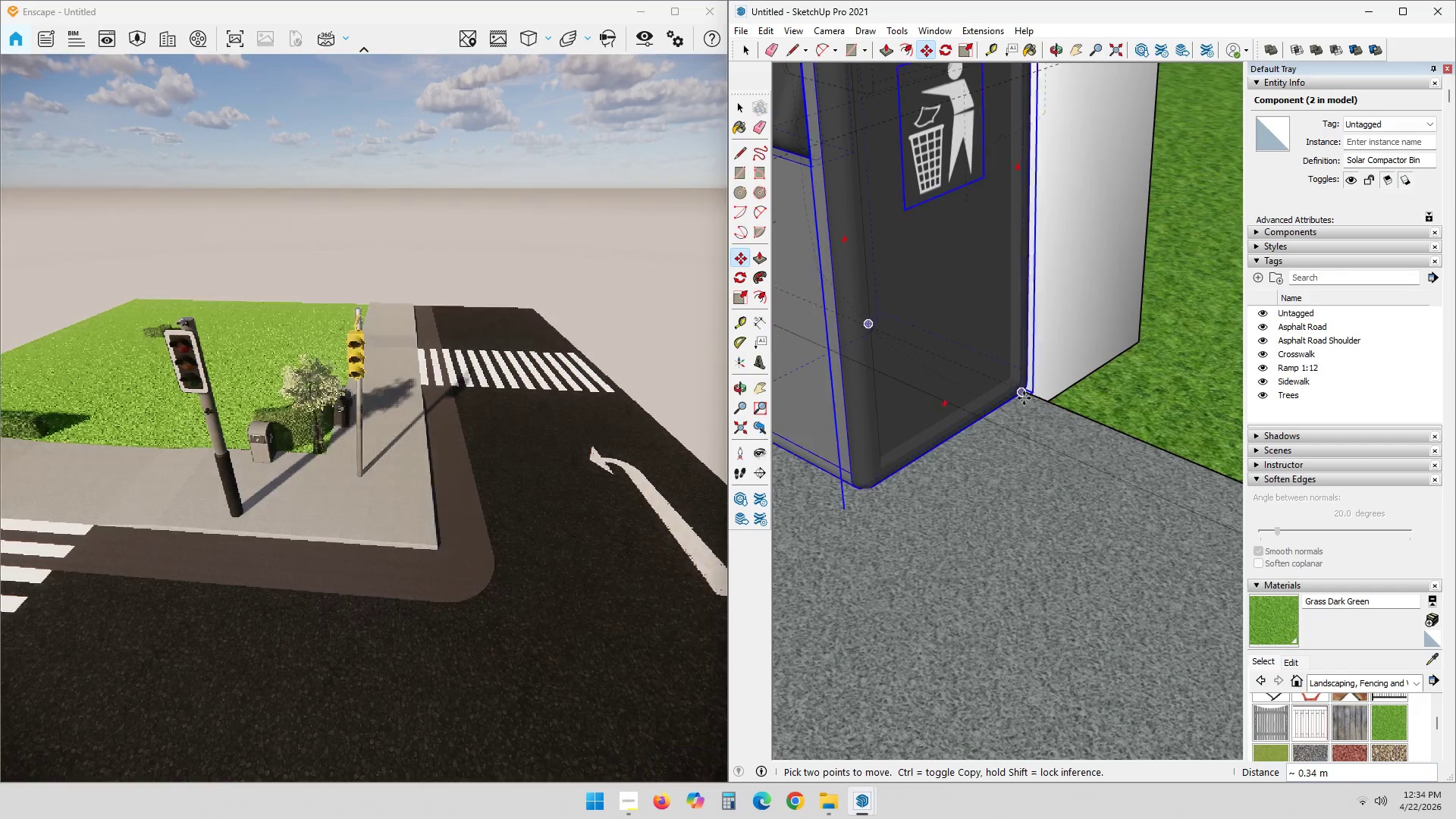 
scroll: coordinate [1015, 431], scroll_direction: up, amount: 11.0
 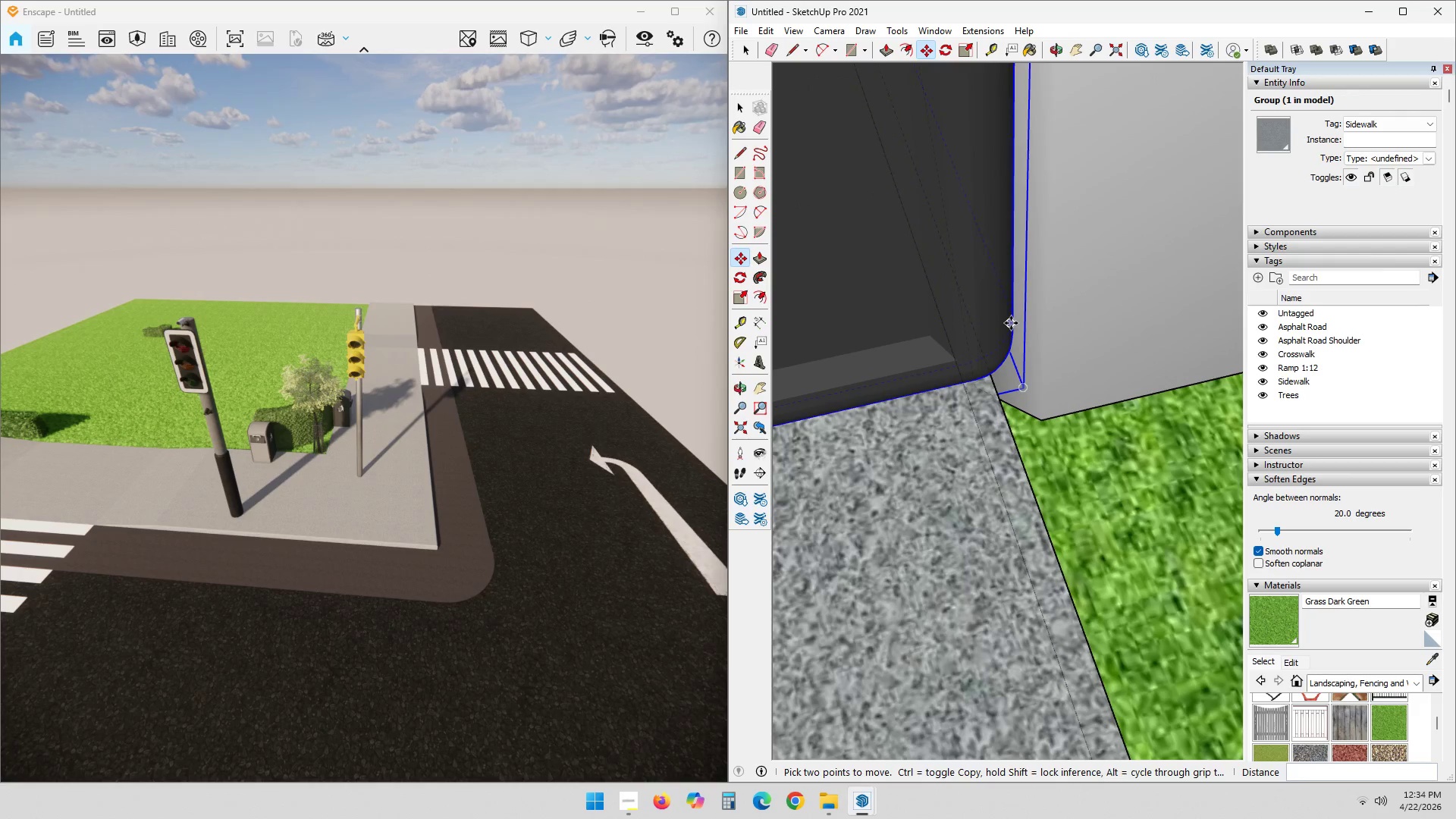 
left_click([1012, 323])
 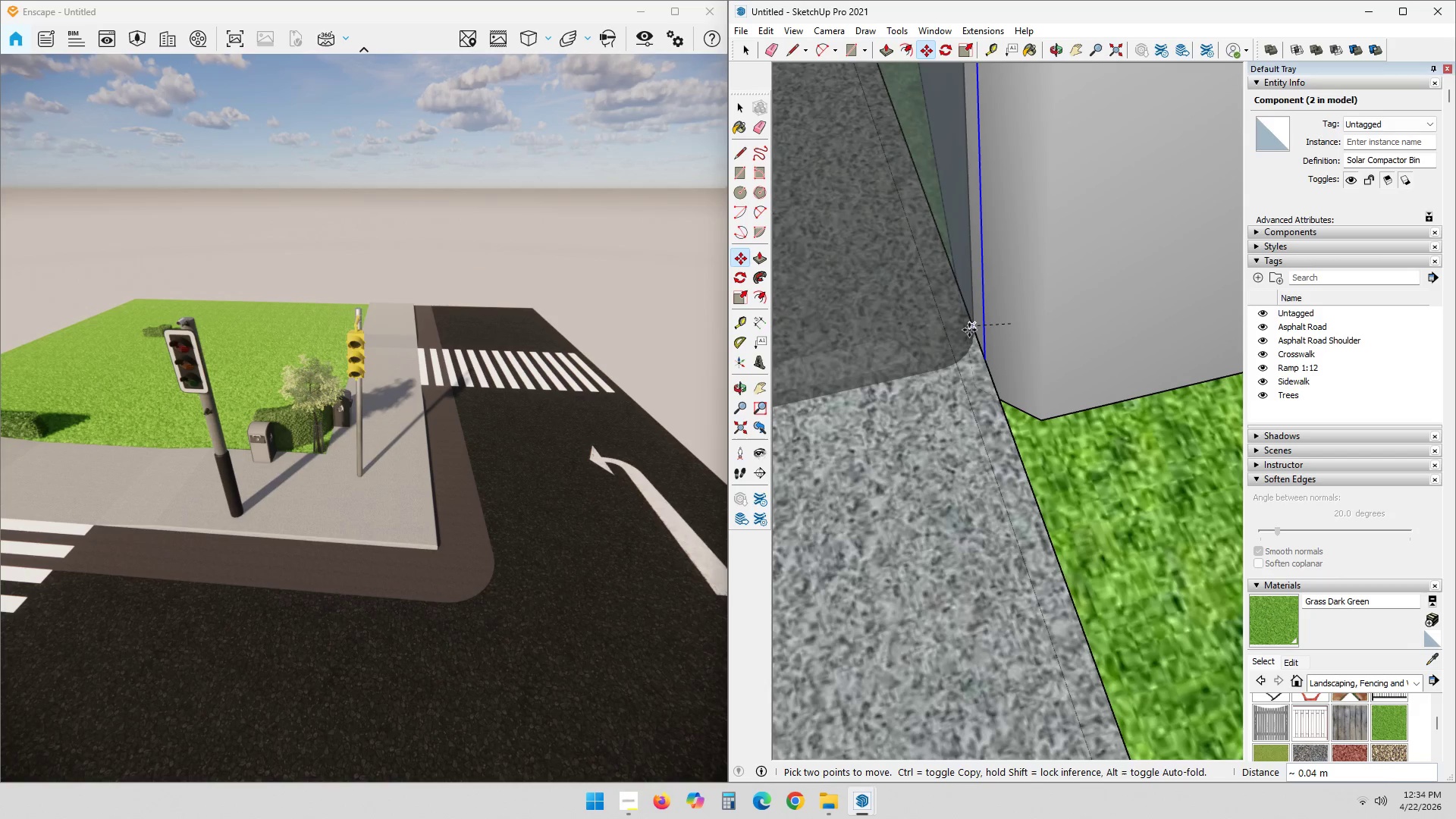 
left_click([968, 331])
 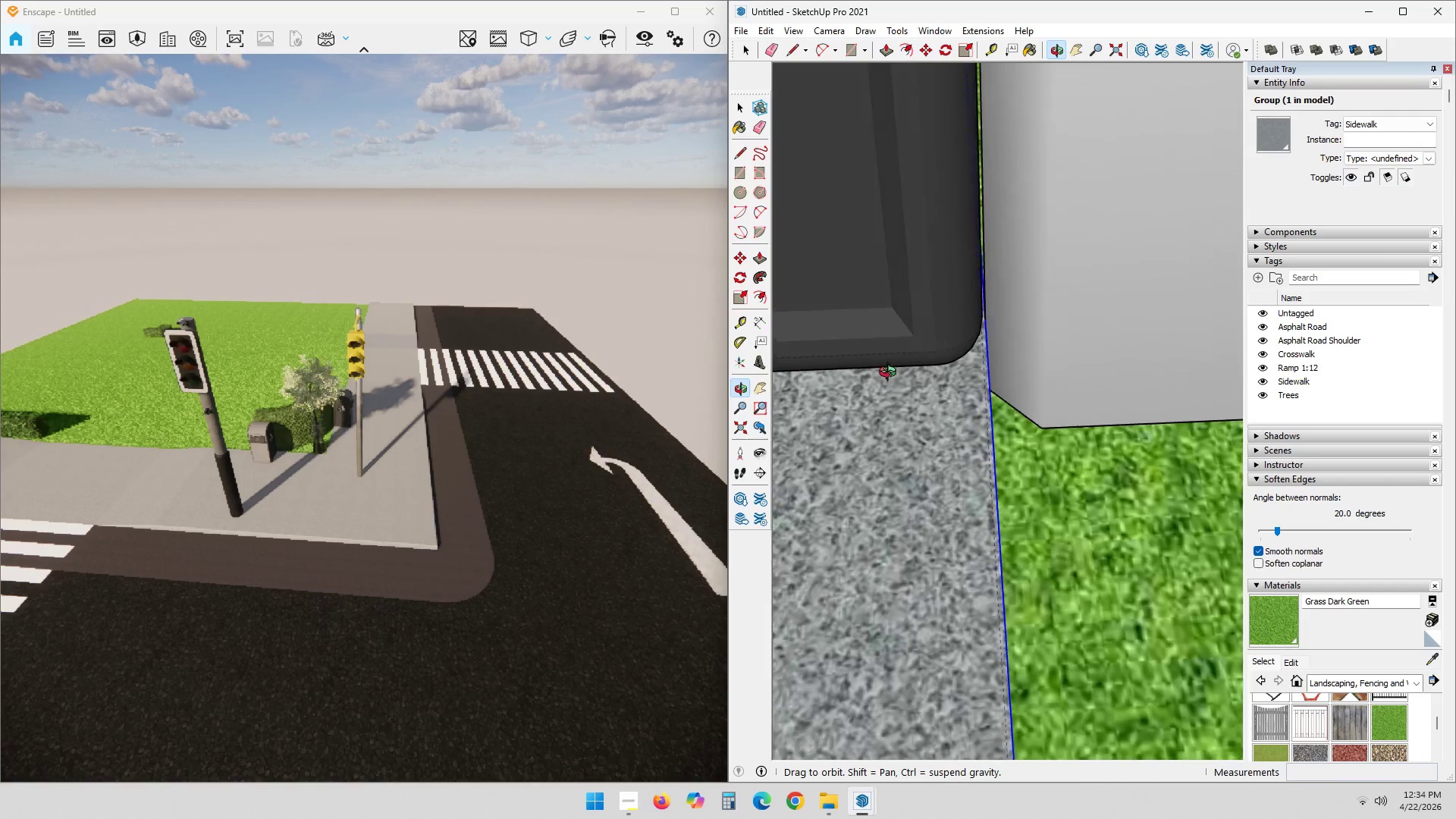 
scroll: coordinate [1022, 493], scroll_direction: down, amount: 4.0
 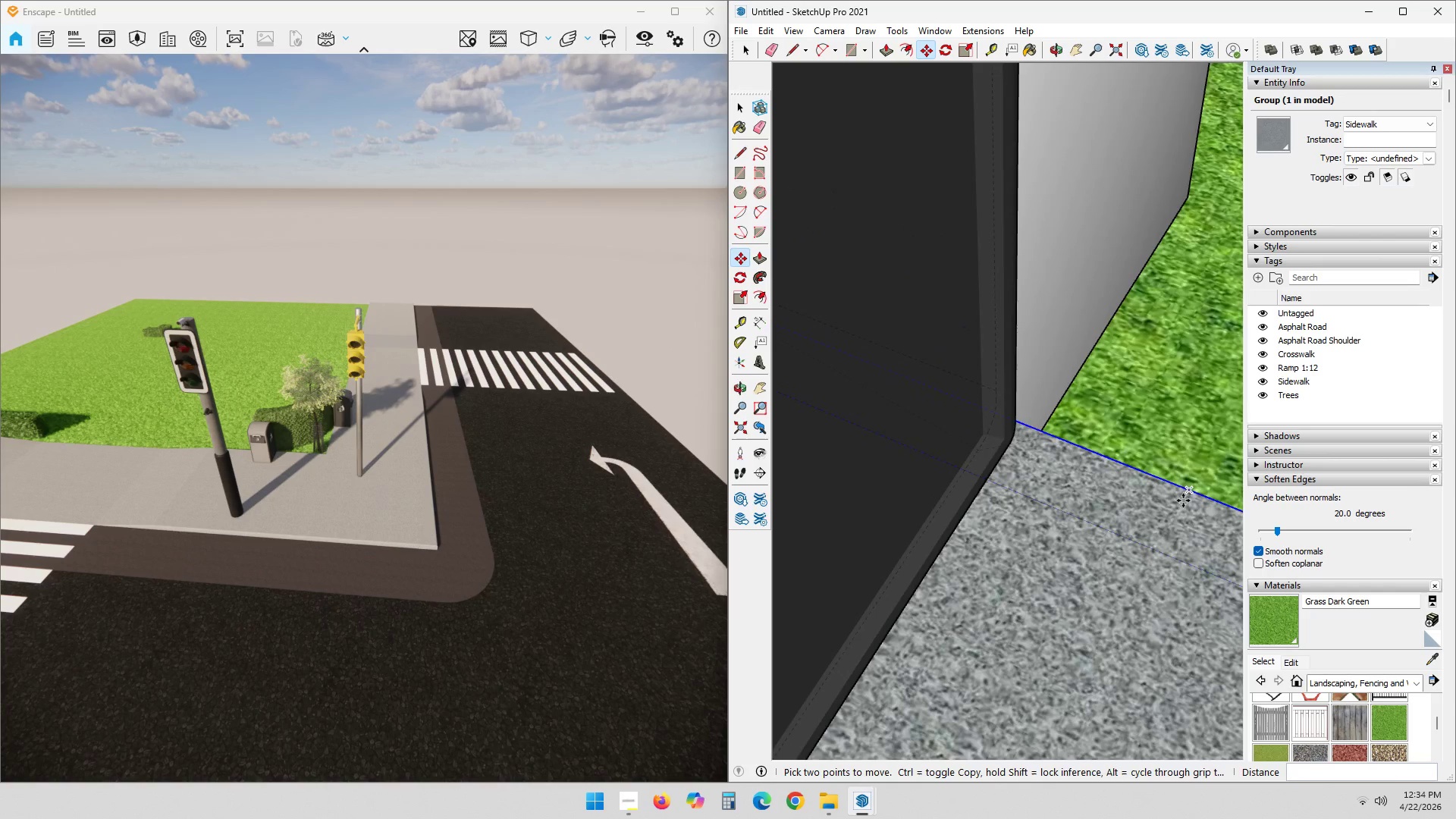 
left_click_drag(start_coordinate=[359, 471], to_coordinate=[281, 460])
 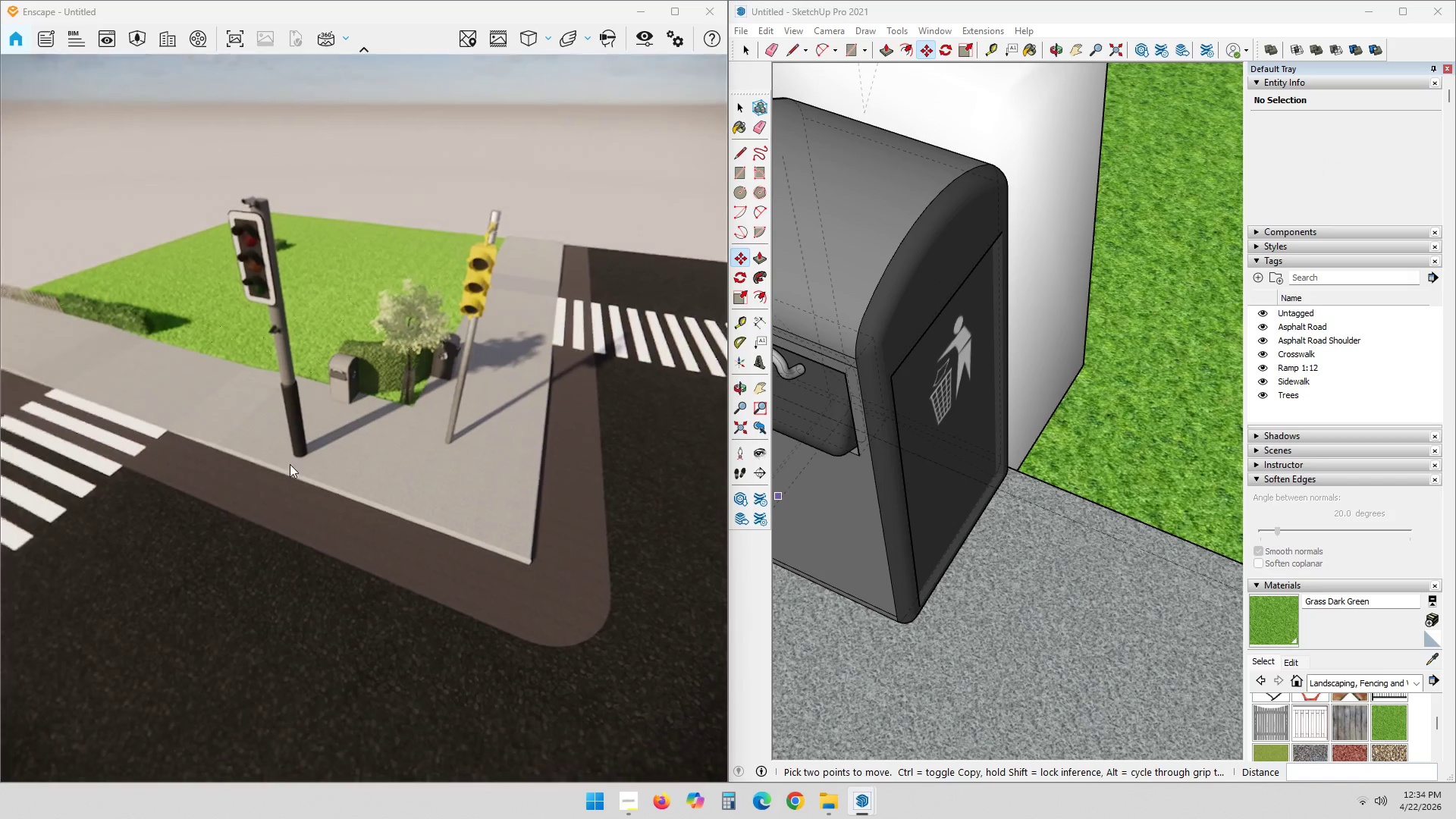 
scroll: coordinate [413, 450], scroll_direction: down, amount: 8.0
 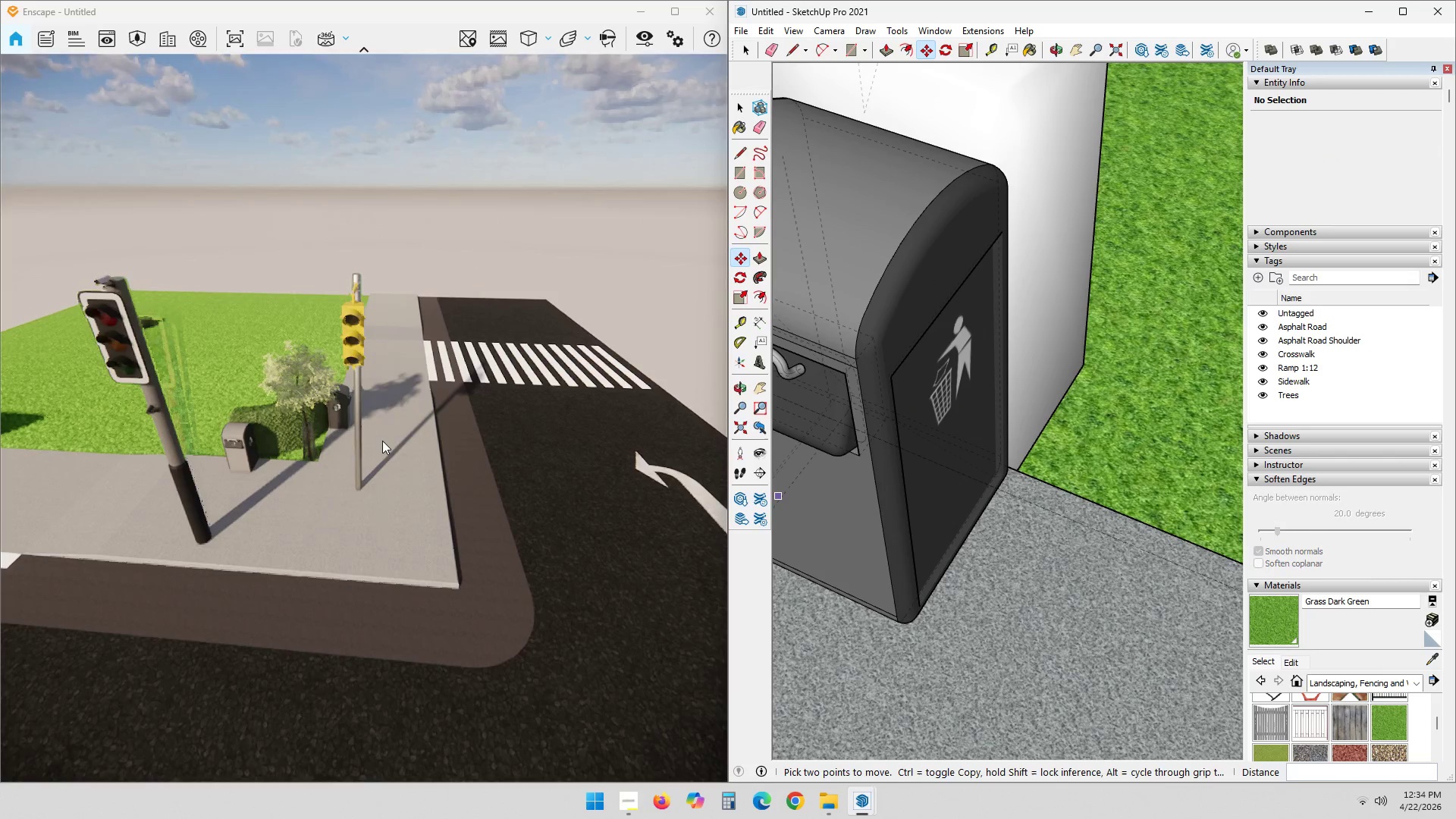 
scroll: coordinate [491, 352], scroll_direction: up, amount: 11.0
 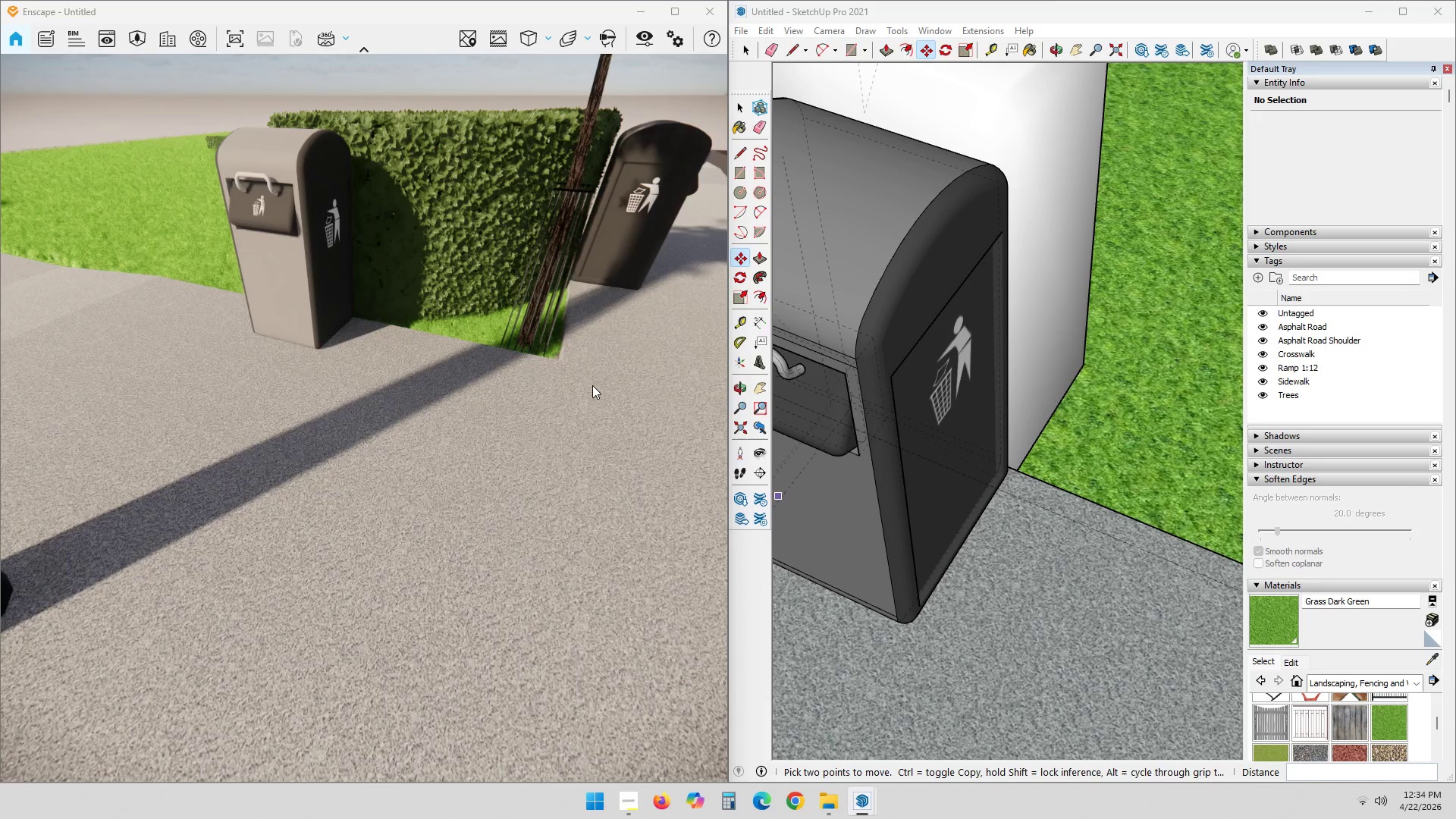 
scroll: coordinate [560, 392], scroll_direction: down, amount: 30.0
 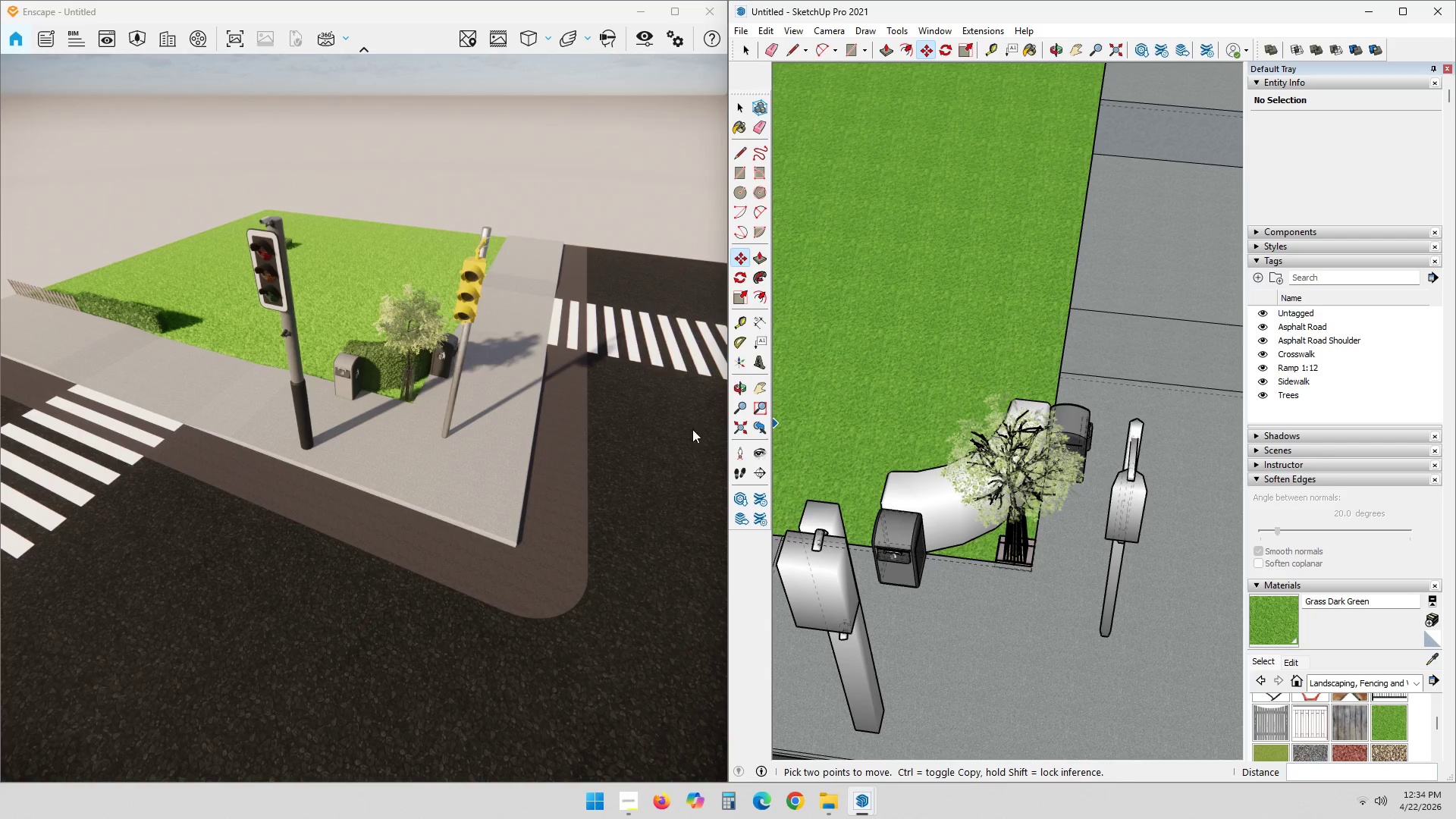 
hold_key(key=ShiftLeft, duration=0.39)
 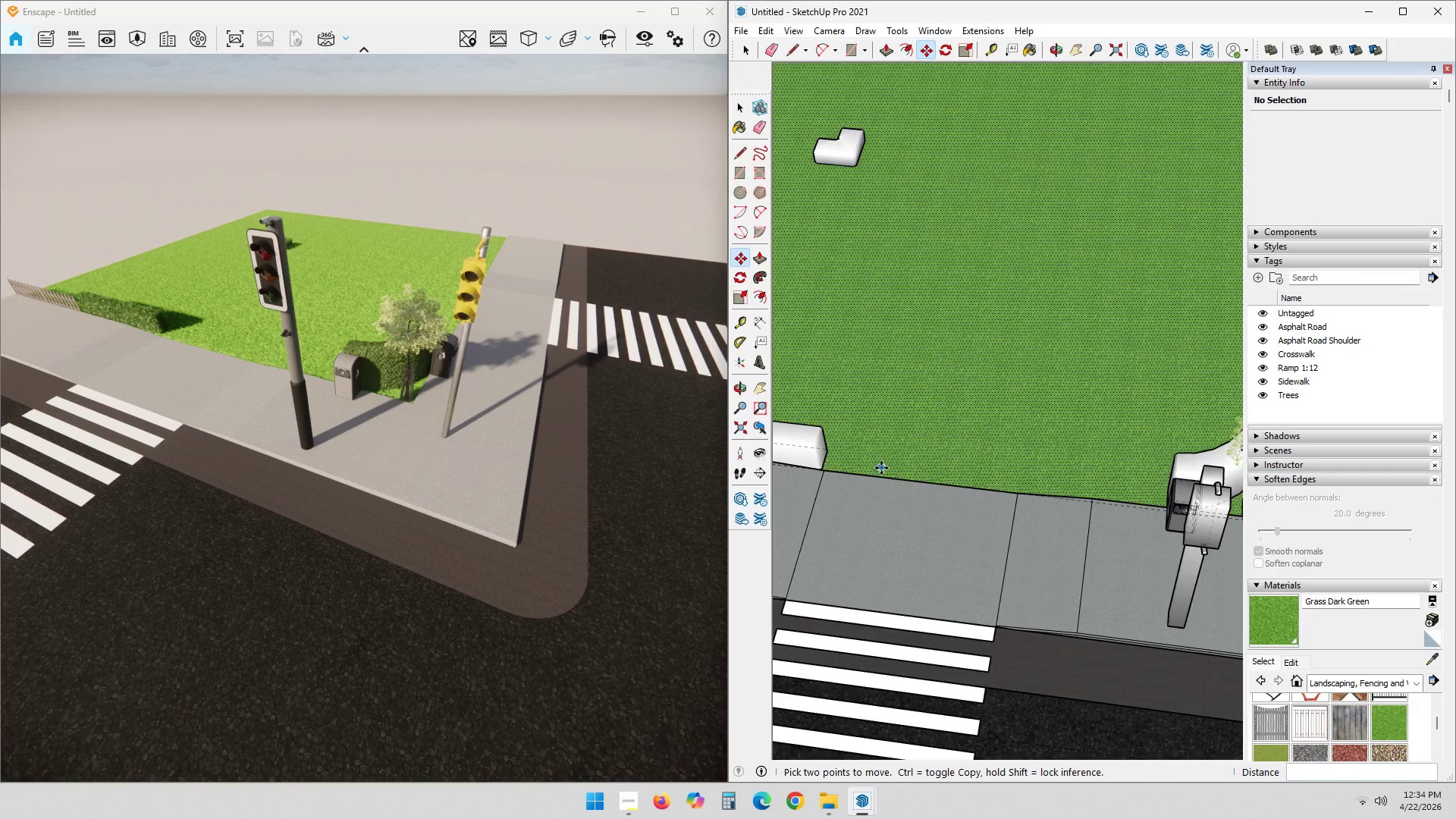 
key(Shift+ShiftLeft)
 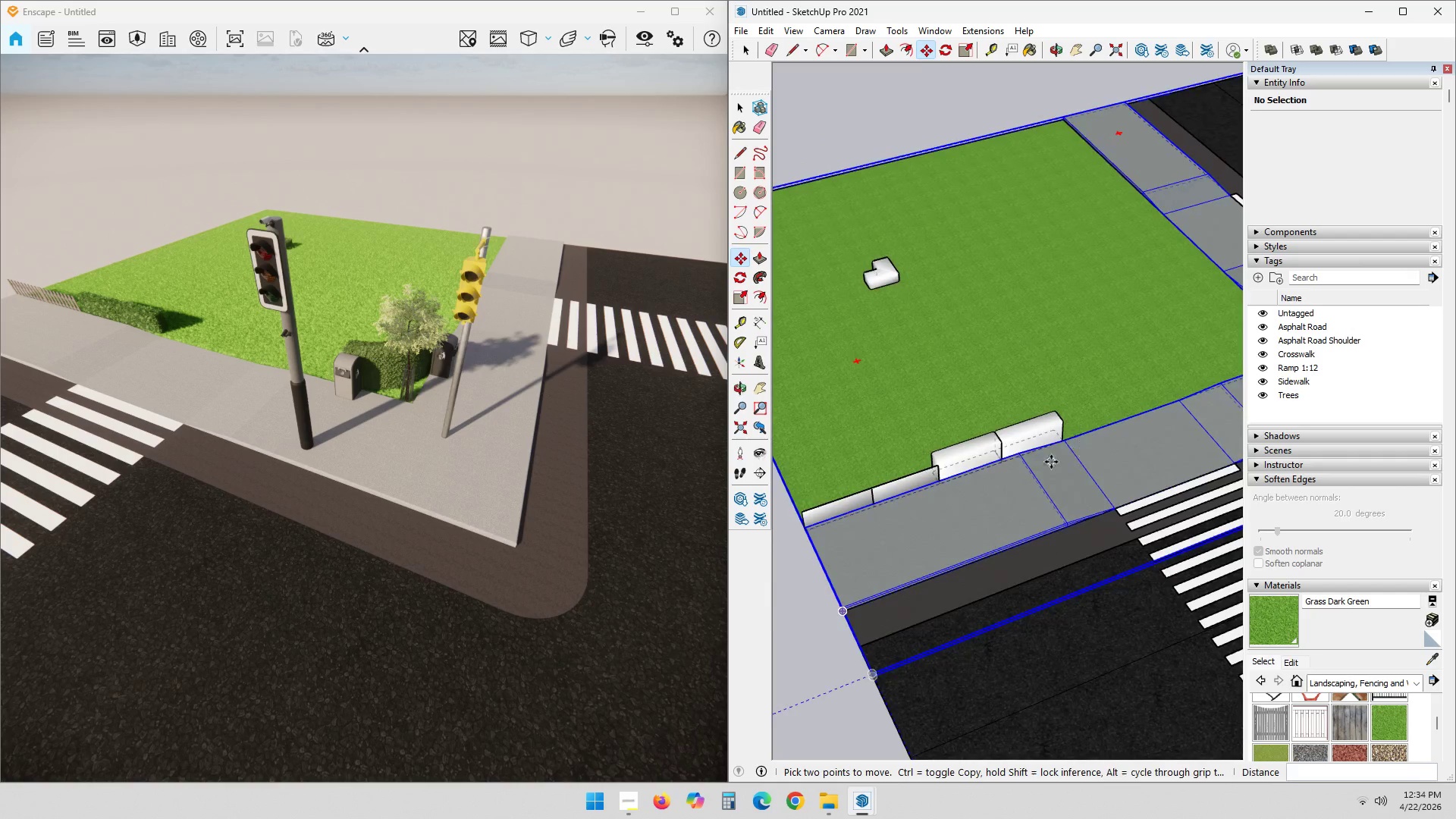 
scroll: coordinate [881, 468], scroll_direction: down, amount: 8.0
 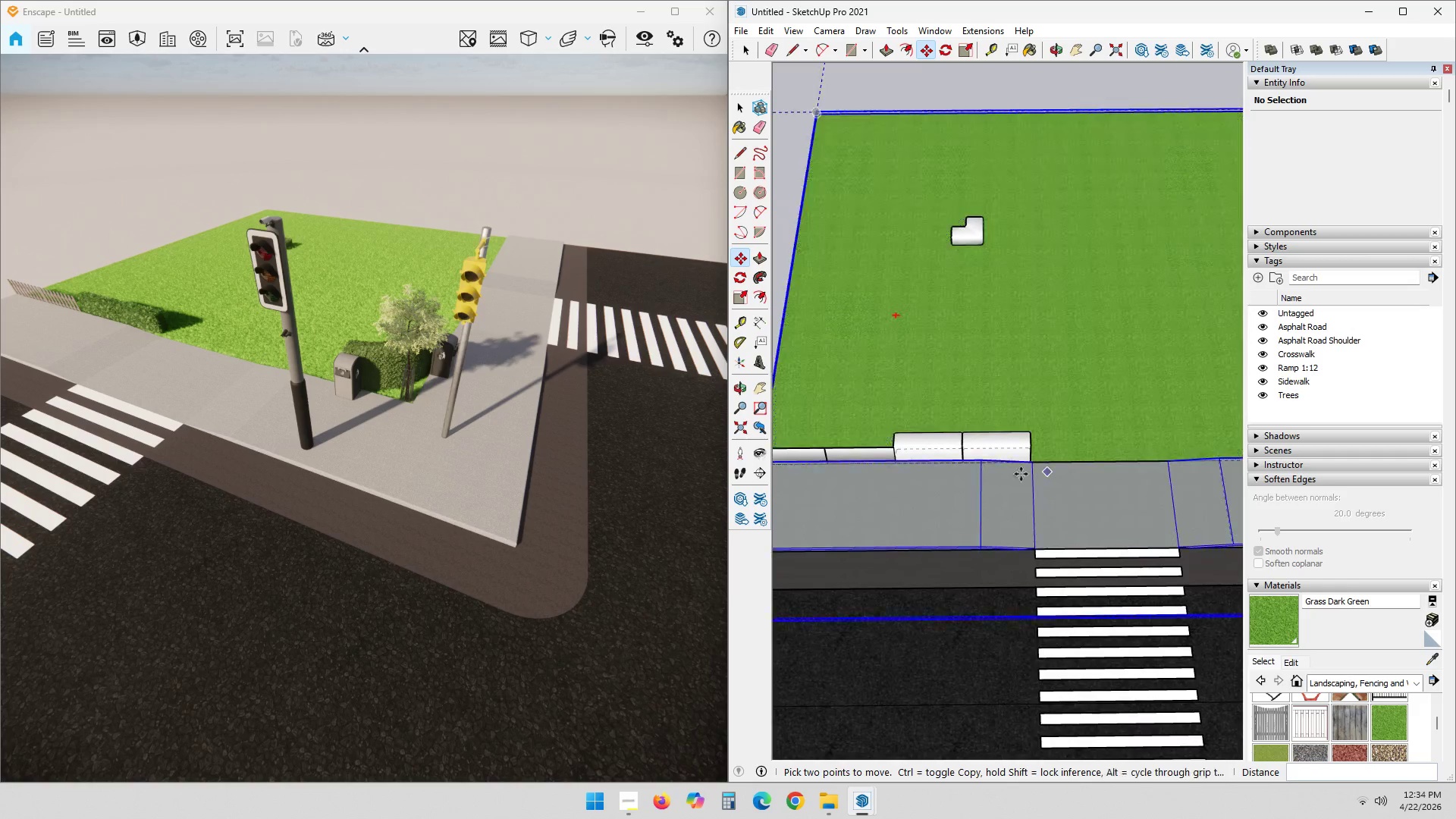 
key(Space)
 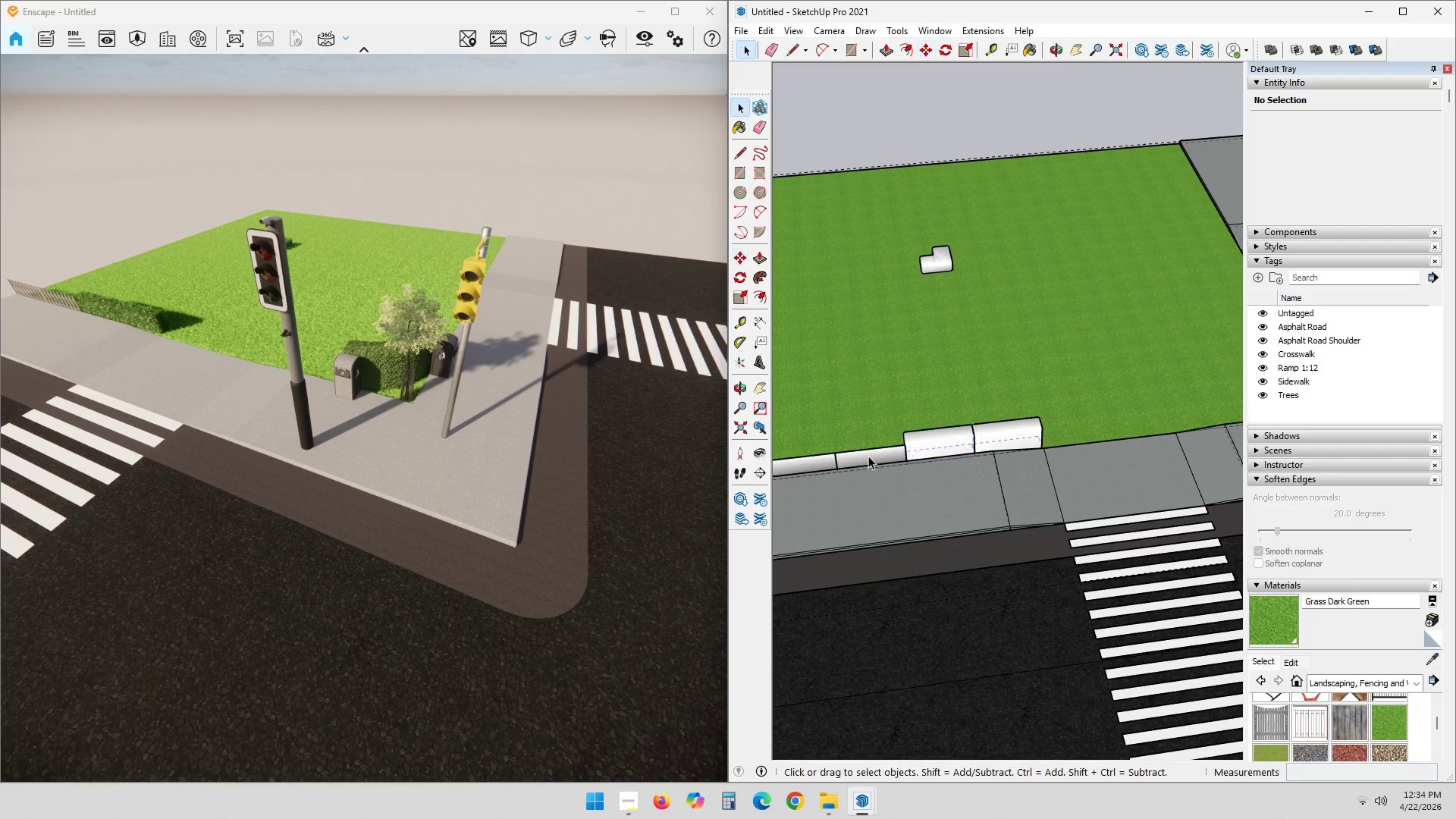 
left_click([868, 456])
 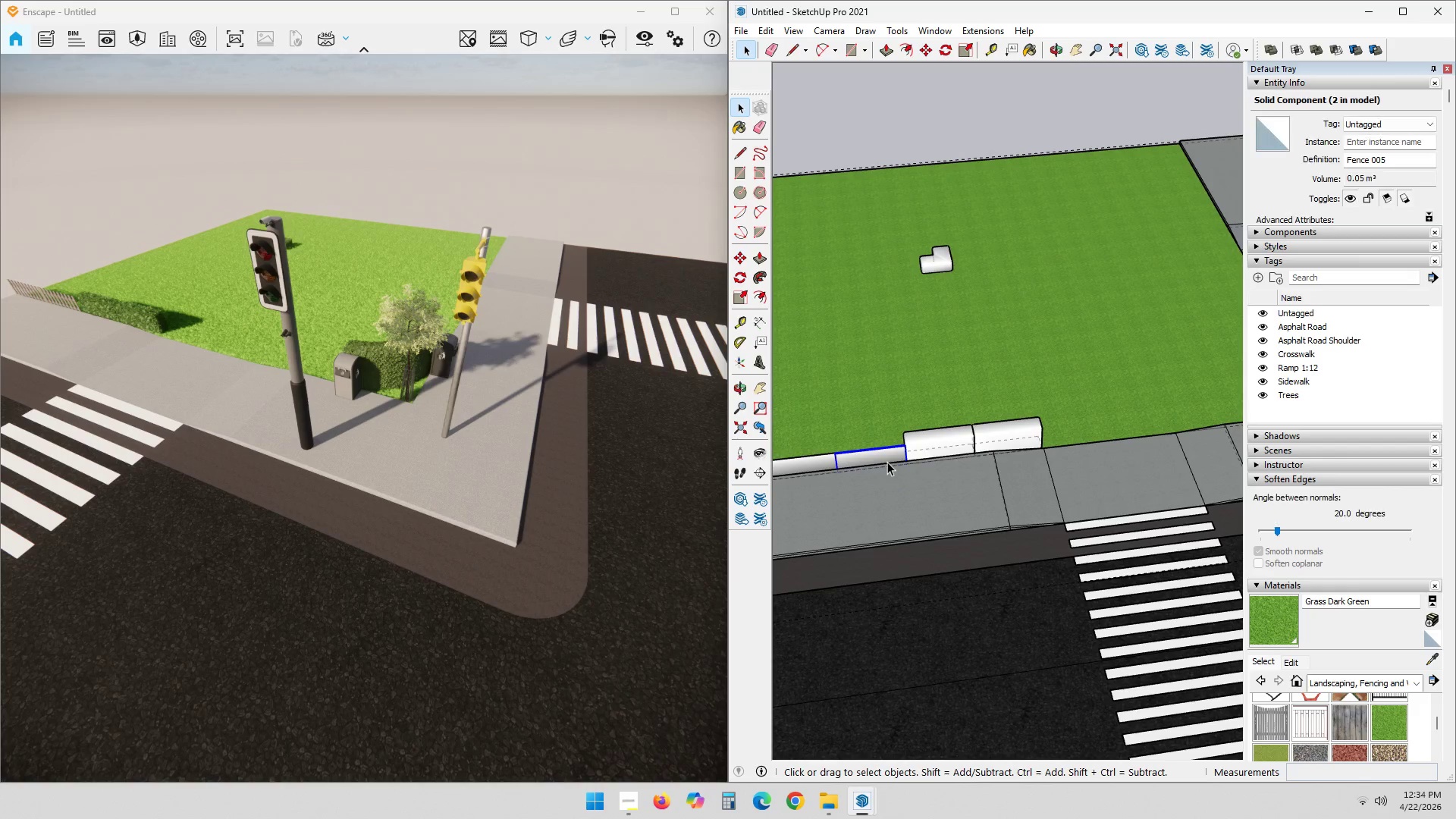 
key(M)
 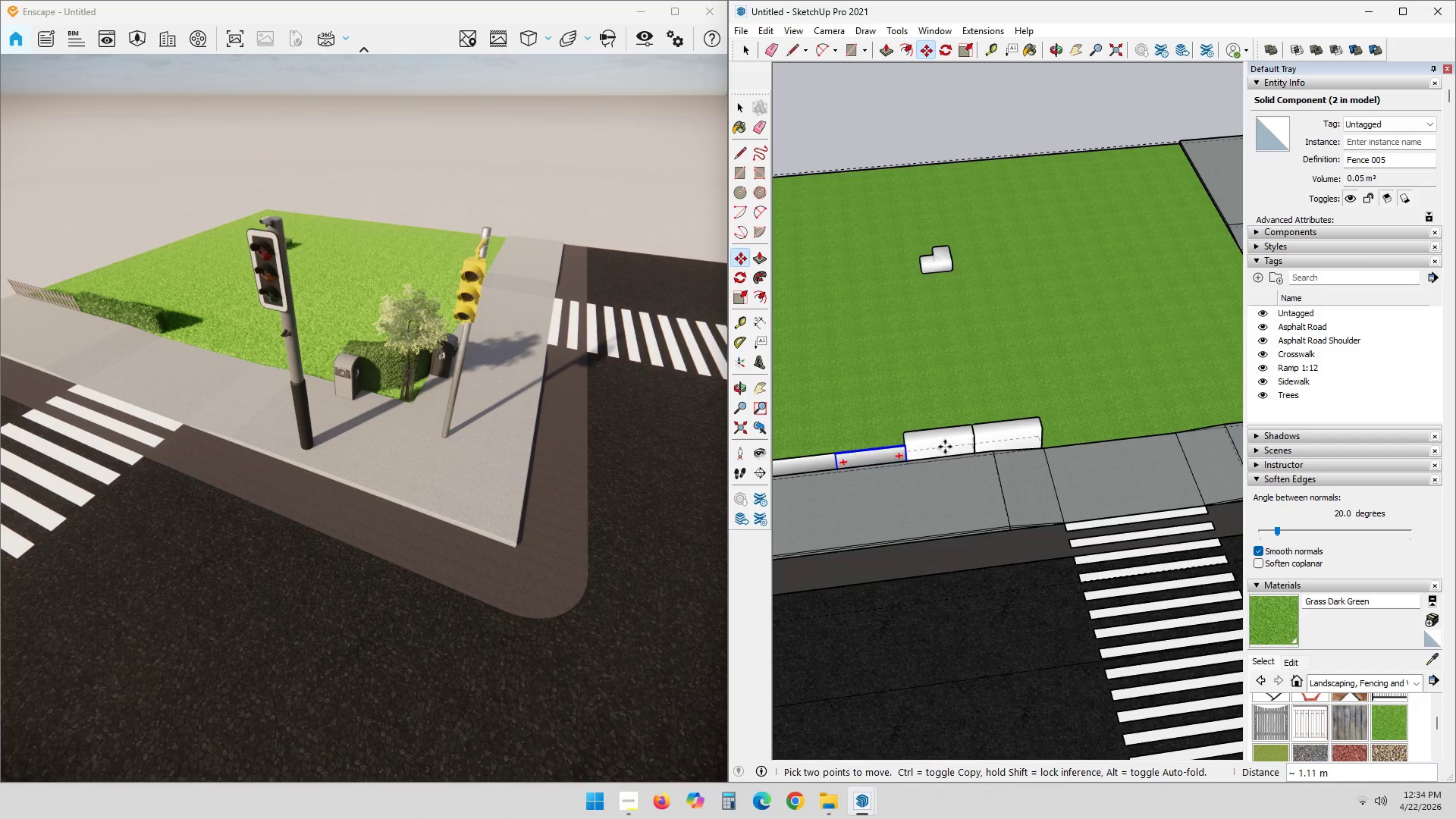 
key(Shift+ShiftLeft)
 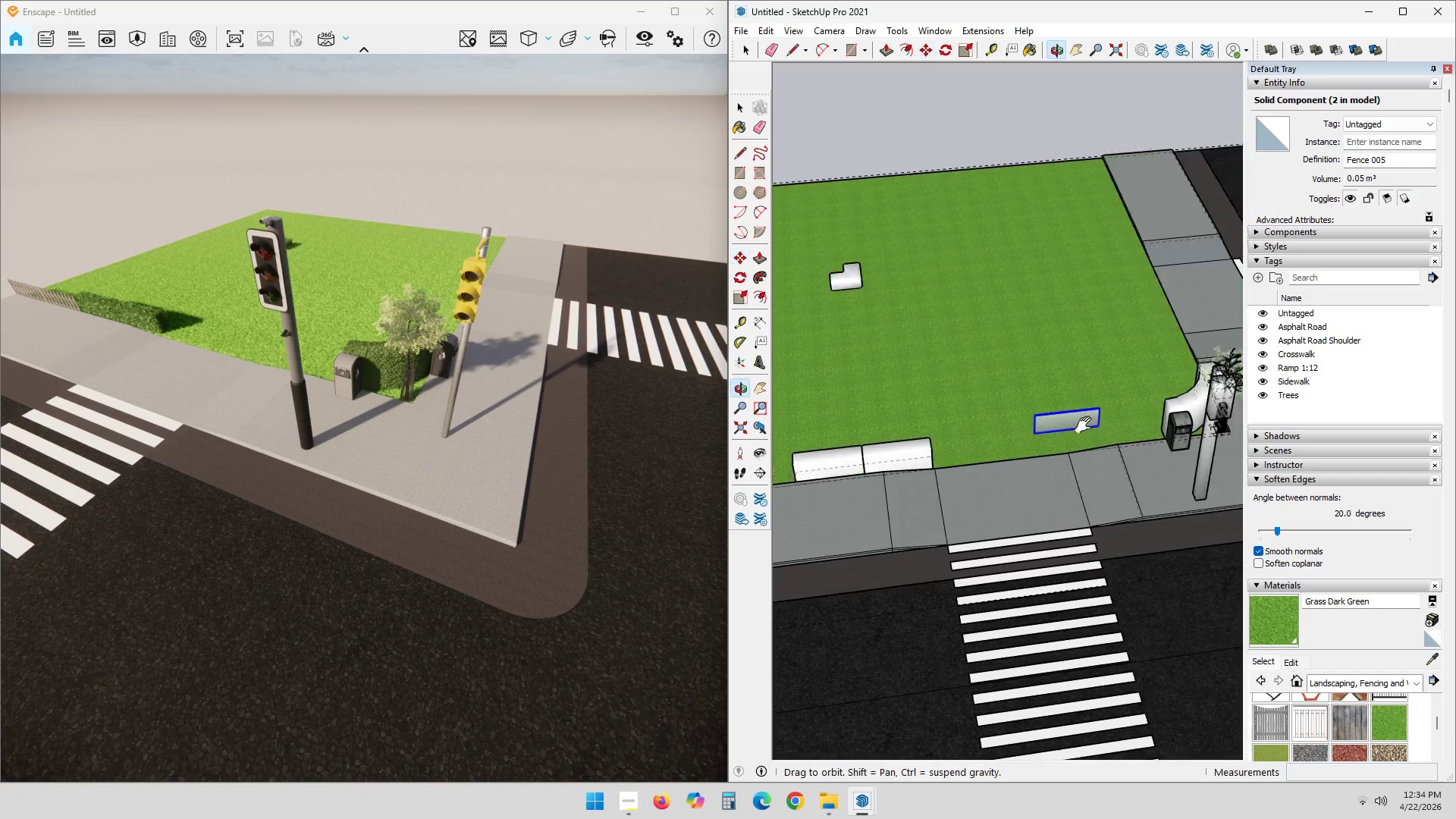 
key(Control+ControlLeft)
 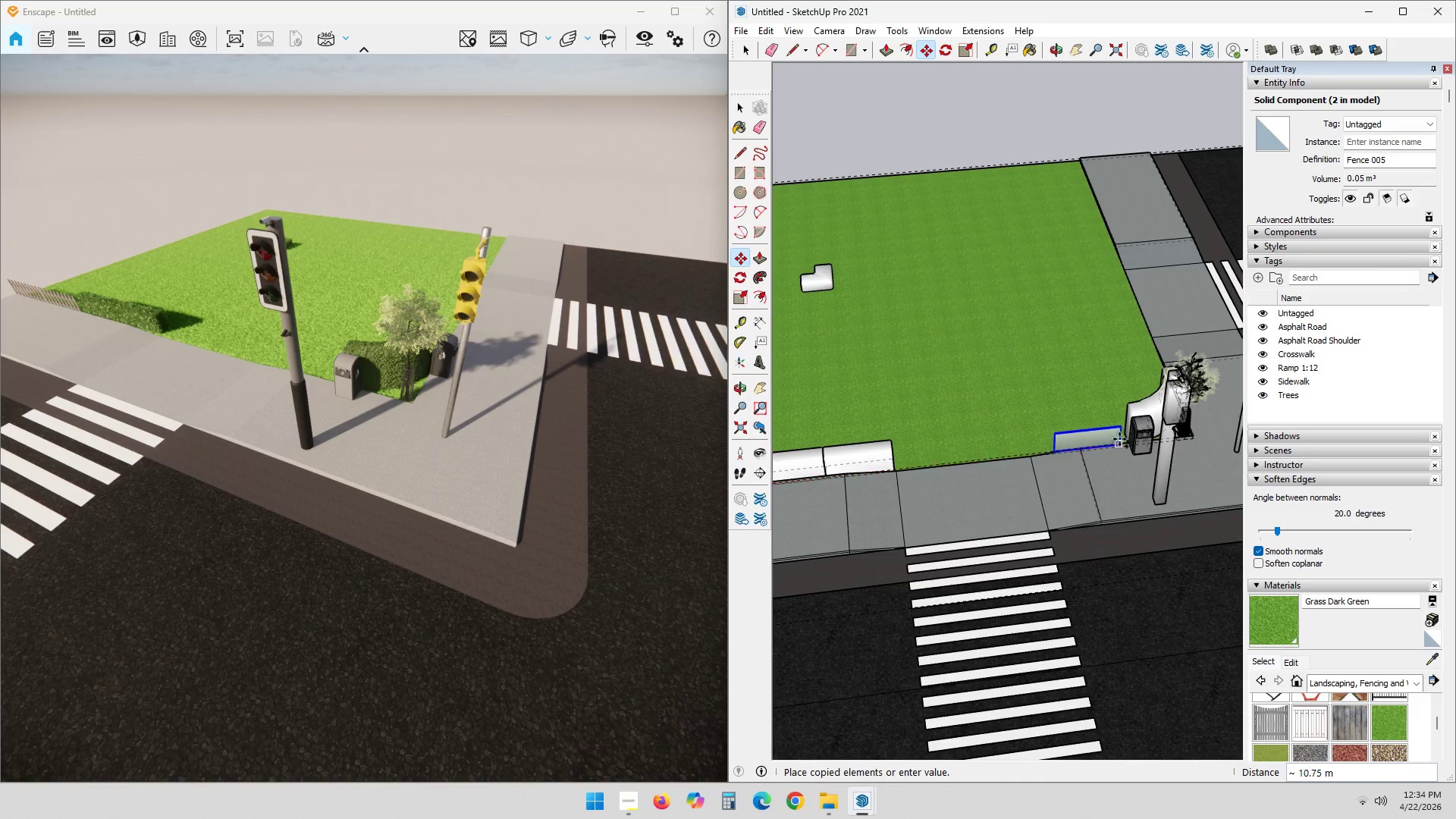 
left_click([1102, 419])
 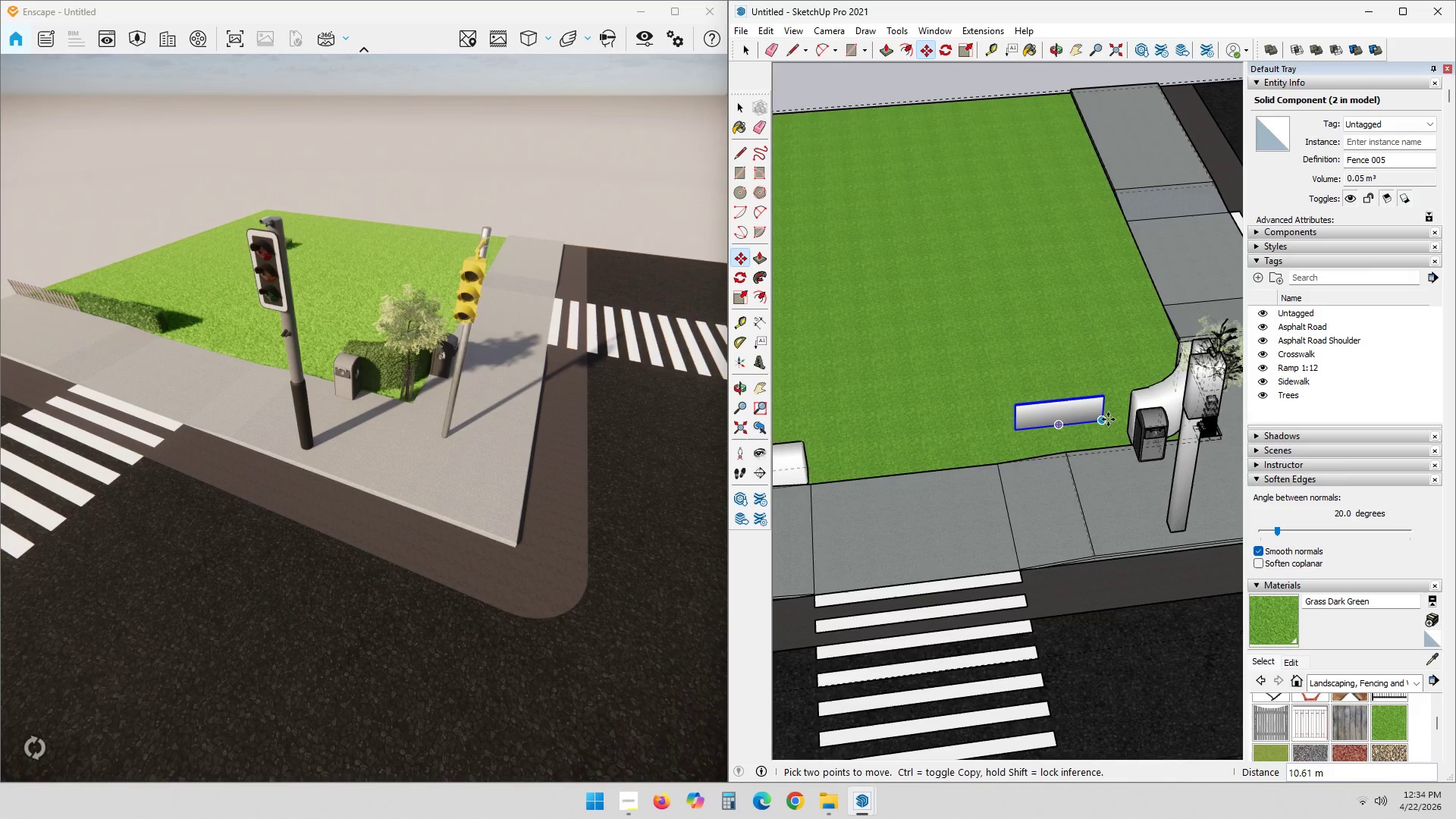 
scroll: coordinate [1066, 359], scroll_direction: up, amount: 25.0
 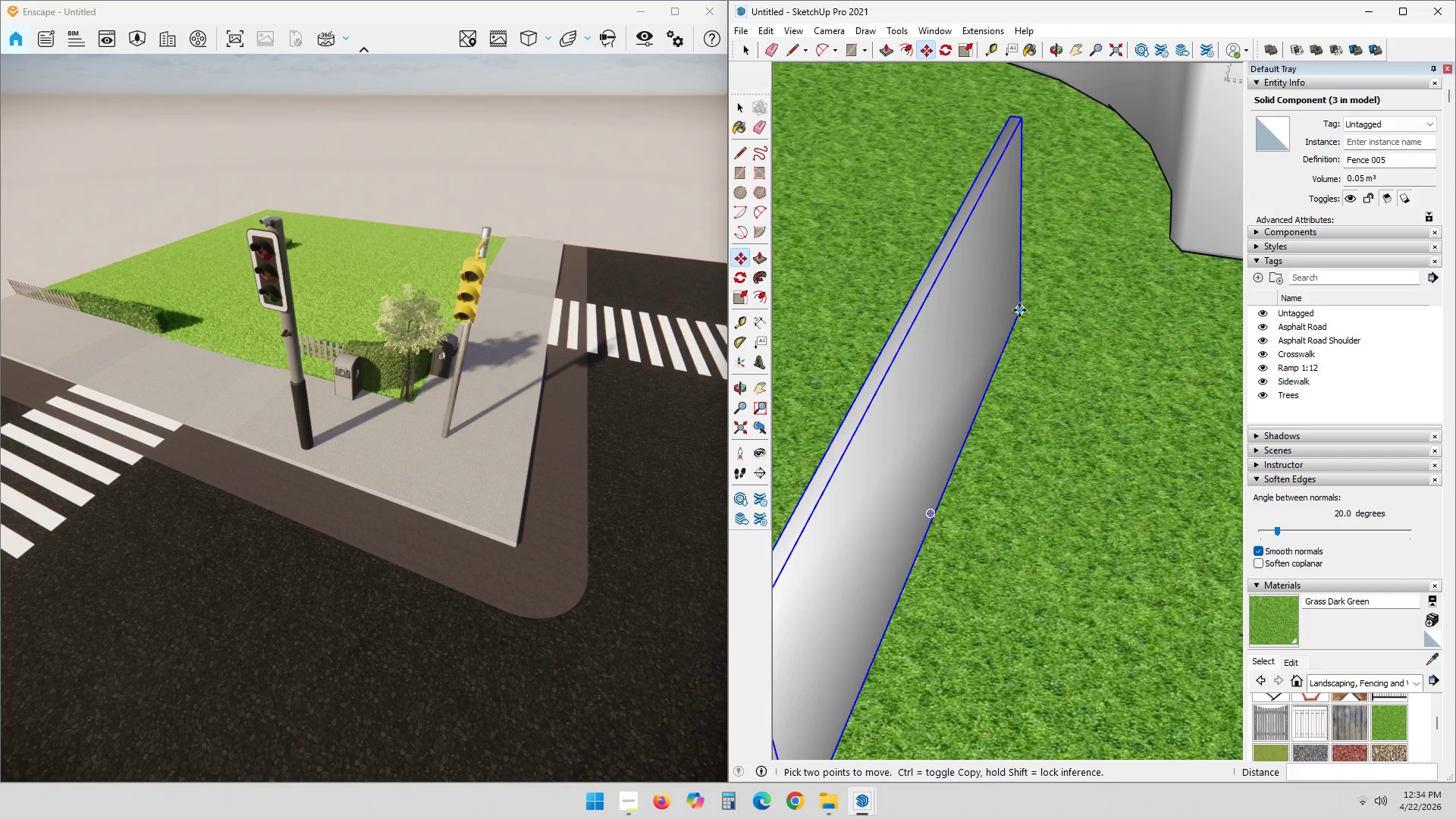 
left_click_drag(start_coordinate=[1025, 306], to_coordinate=[1043, 302])
 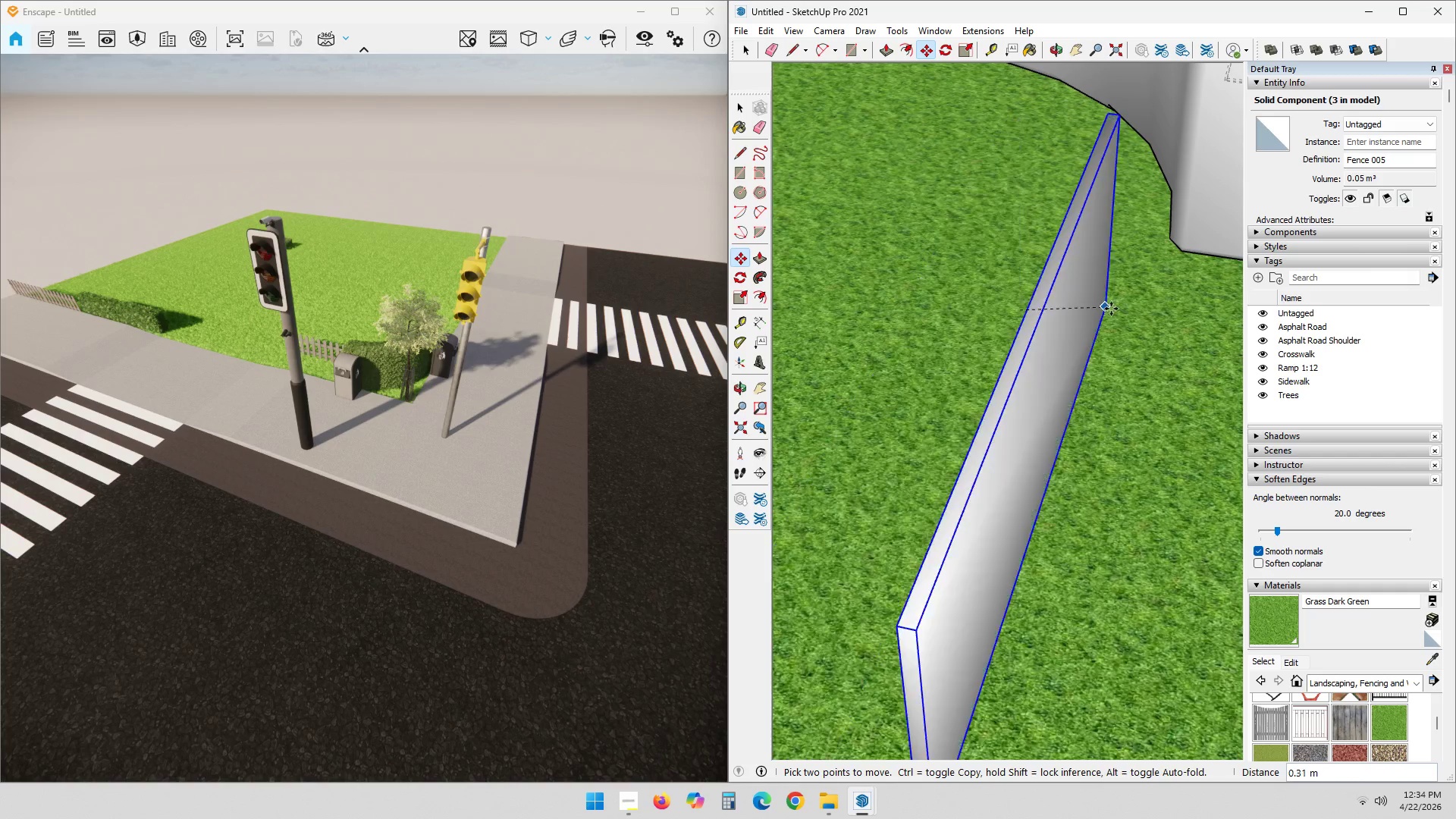 
key(Shift+ShiftLeft)
 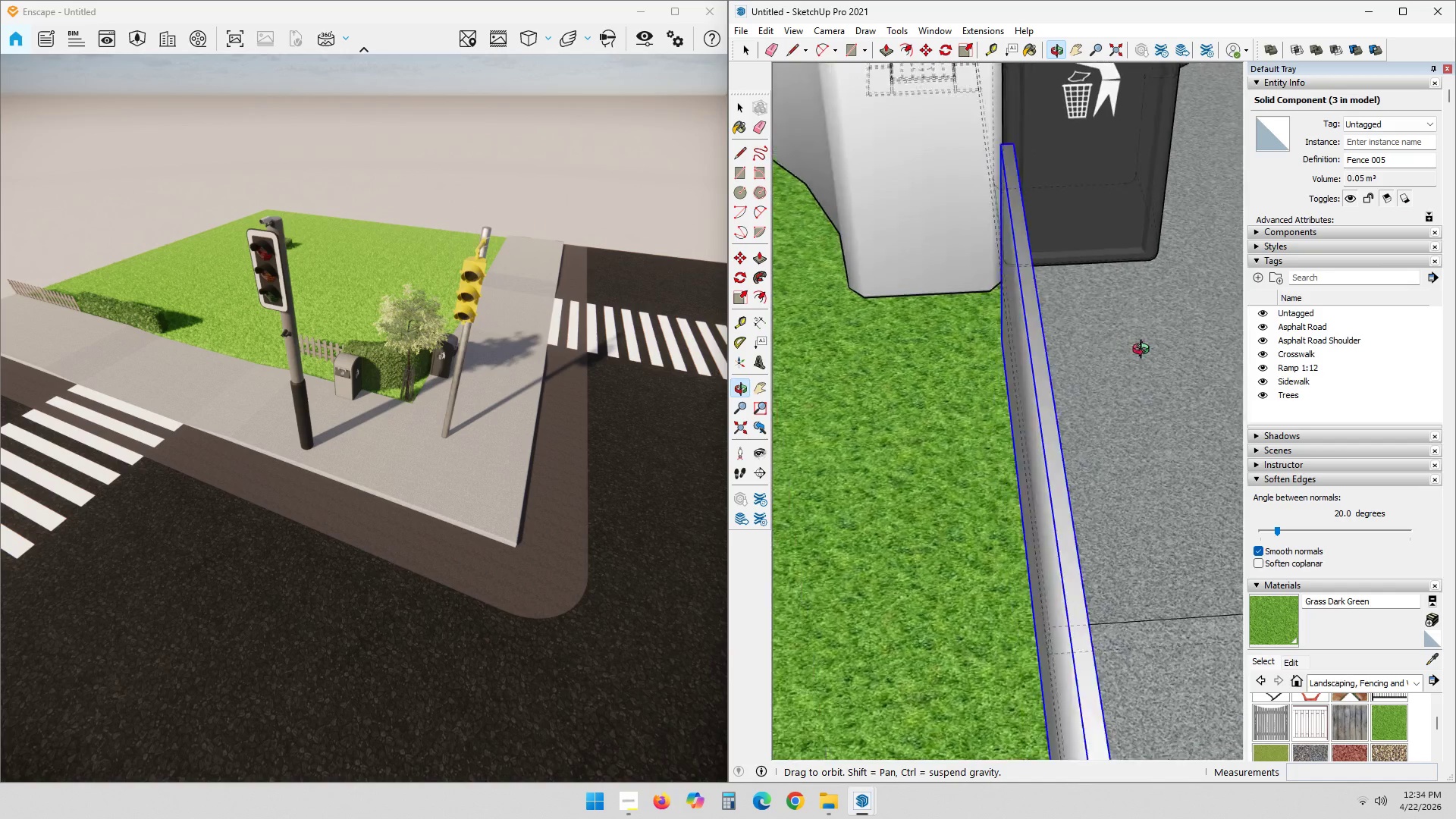 
scroll: coordinate [974, 303], scroll_direction: up, amount: 5.0
 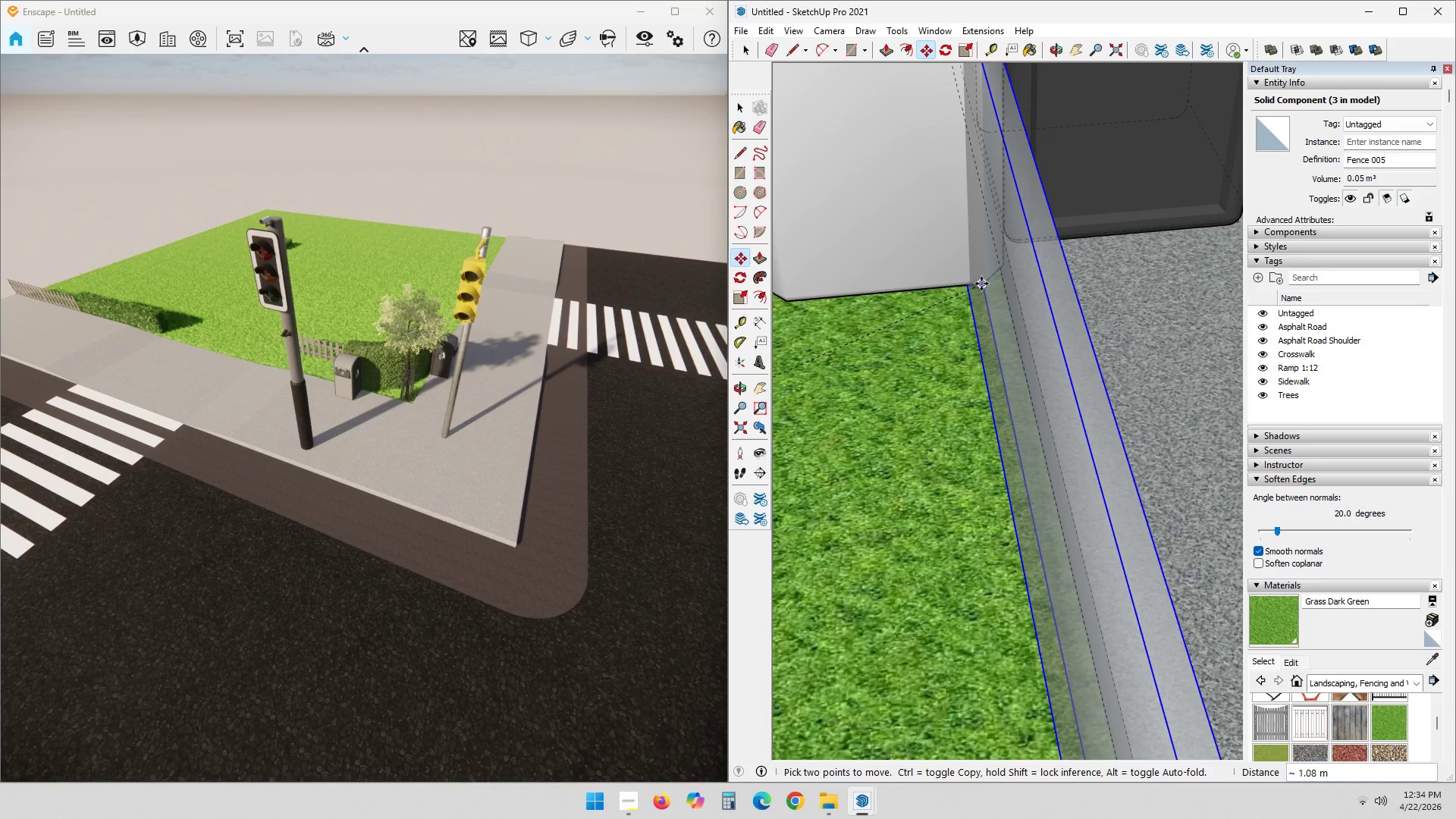 
left_click([981, 284])
 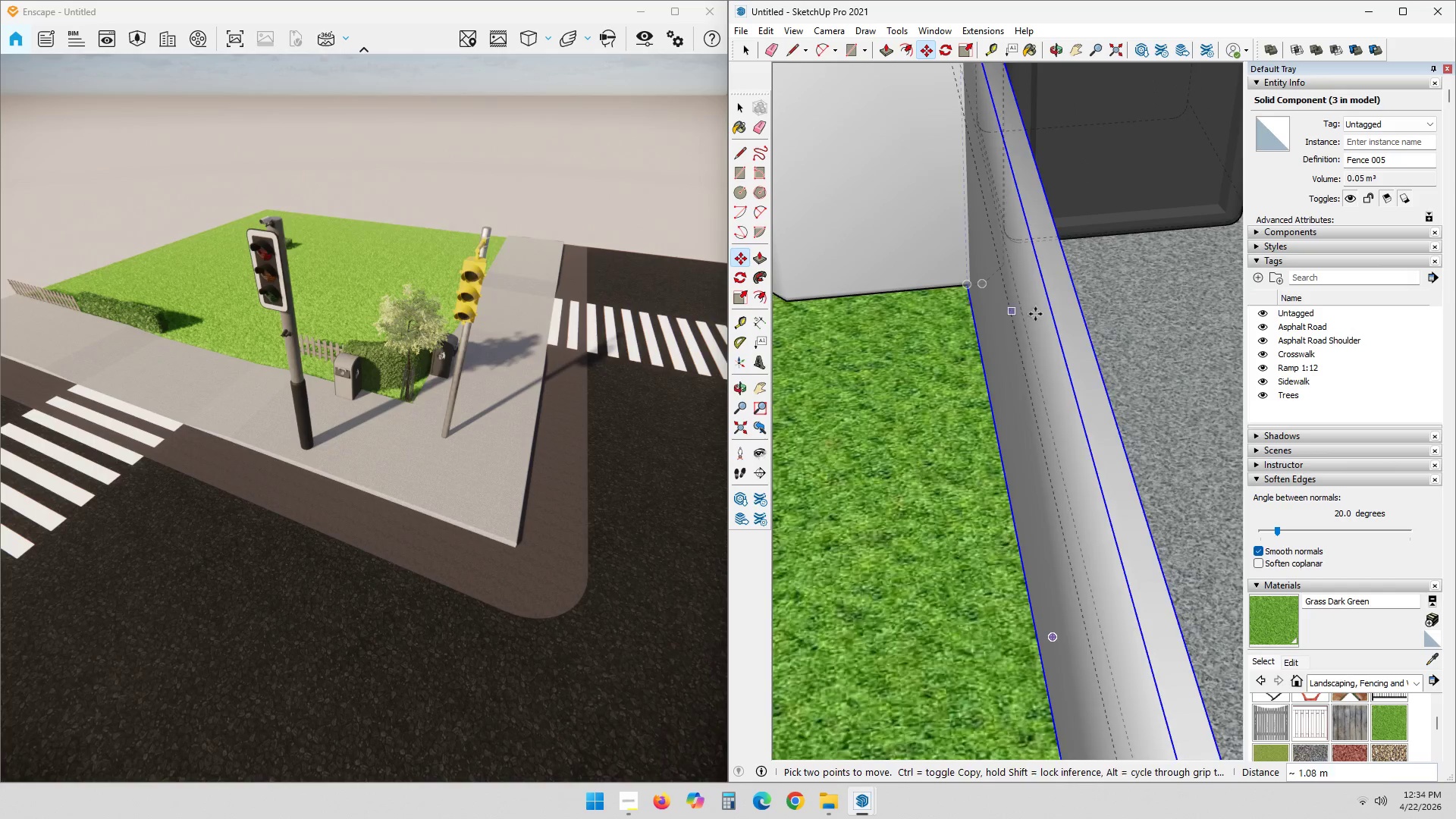 
scroll: coordinate [959, 300], scroll_direction: up, amount: 8.0
 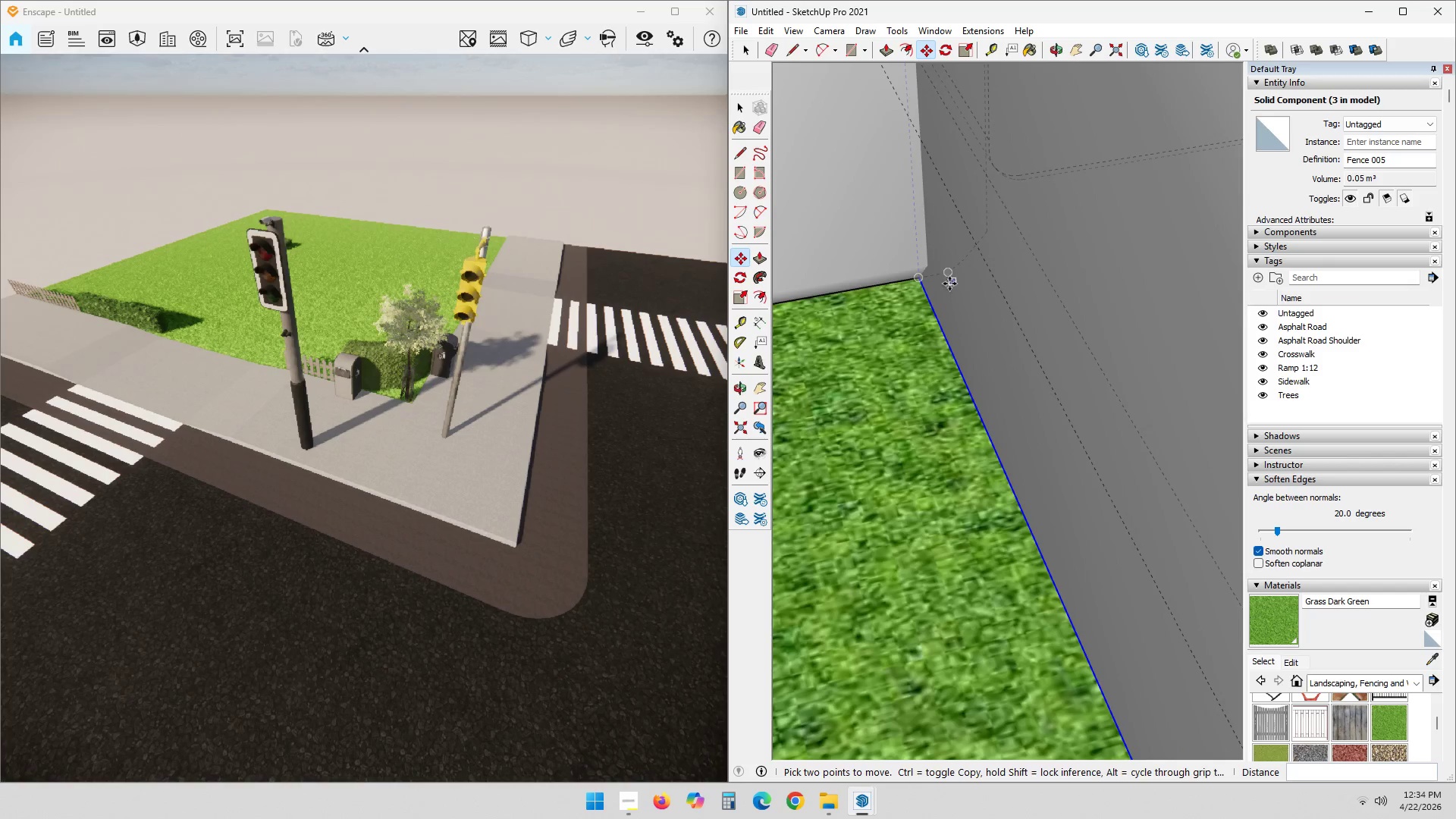 
key(M)
 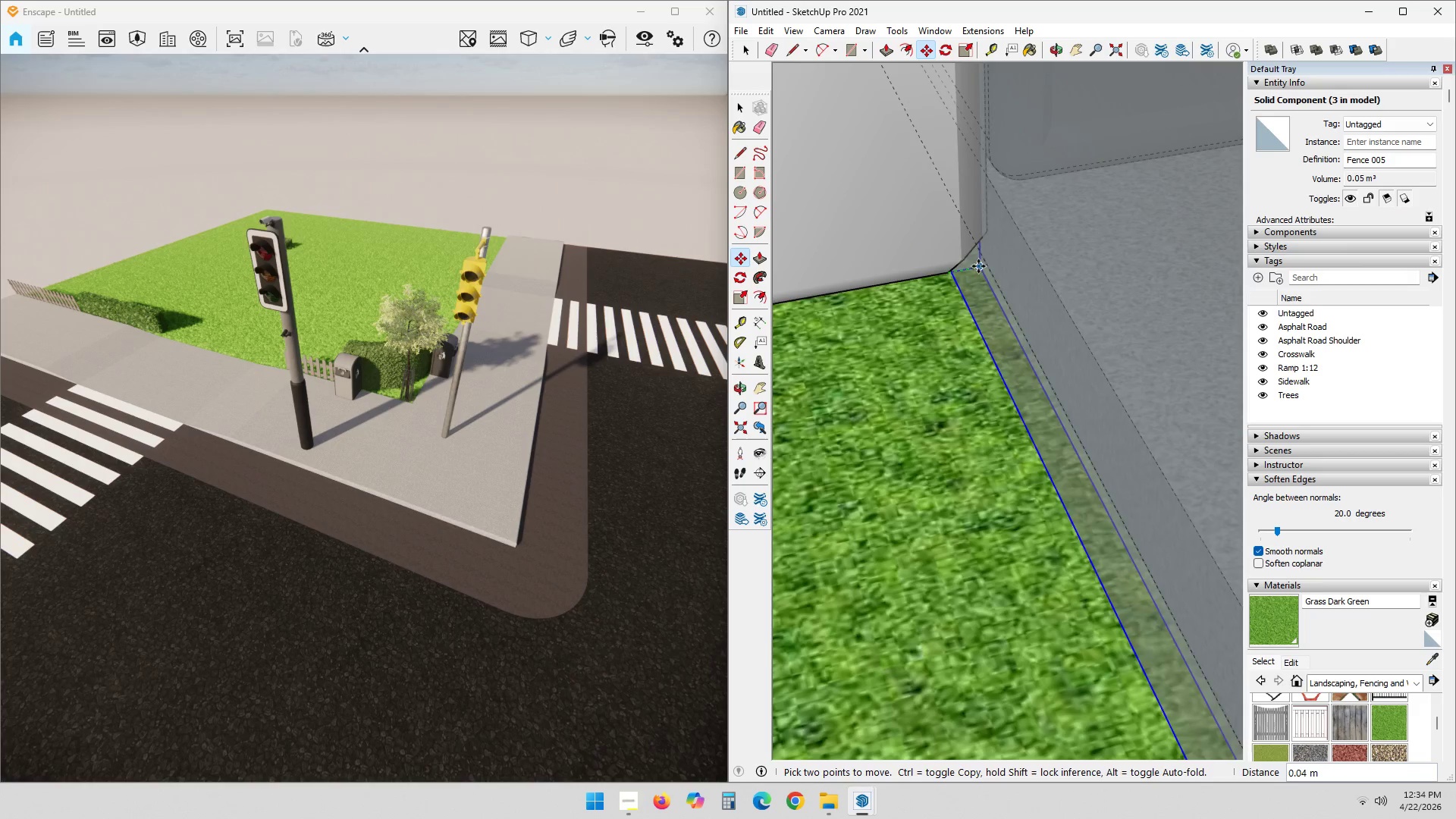 
left_click([991, 265])
 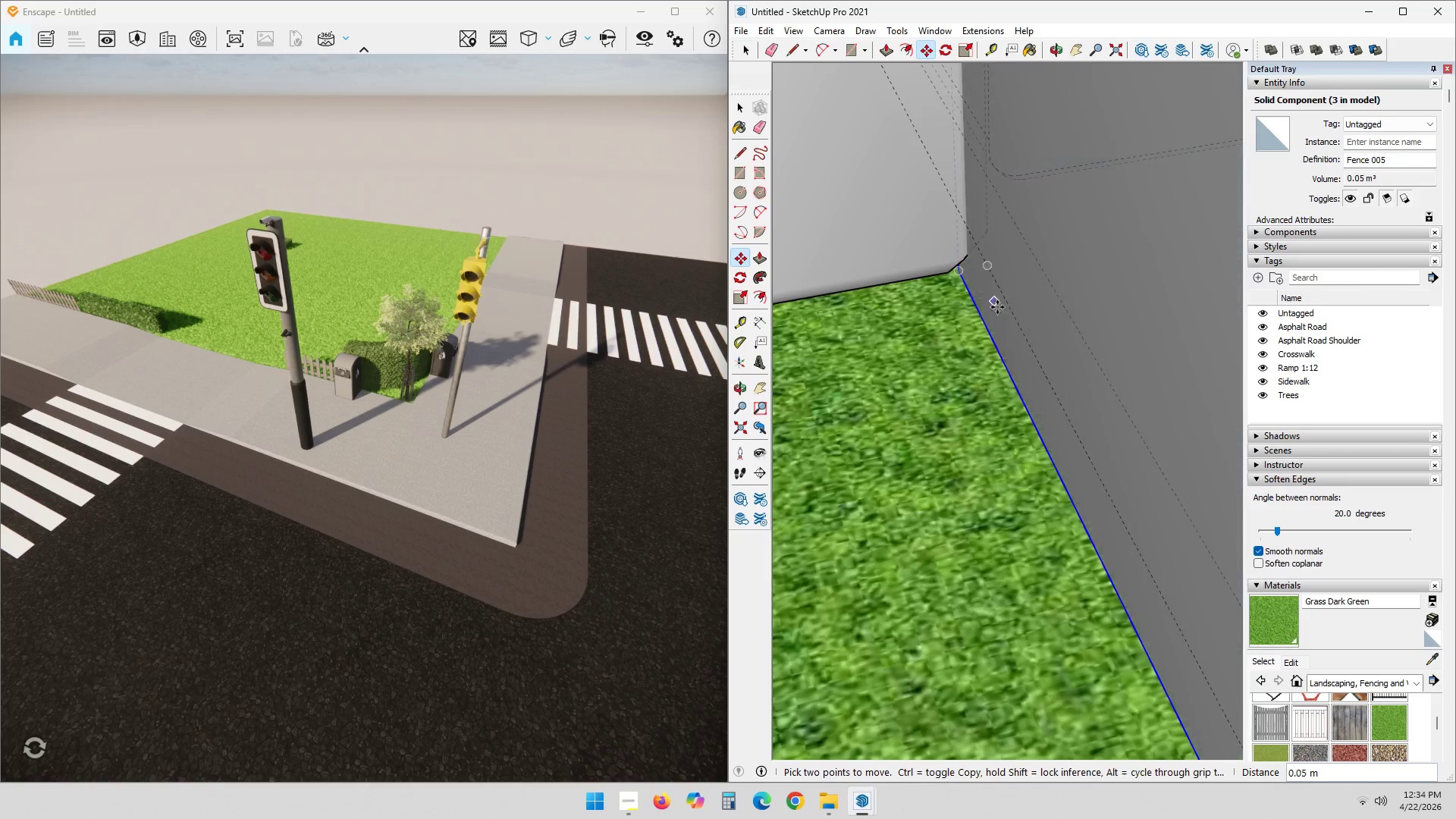 
scroll: coordinate [849, 546], scroll_direction: down, amount: 32.0
 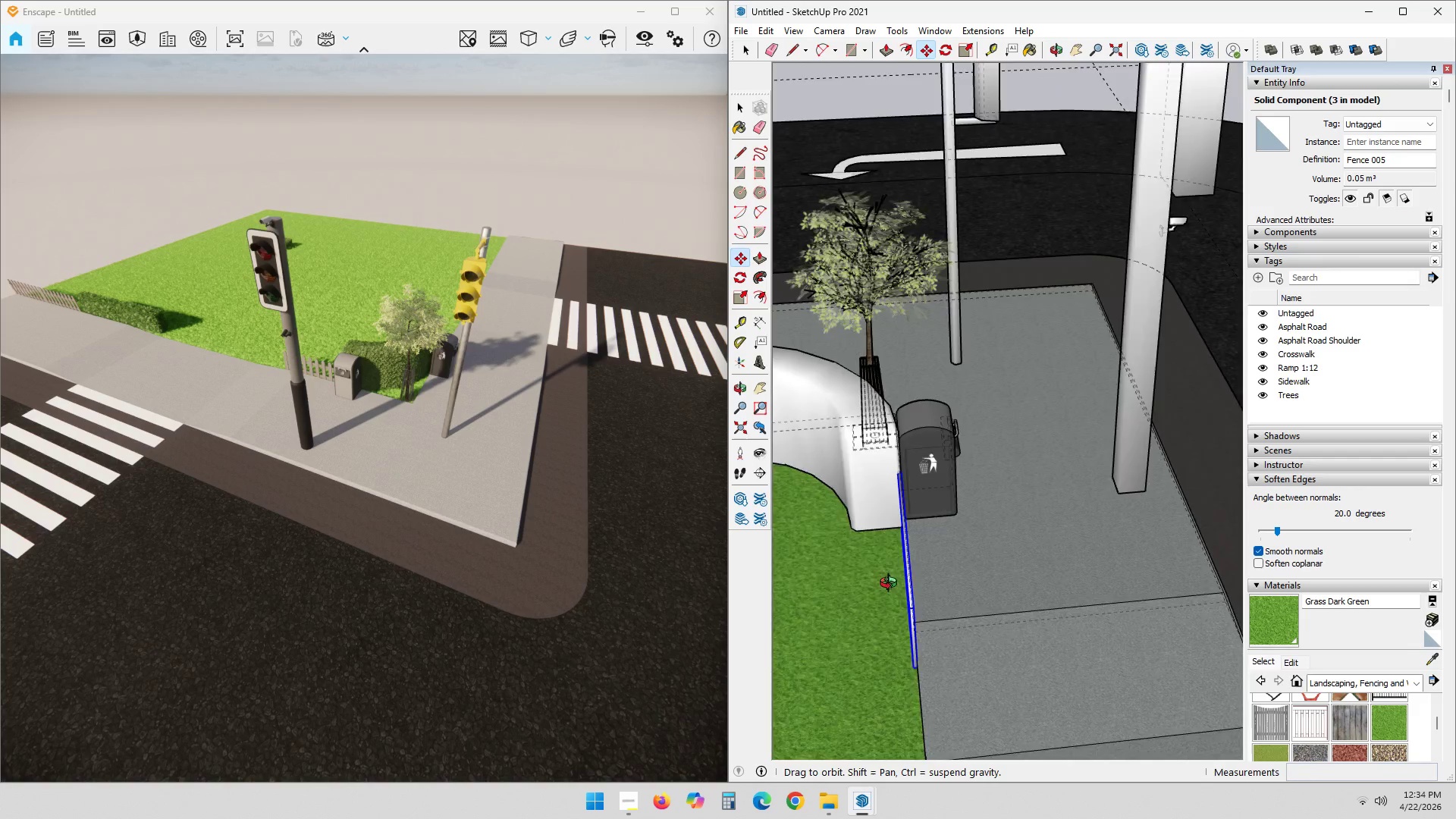 
hold_key(key=ShiftLeft, duration=0.33)
 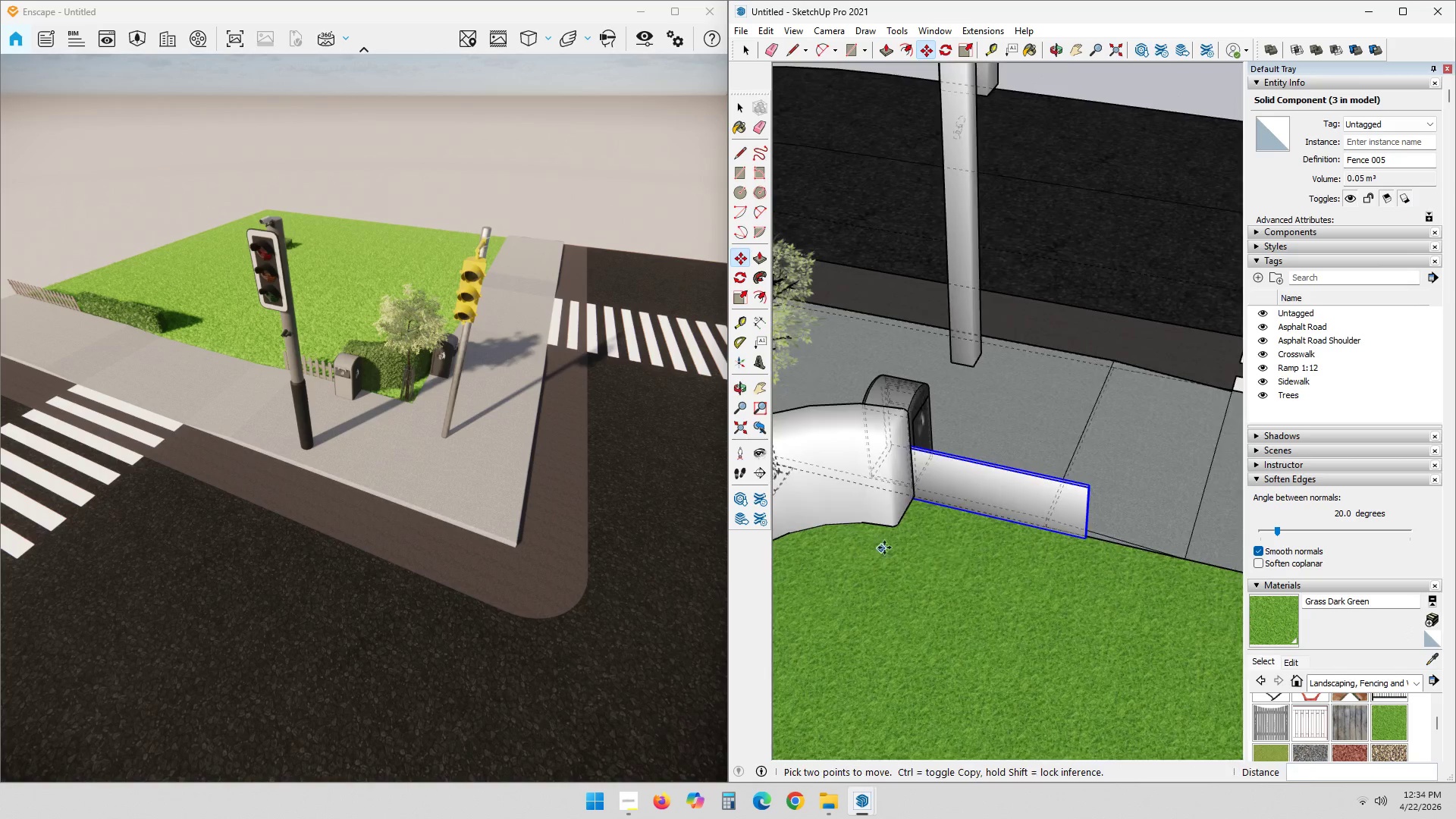 
scroll: coordinate [877, 467], scroll_direction: up, amount: 21.0
 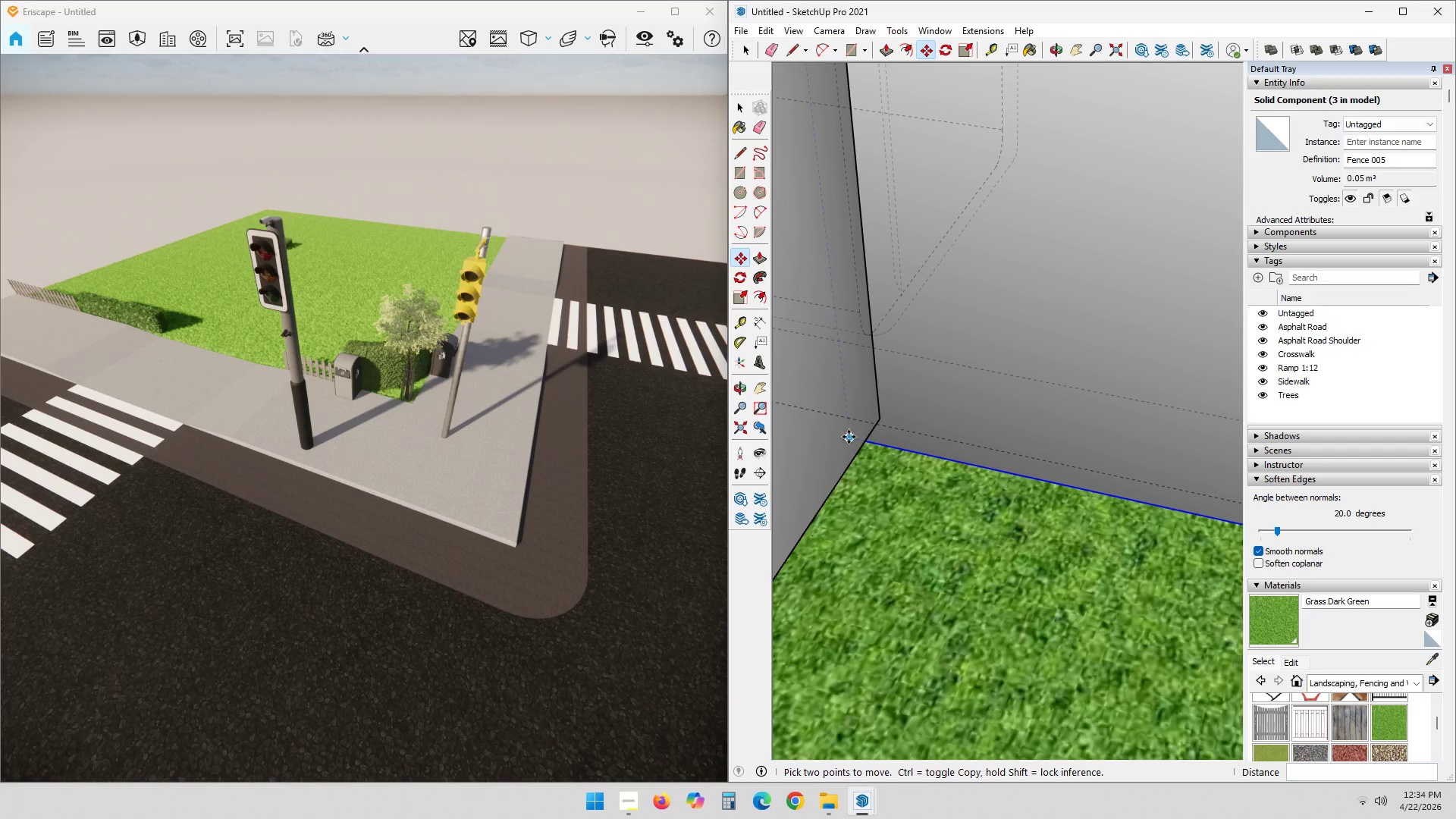 
left_click([849, 437])
 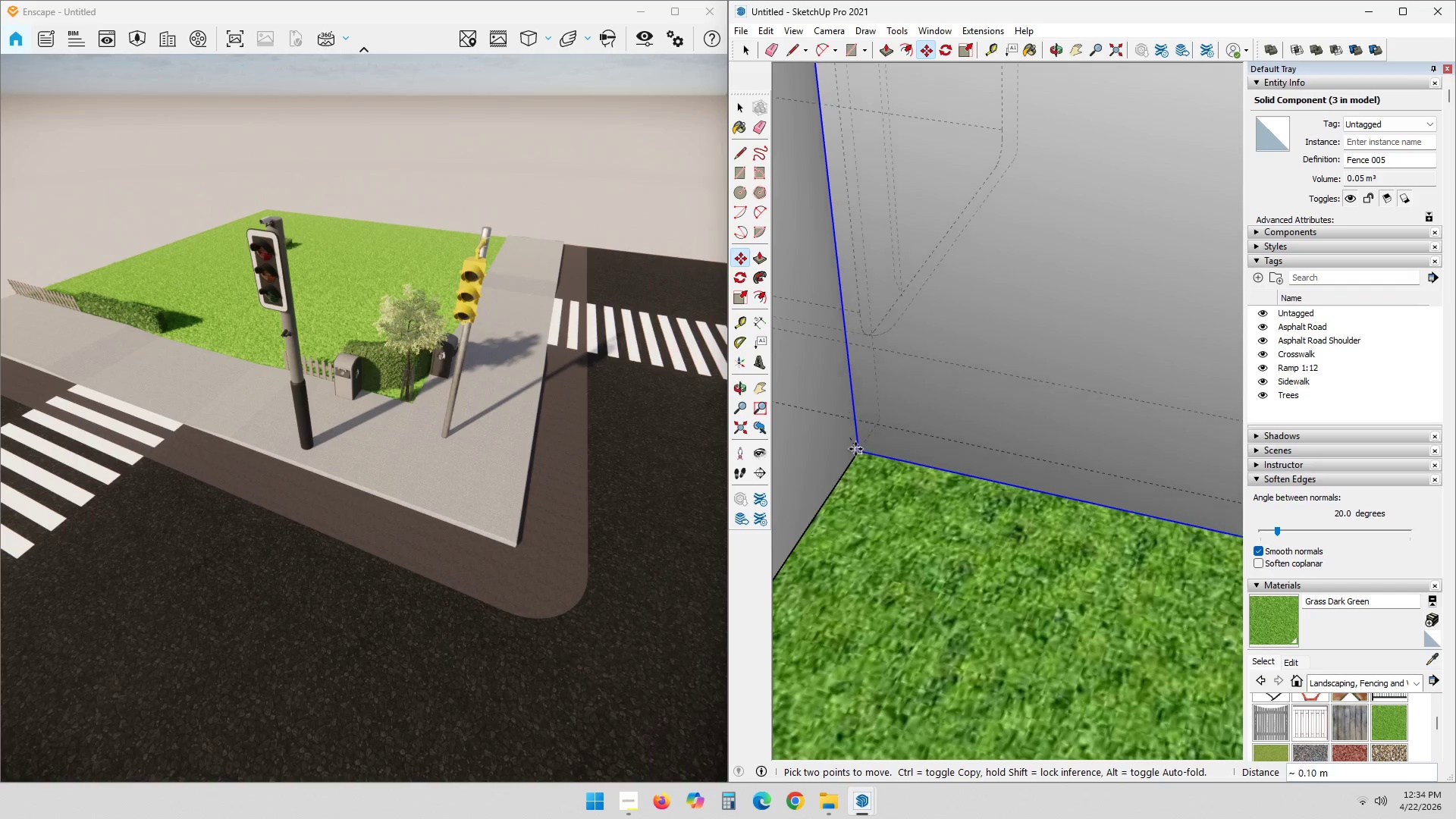 
left_click([849, 465])
 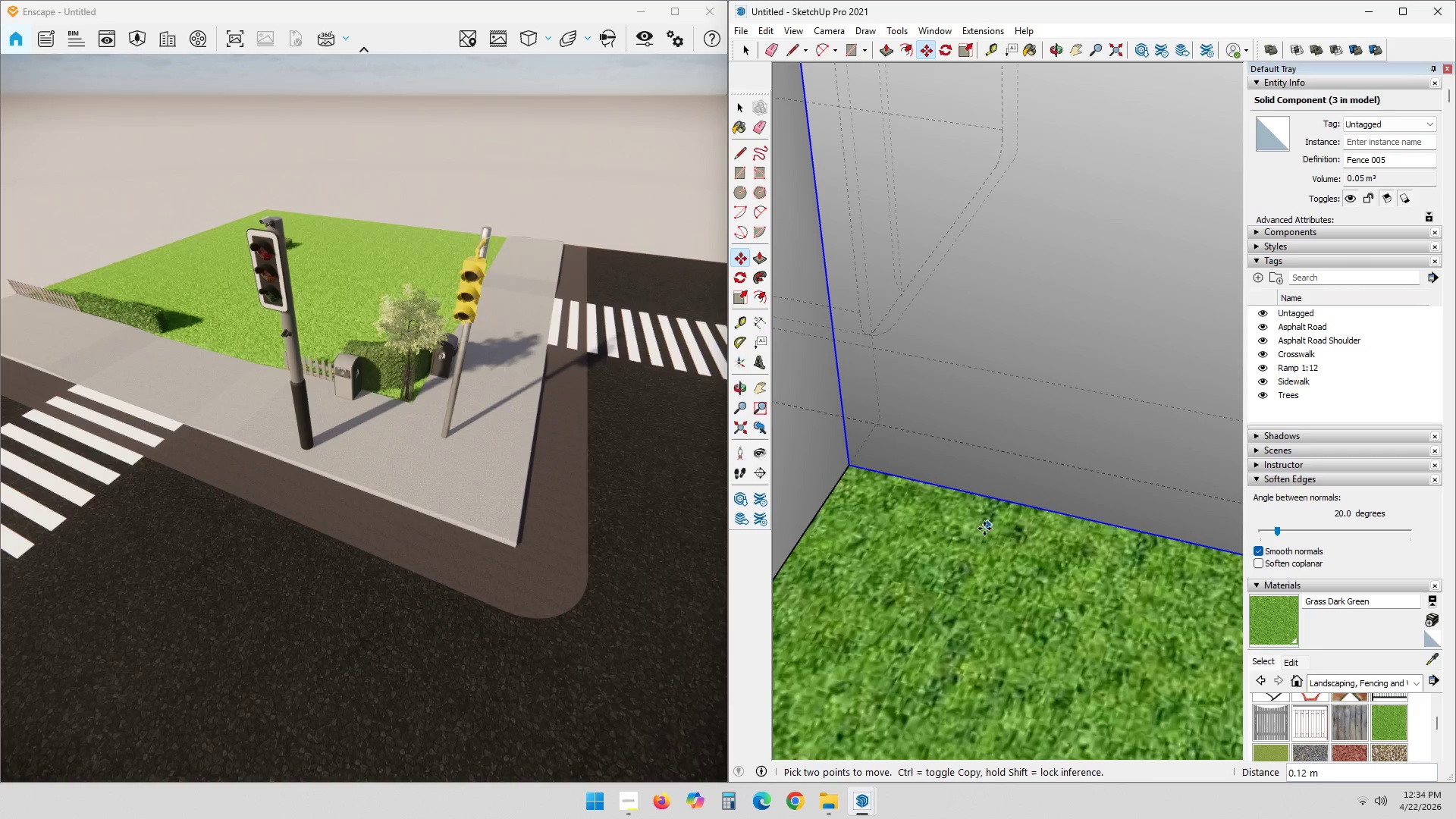 
scroll: coordinate [977, 541], scroll_direction: down, amount: 11.0
 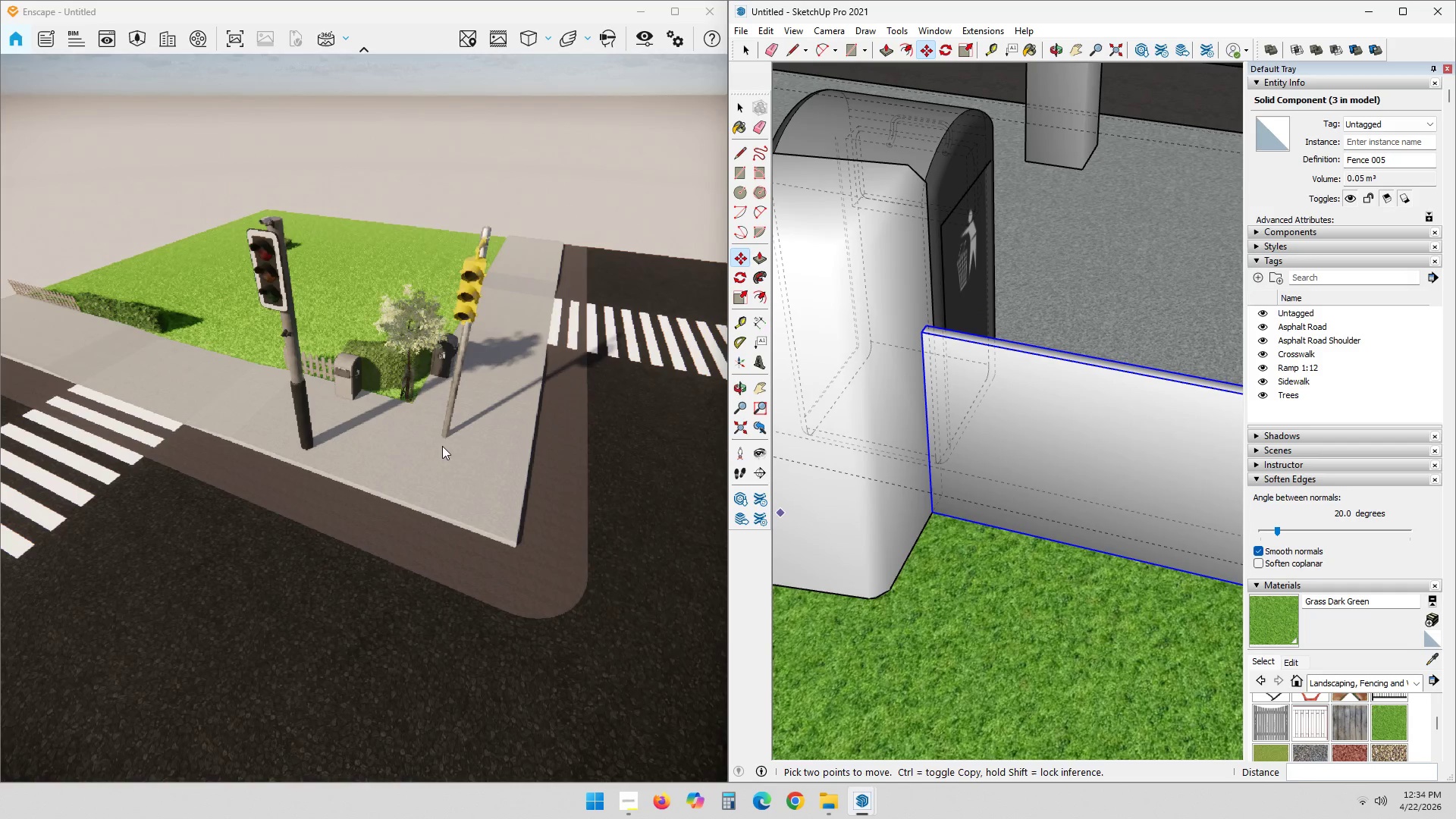 
left_click_drag(start_coordinate=[344, 399], to_coordinate=[629, 411])
 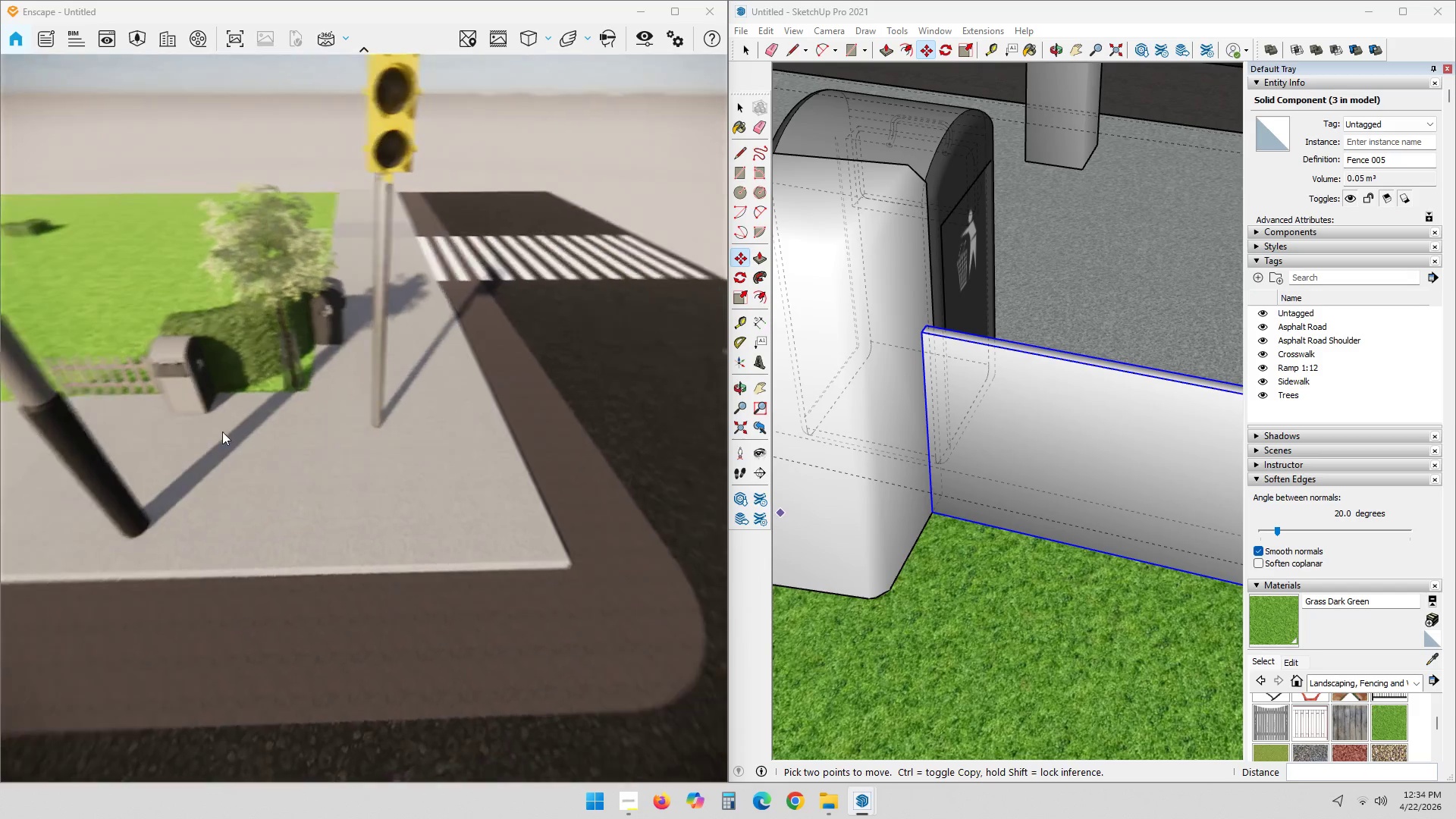 
scroll: coordinate [300, 391], scroll_direction: up, amount: 6.0
 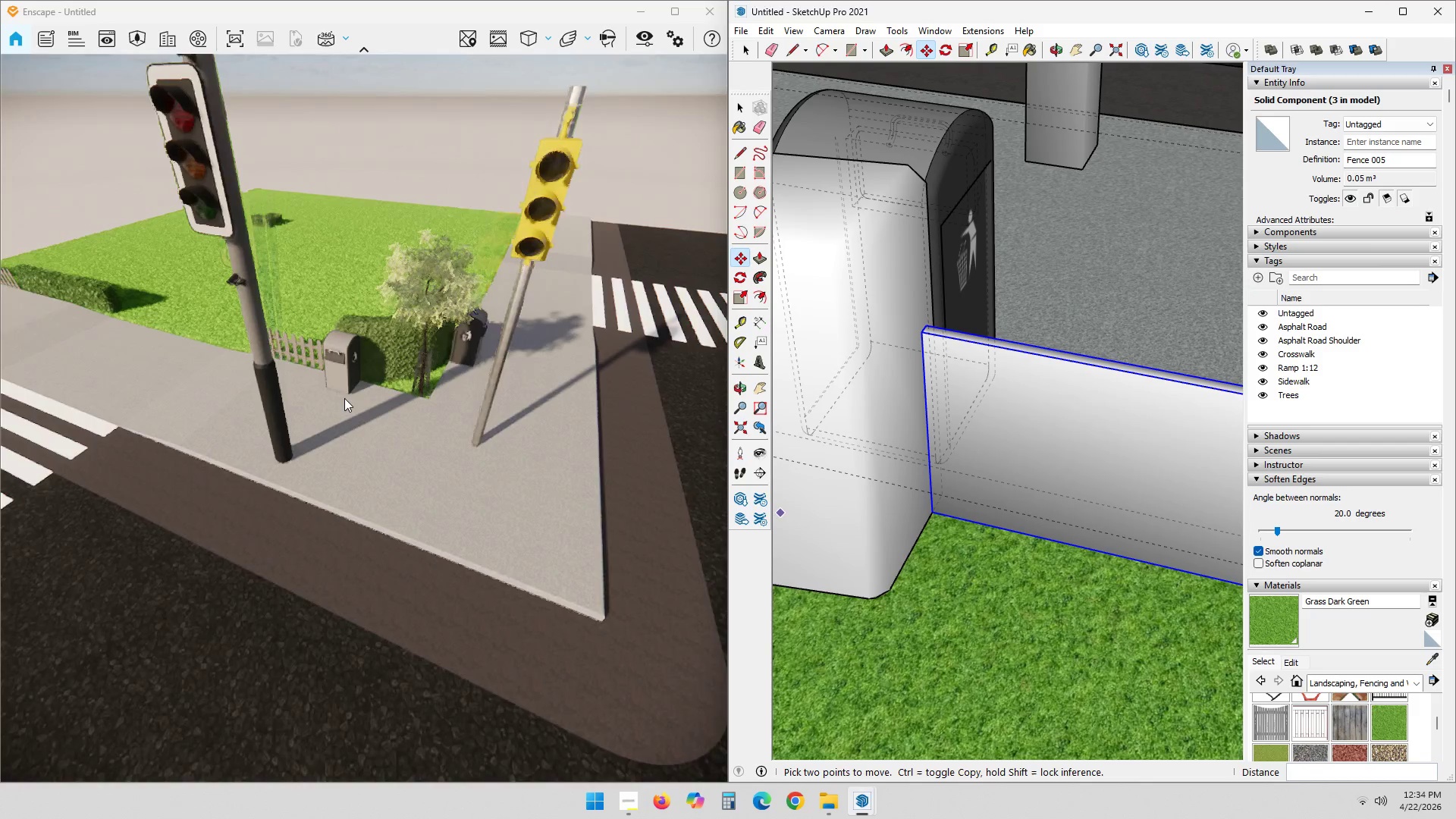 
hold_key(key=ShiftLeft, duration=2.19)
 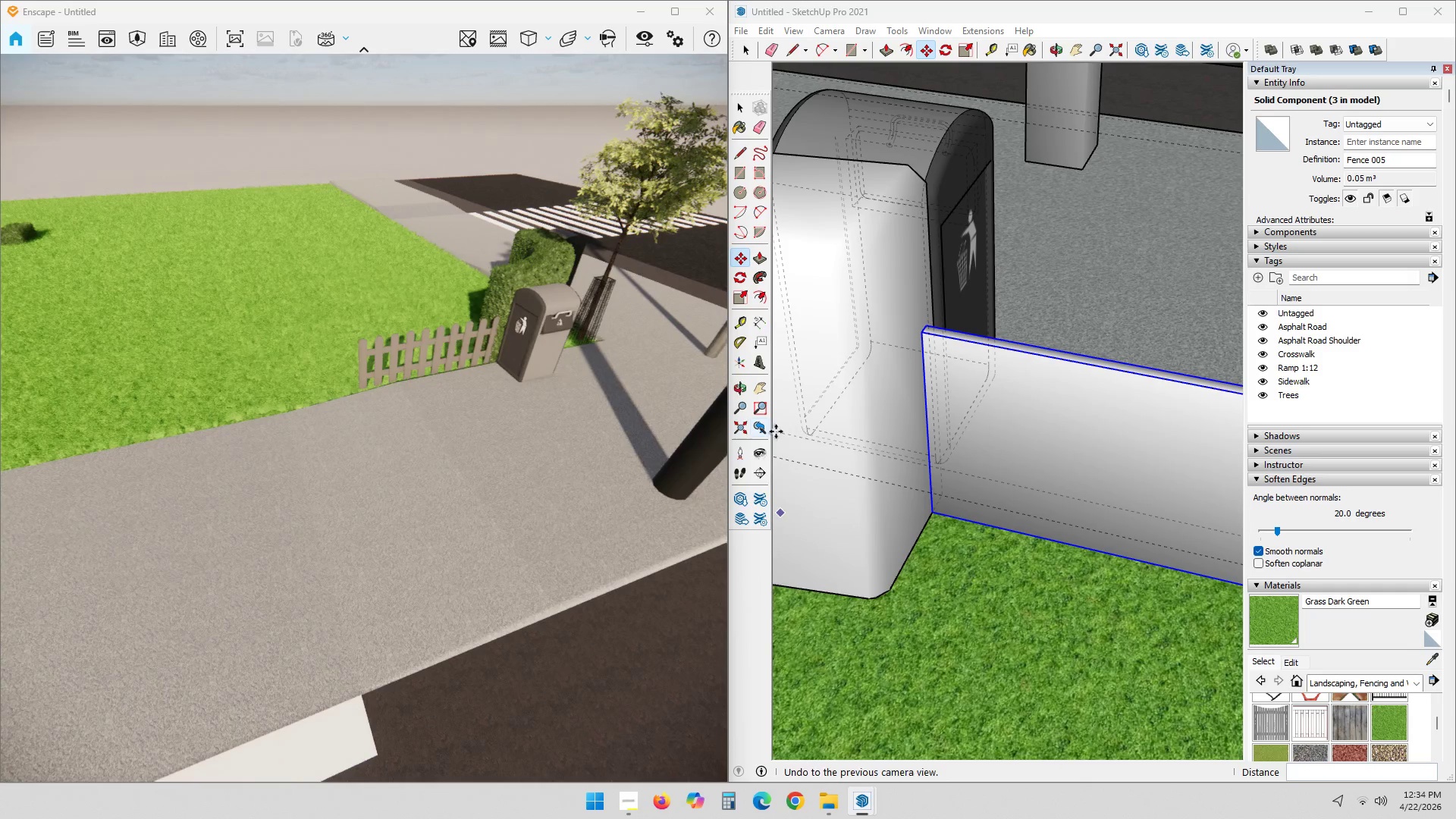 
scroll: coordinate [914, 531], scroll_direction: up, amount: 9.0
 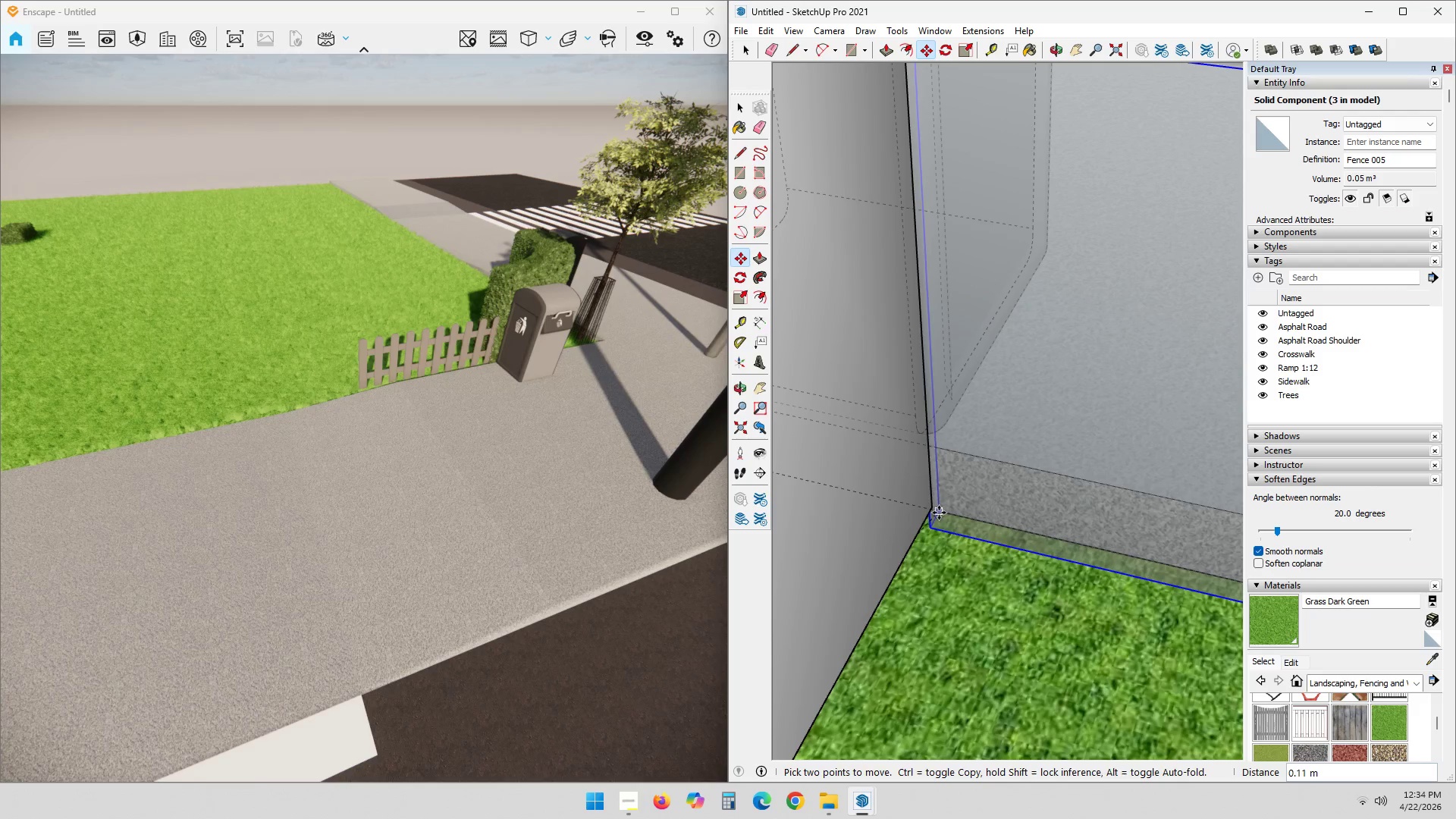 
left_click([933, 510])
 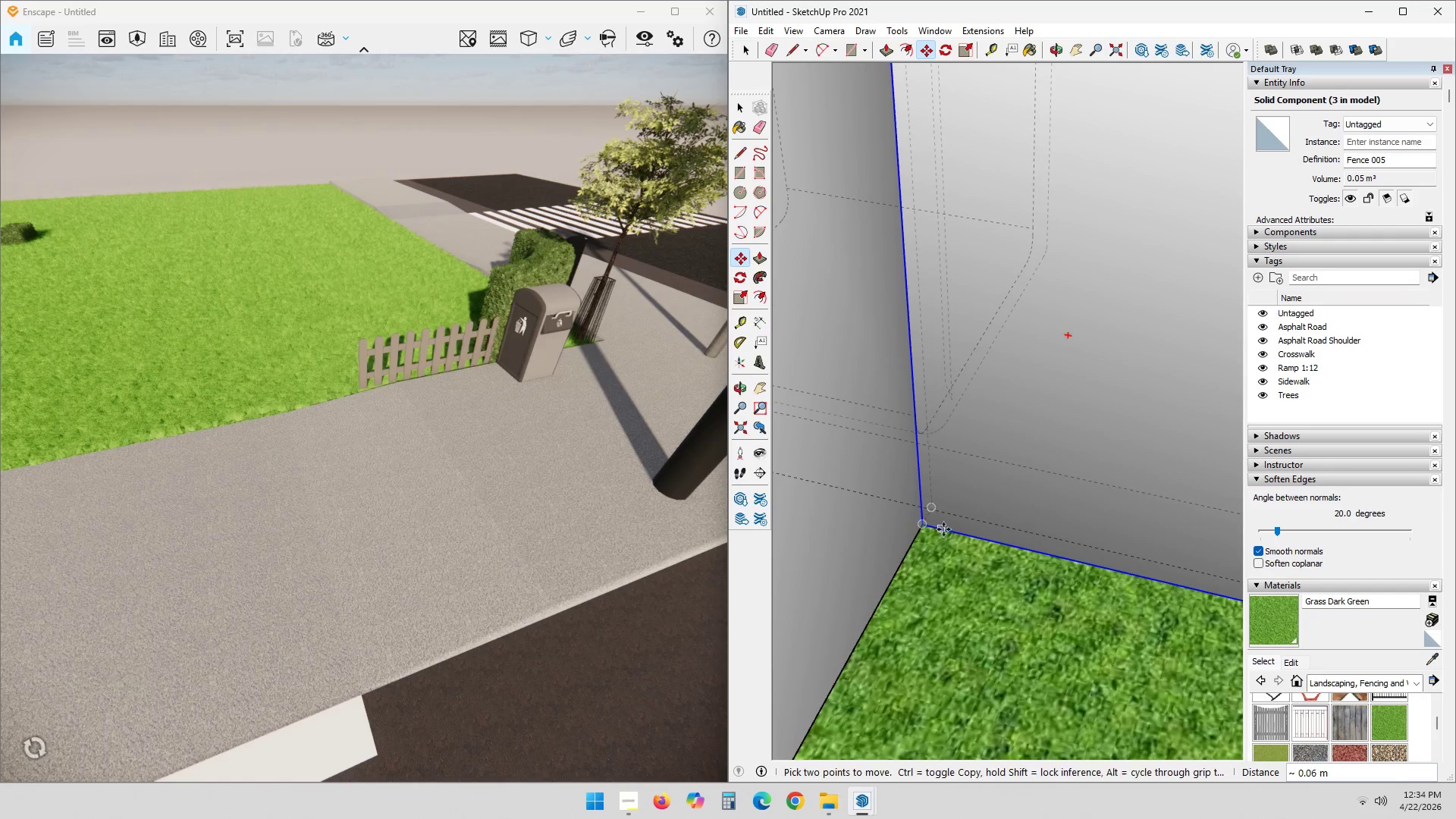 
scroll: coordinate [946, 533], scroll_direction: down, amount: 6.0
 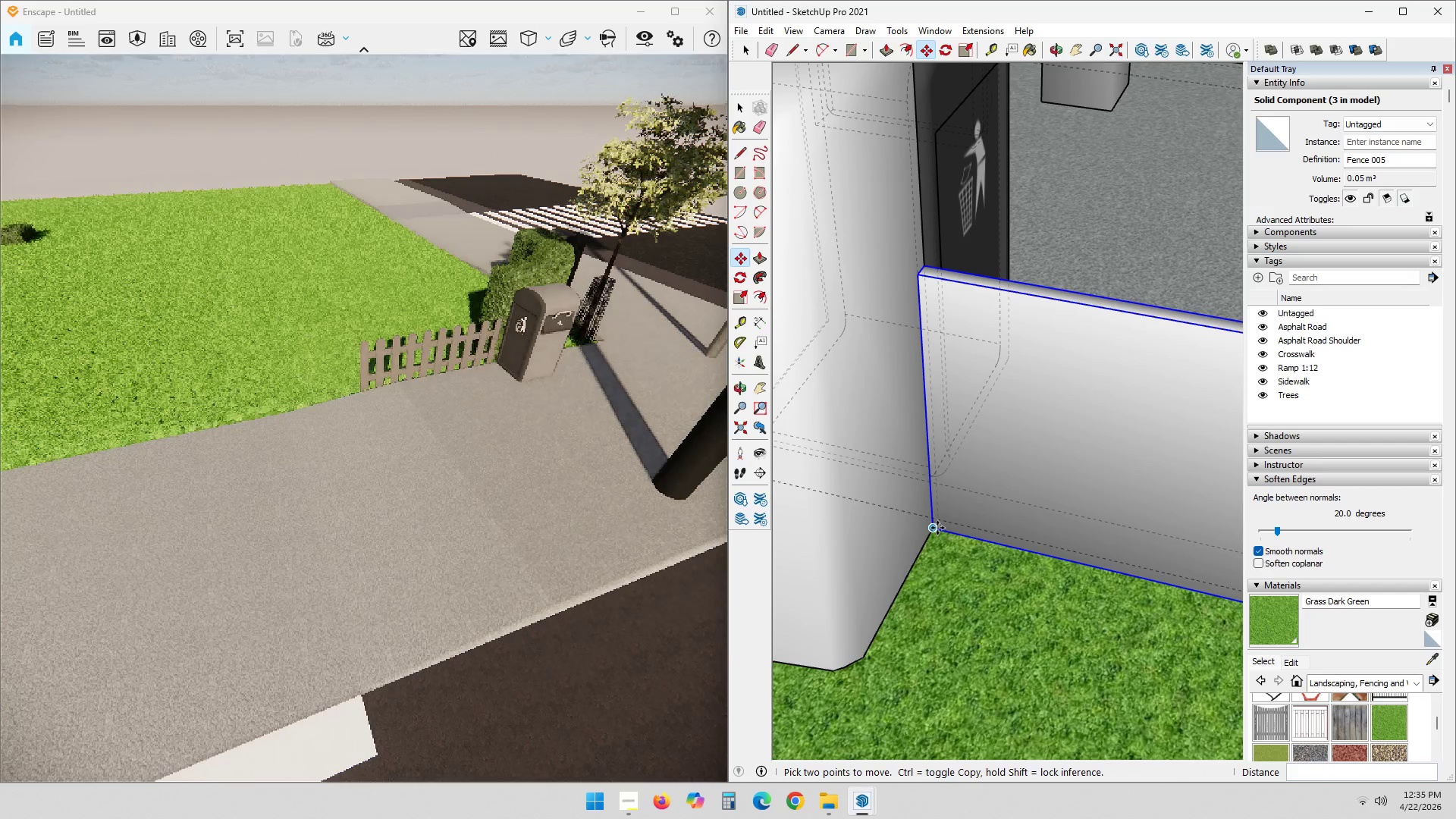 
key(M)
 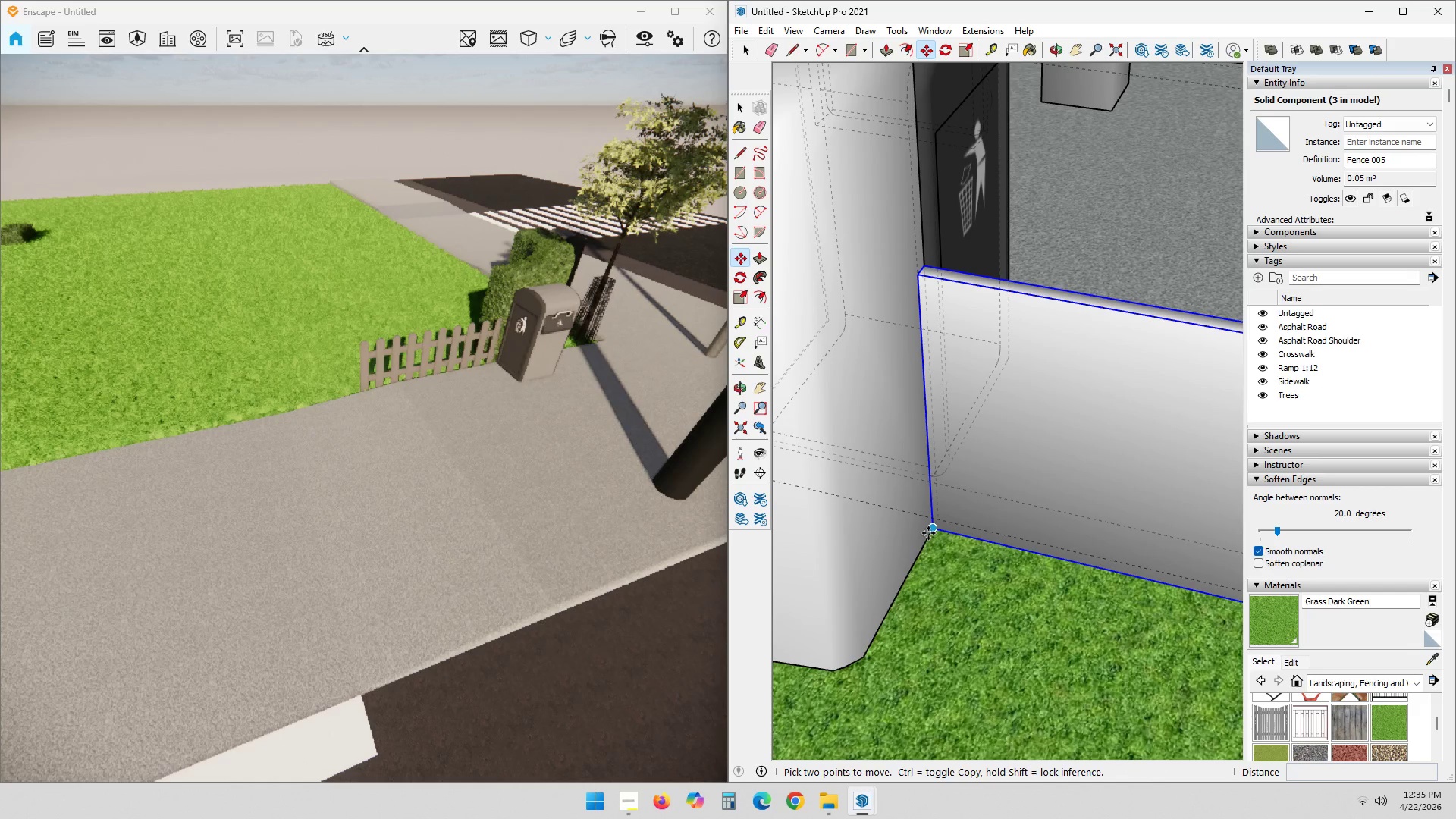 
key(Control+ControlLeft)
 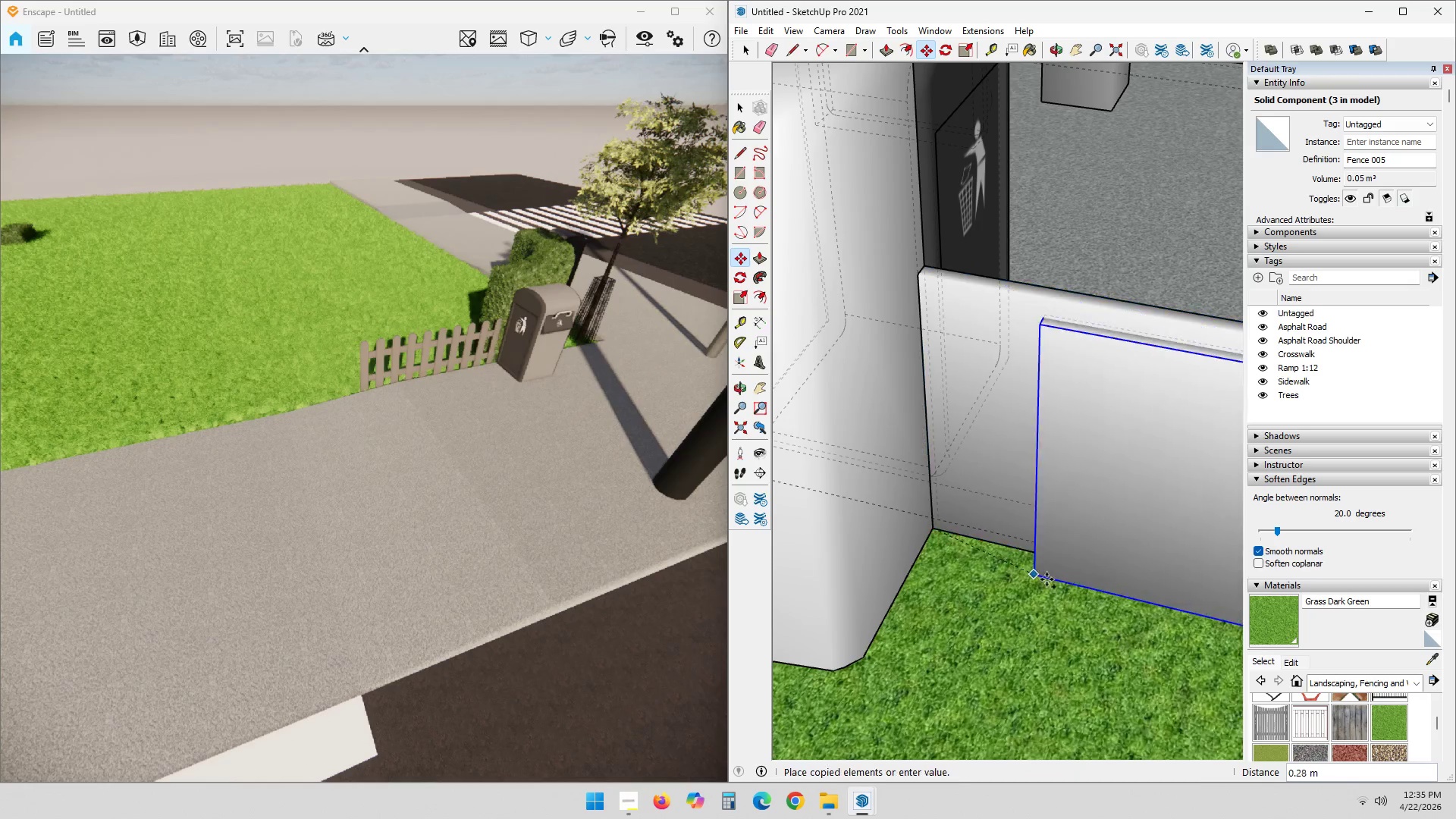 
hold_key(key=ShiftLeft, duration=0.56)
scroll: coordinate [1095, 599], scroll_direction: down, amount: 2.0
 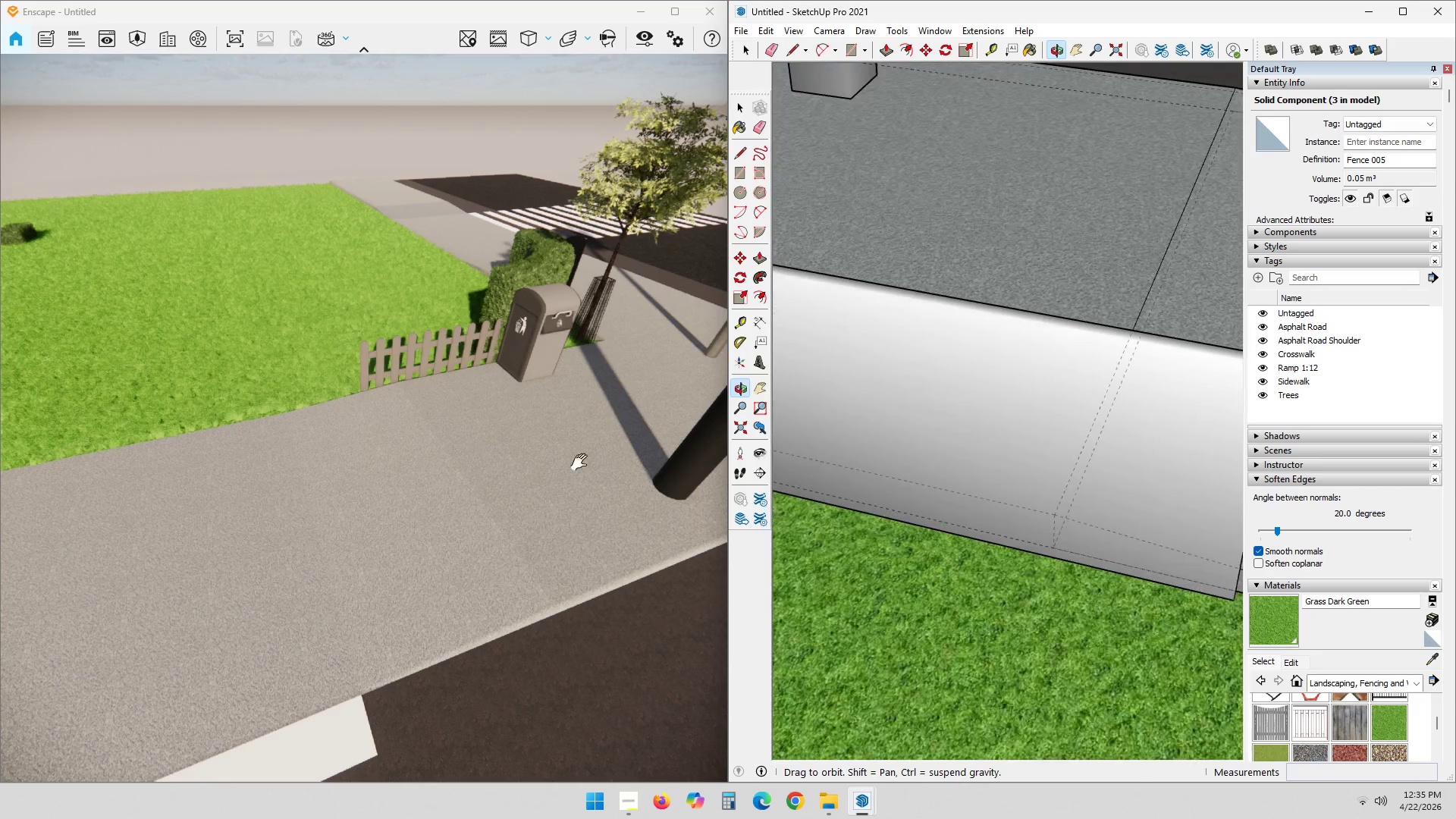 
hold_key(key=ShiftLeft, duration=0.41)
scroll: coordinate [1012, 525], scroll_direction: down, amount: 3.0
 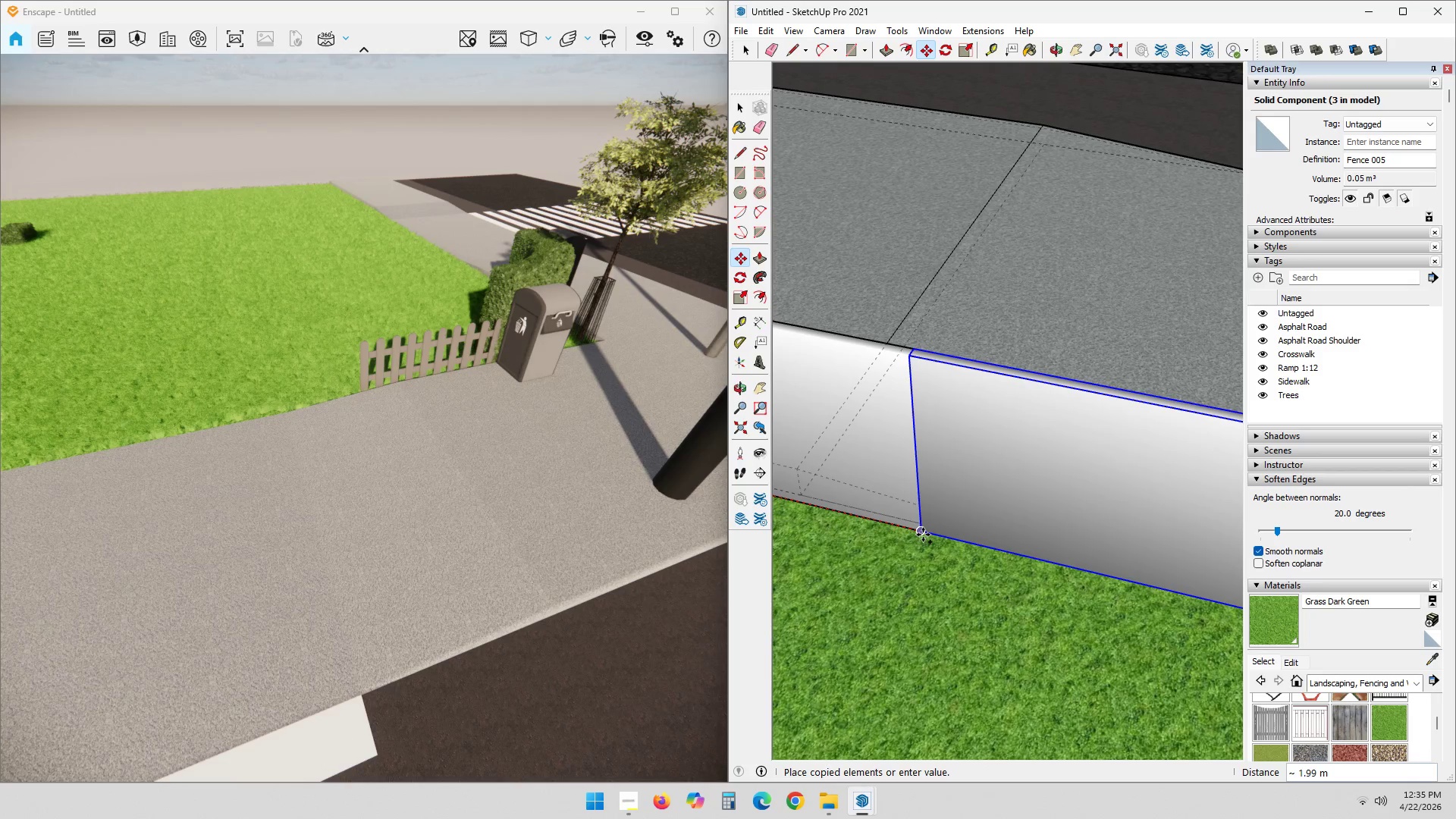 
scroll: coordinate [926, 530], scroll_direction: up, amount: 5.0
 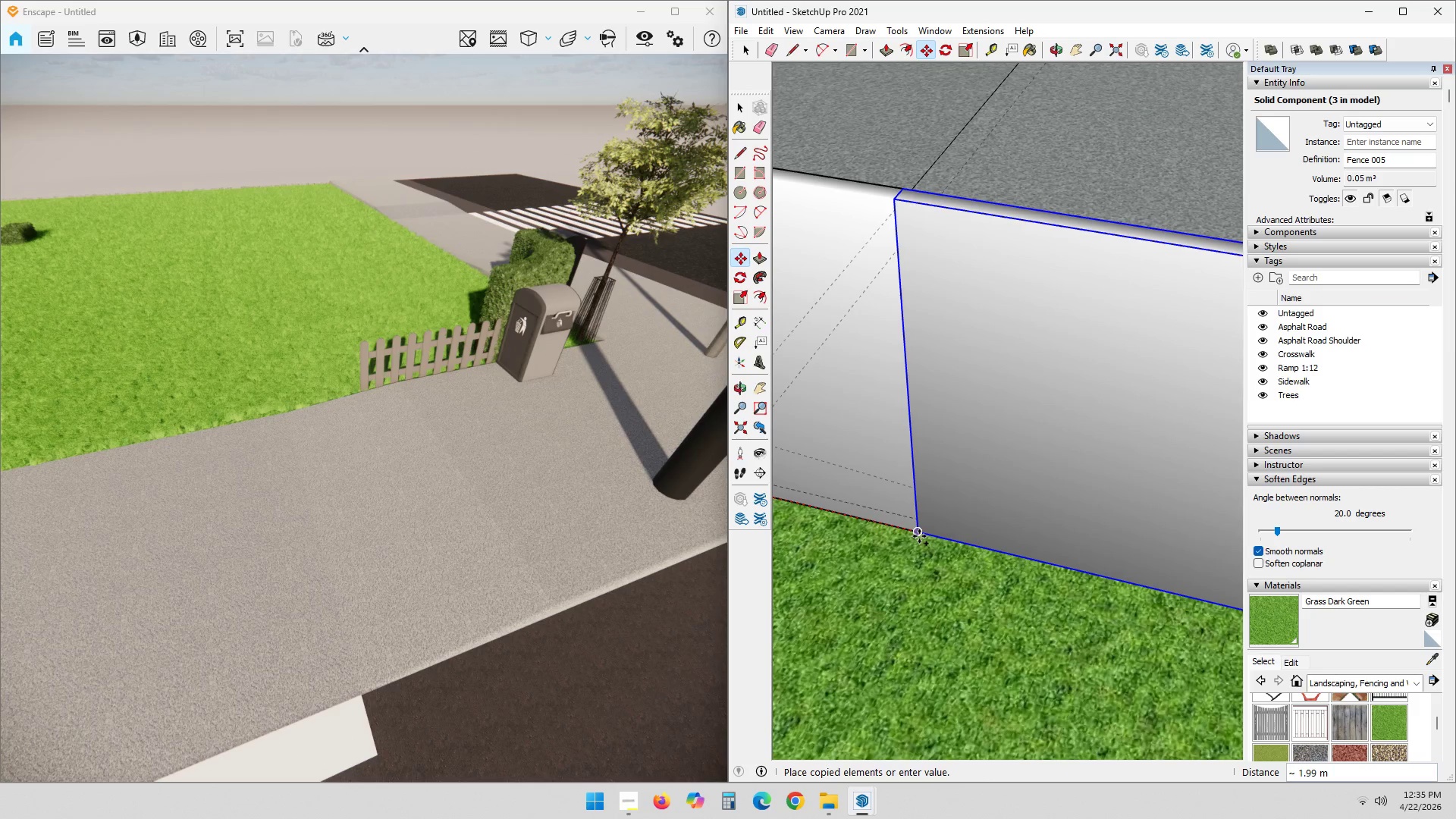 
left_click([919, 536])
 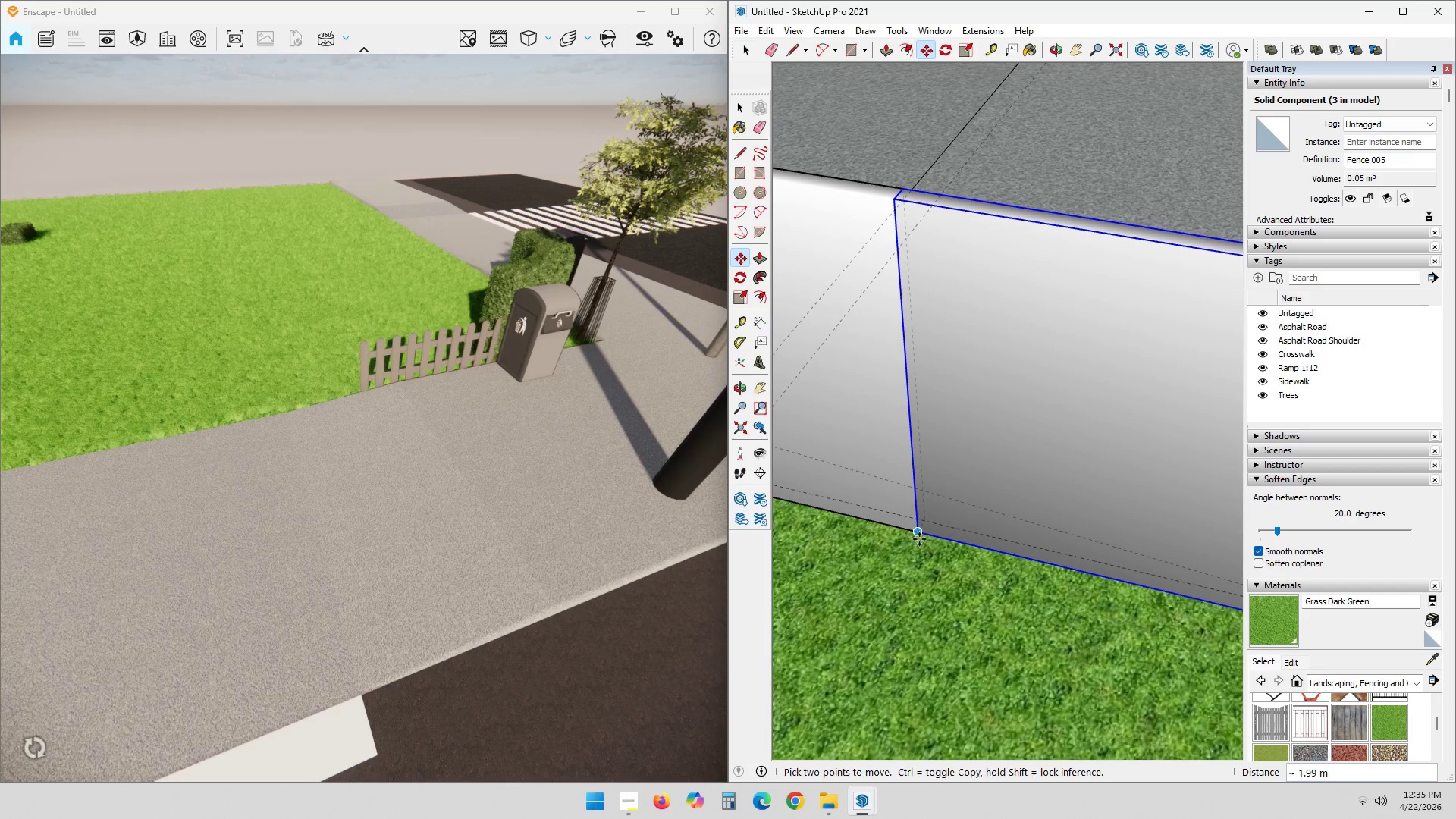 
scroll: coordinate [998, 554], scroll_direction: down, amount: 24.0
 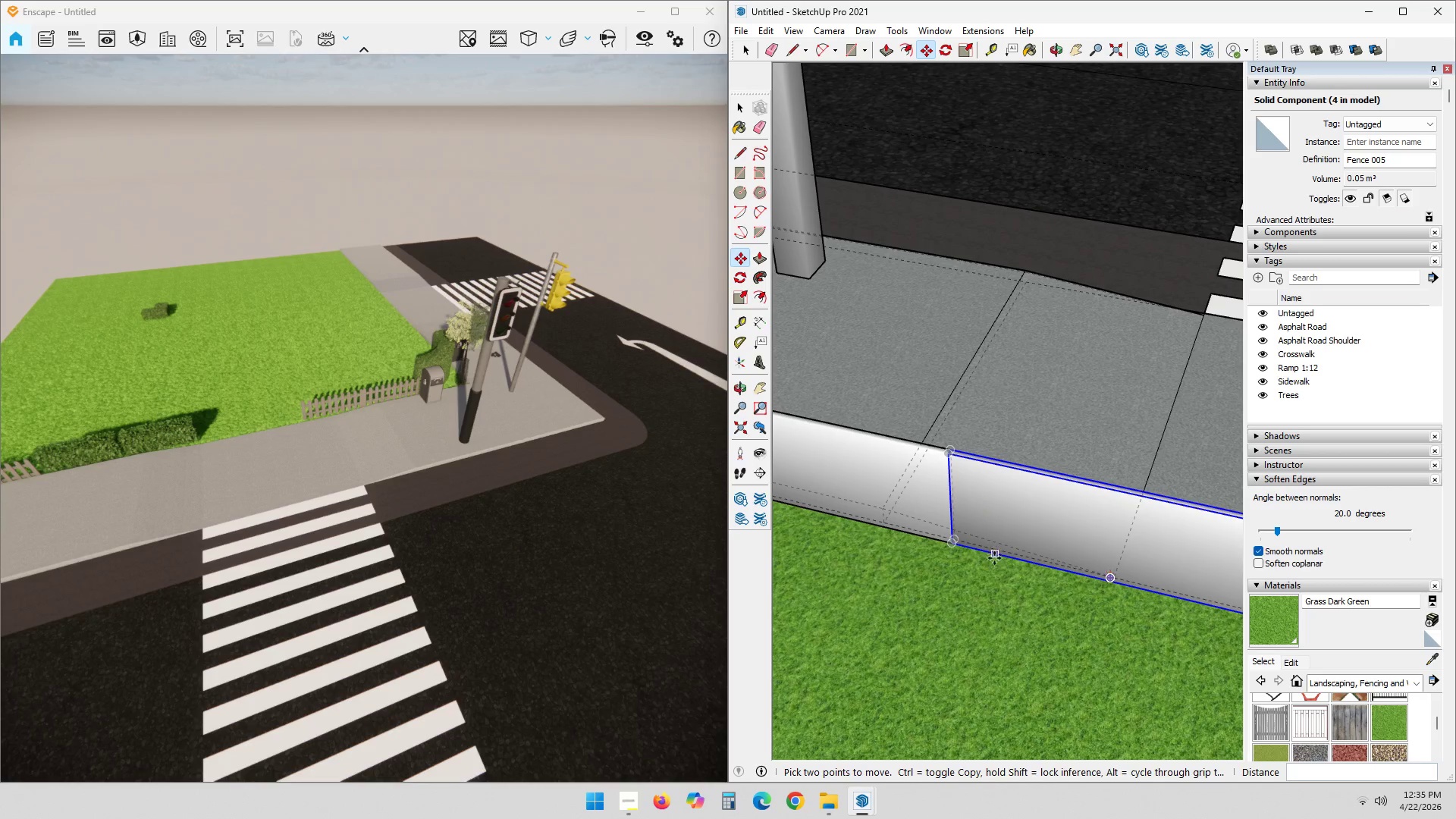 
key(Shift+ShiftLeft)
 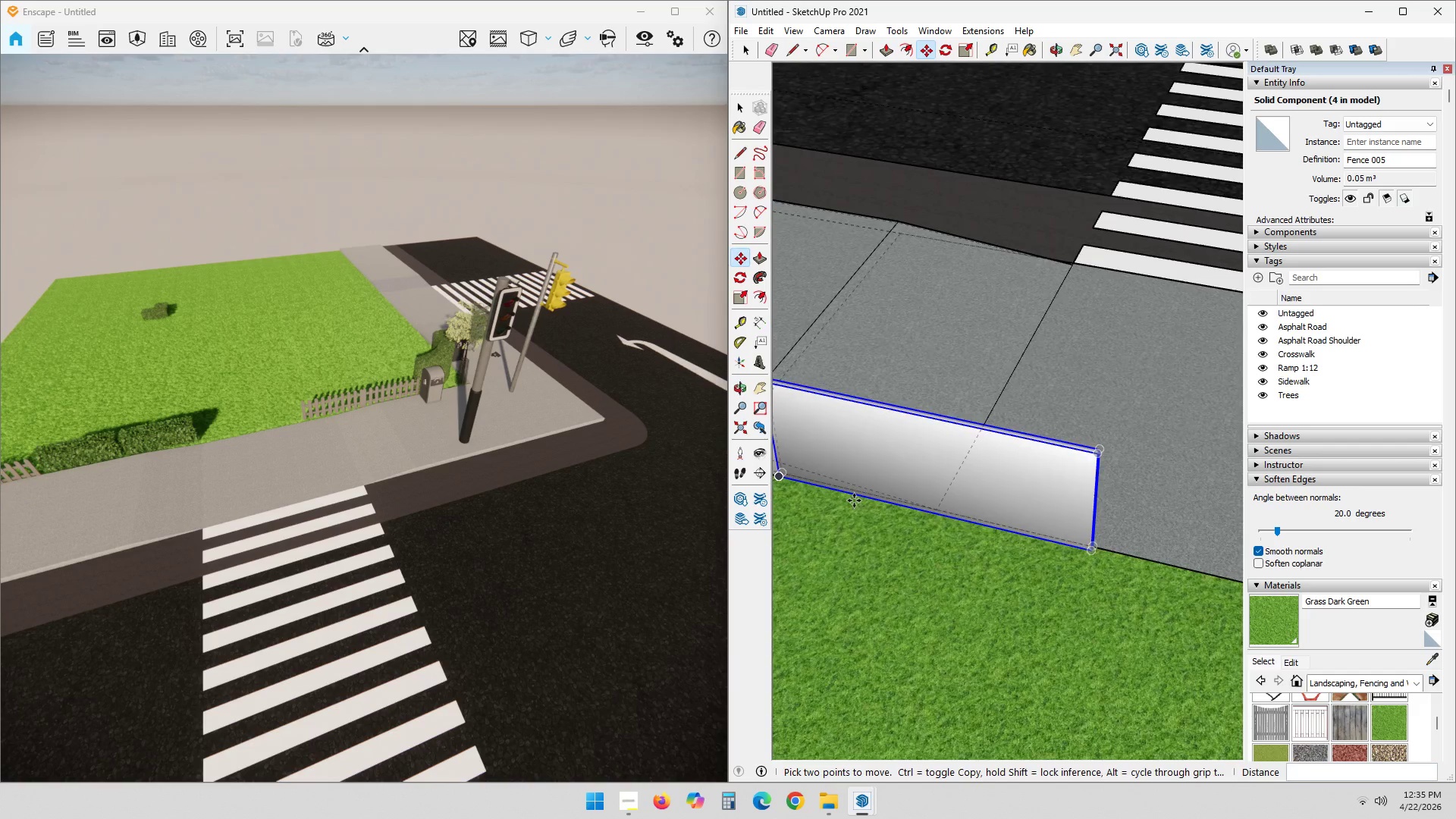 
scroll: coordinate [377, 484], scroll_direction: down, amount: 7.0
 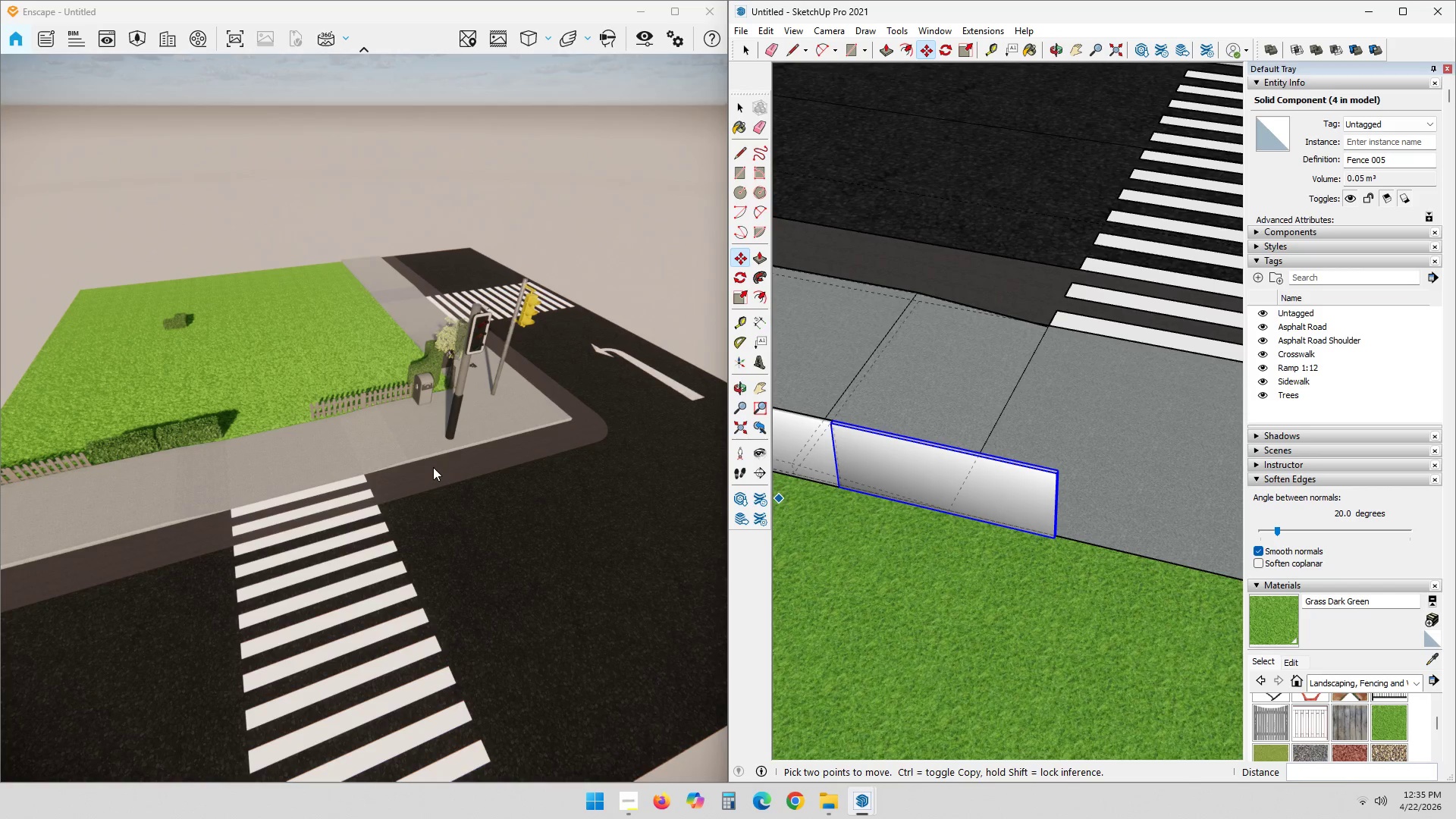 
wait(5.27)
 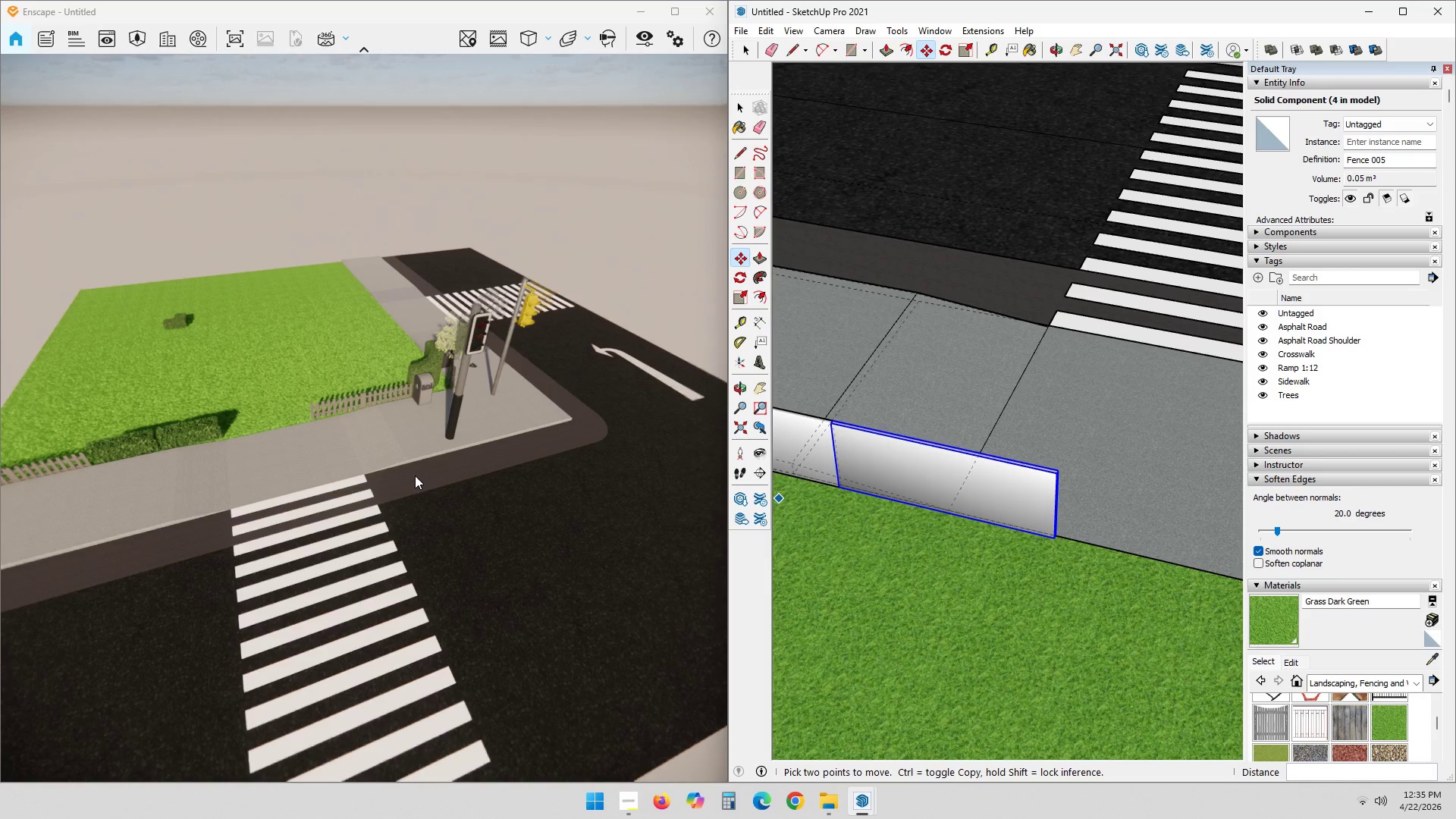 
left_click_drag(start_coordinate=[496, 531], to_coordinate=[225, 333])
 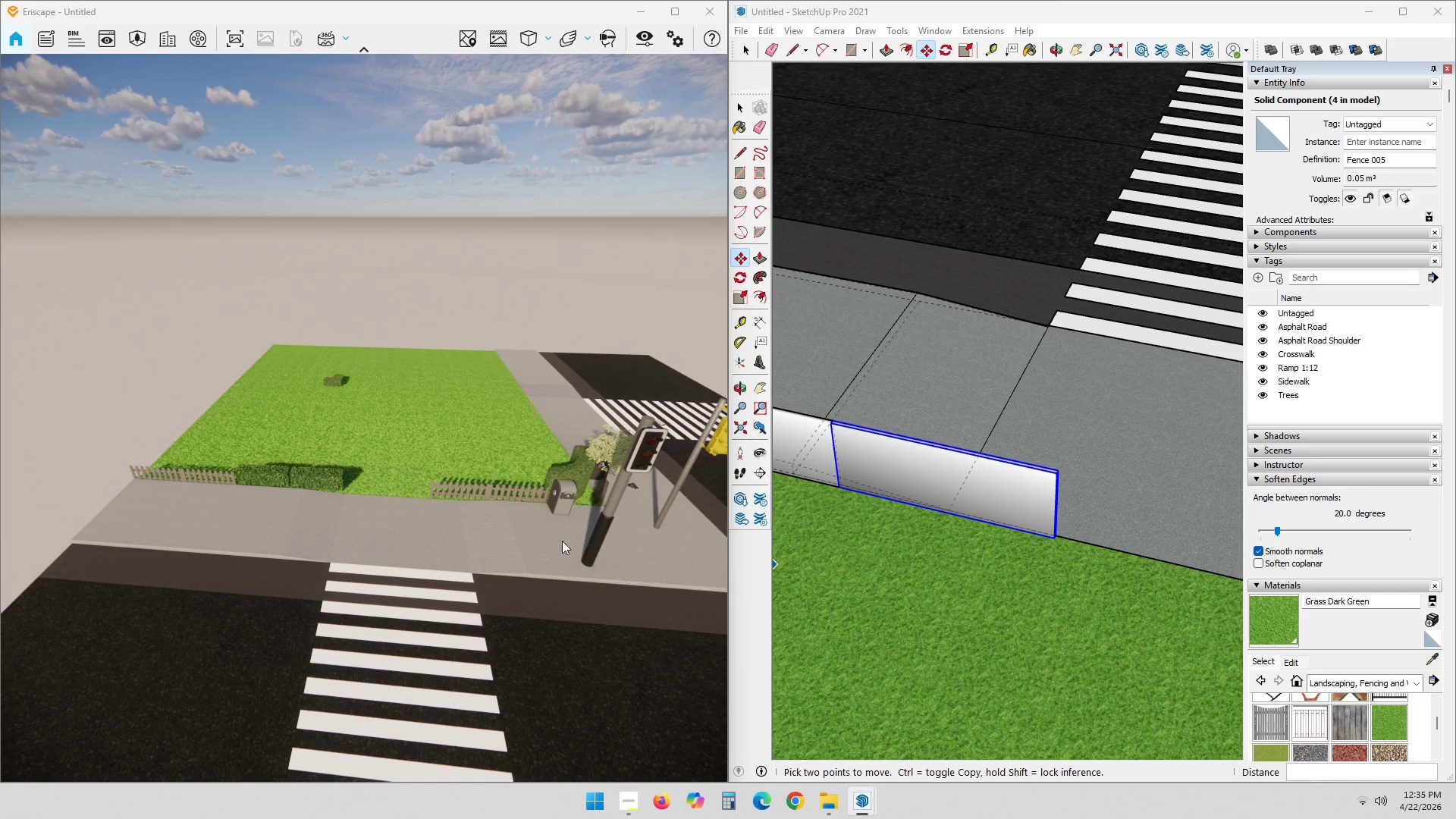 
wait(7.05)
 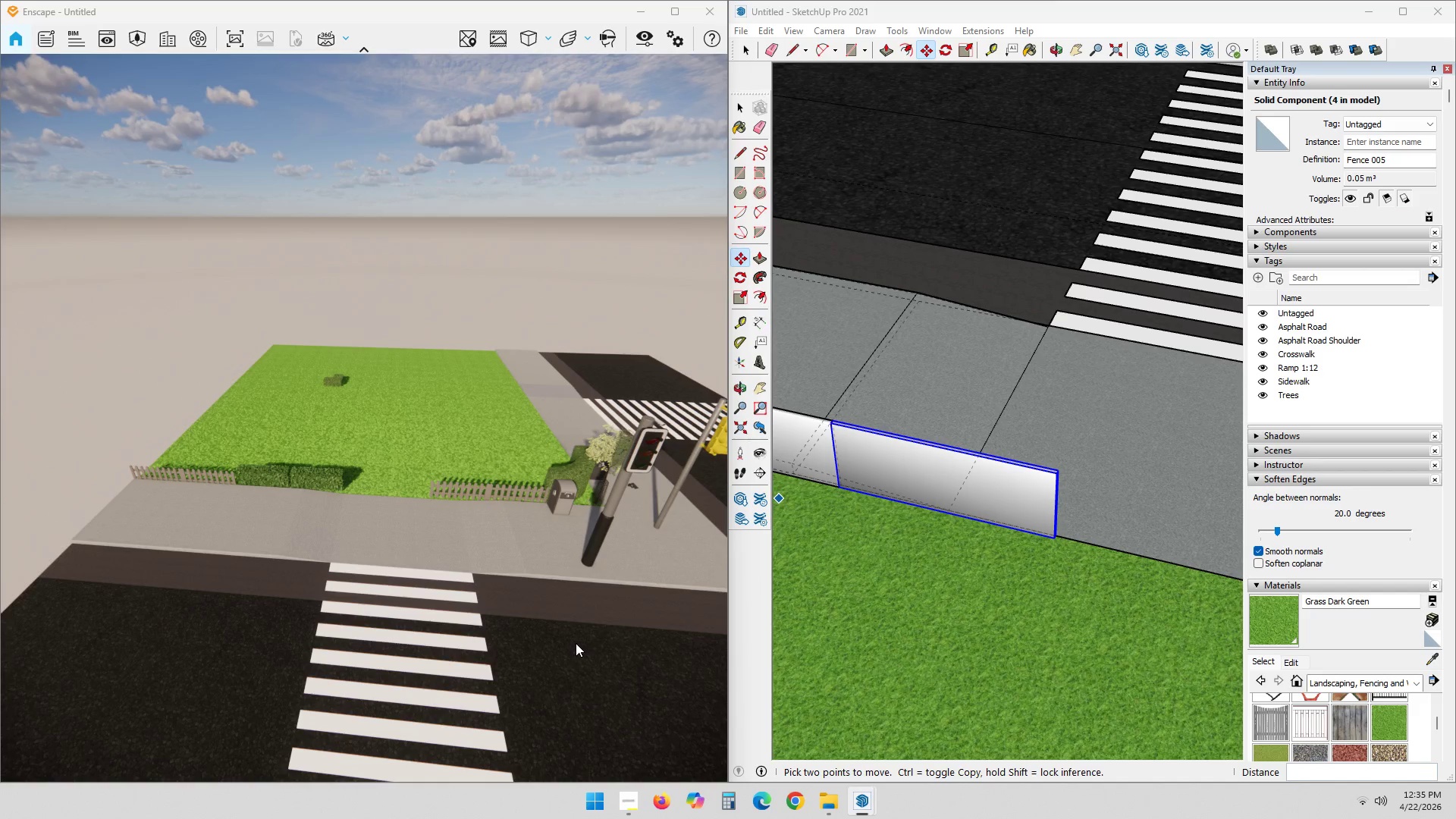 
scroll: coordinate [1041, 579], scroll_direction: down, amount: 3.0
 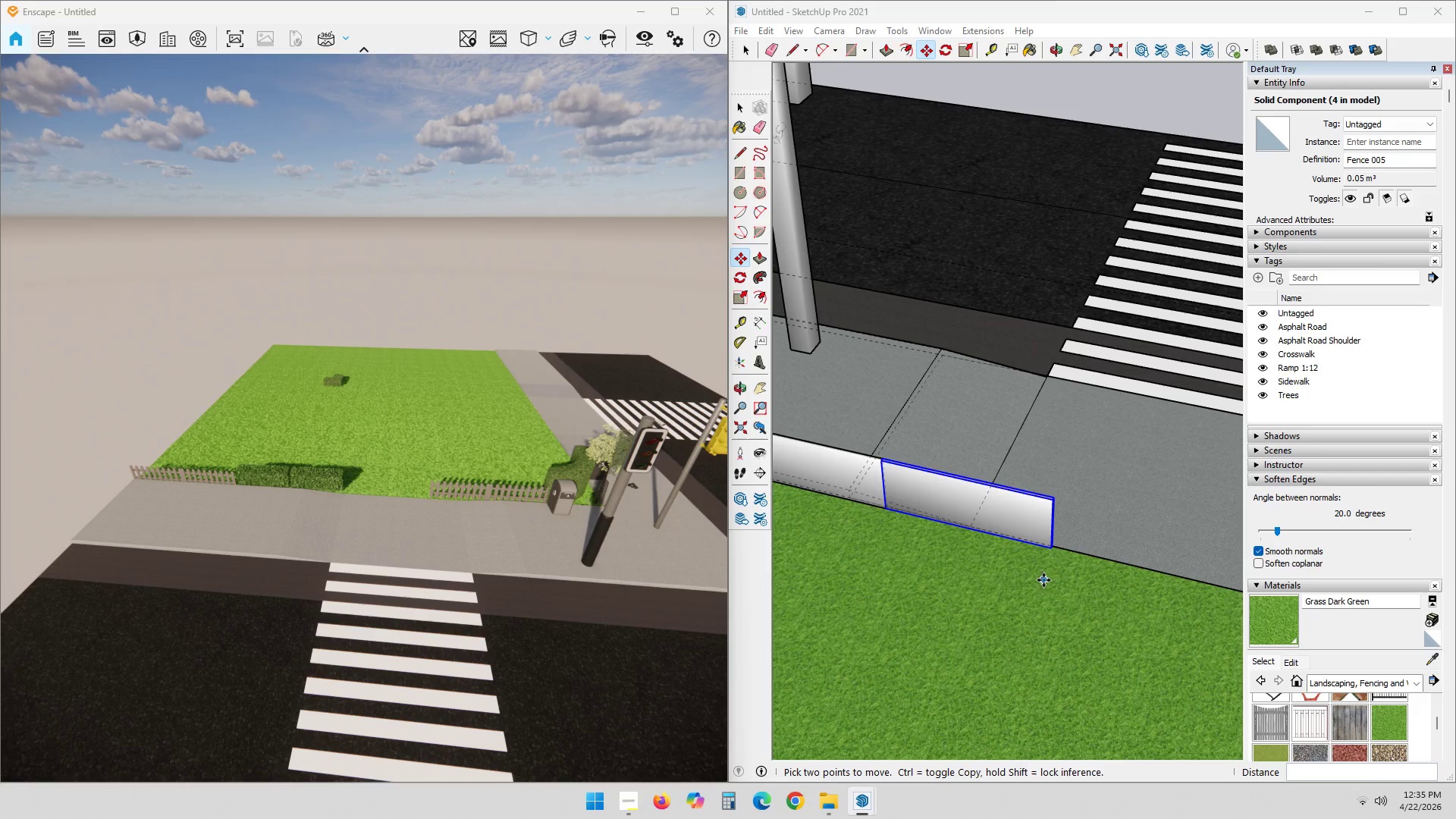 
scroll: coordinate [1040, 569], scroll_direction: up, amount: 4.0
 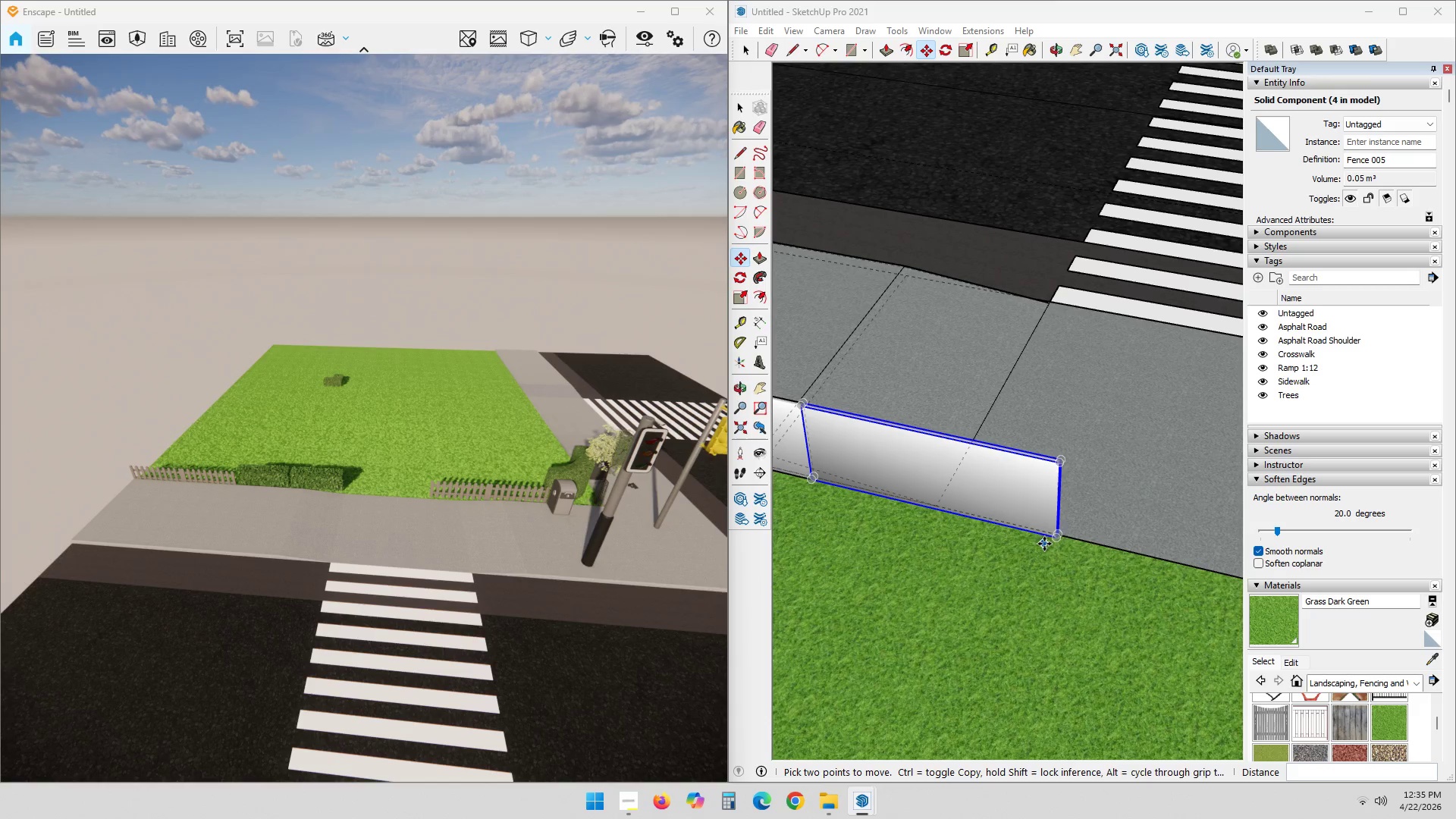 
key(S)
 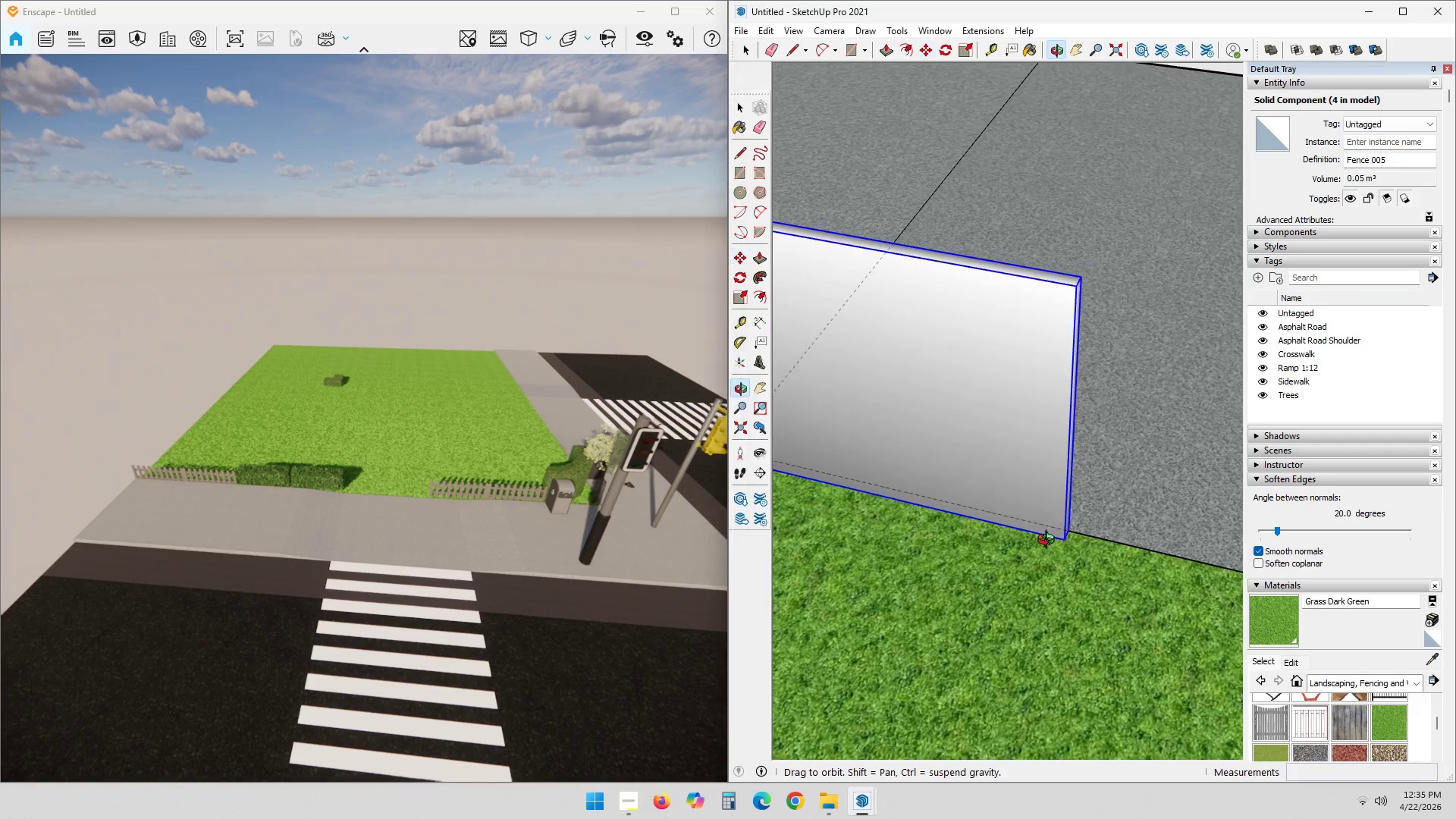 
scroll: coordinate [1086, 562], scroll_direction: up, amount: 11.0
 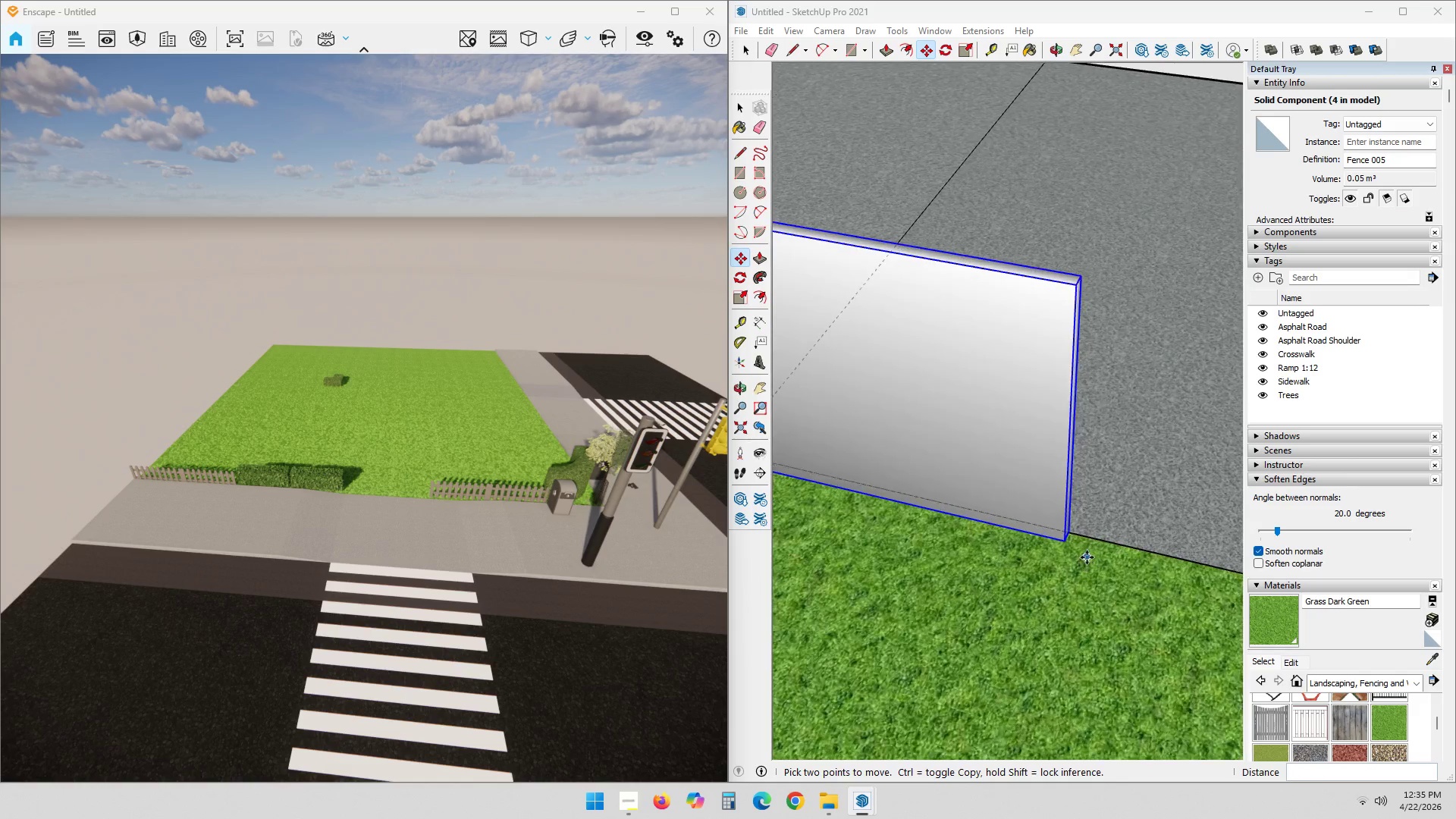 
key(S)
 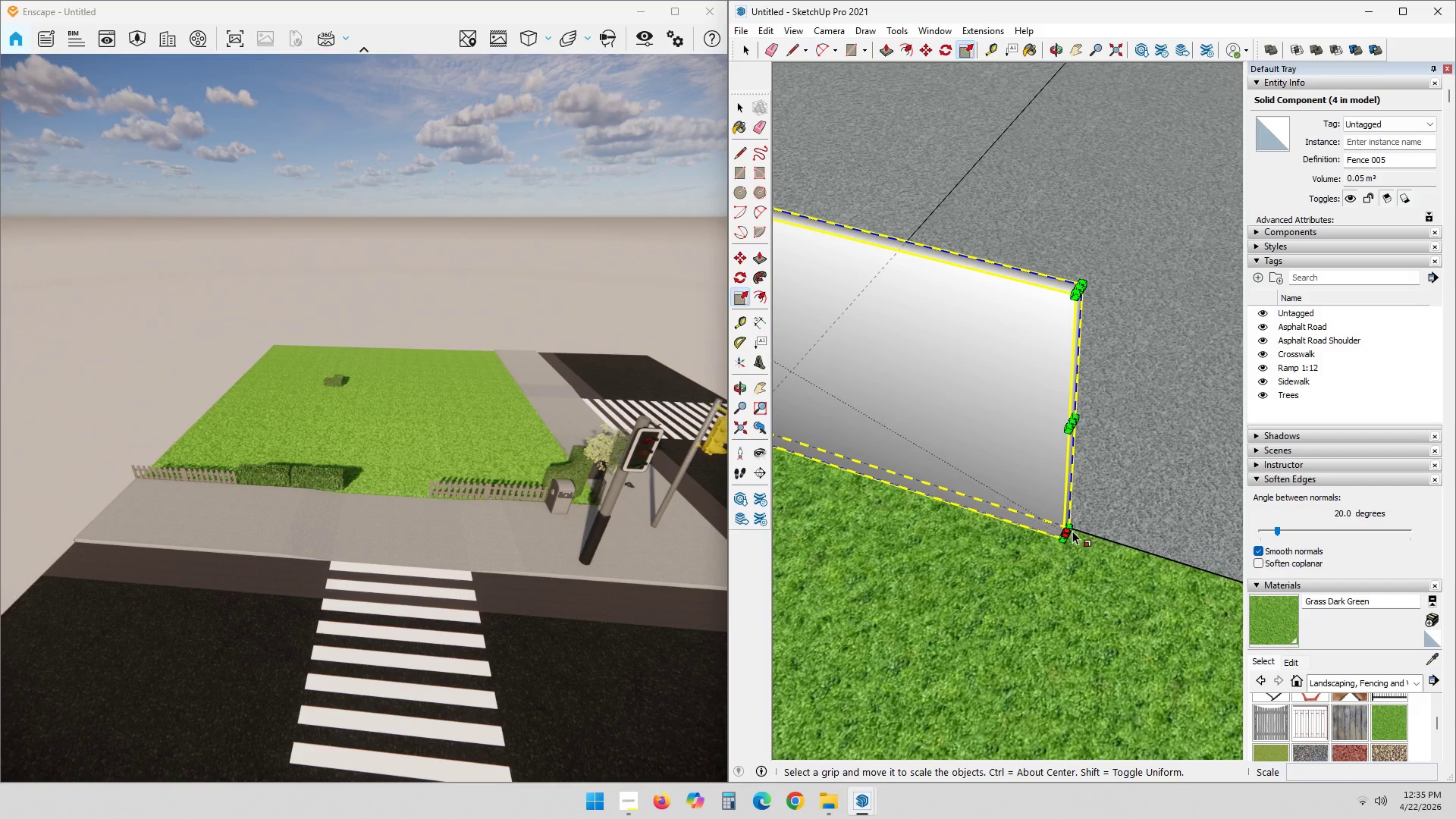 
hold_key(key=ShiftLeft, duration=0.47)
 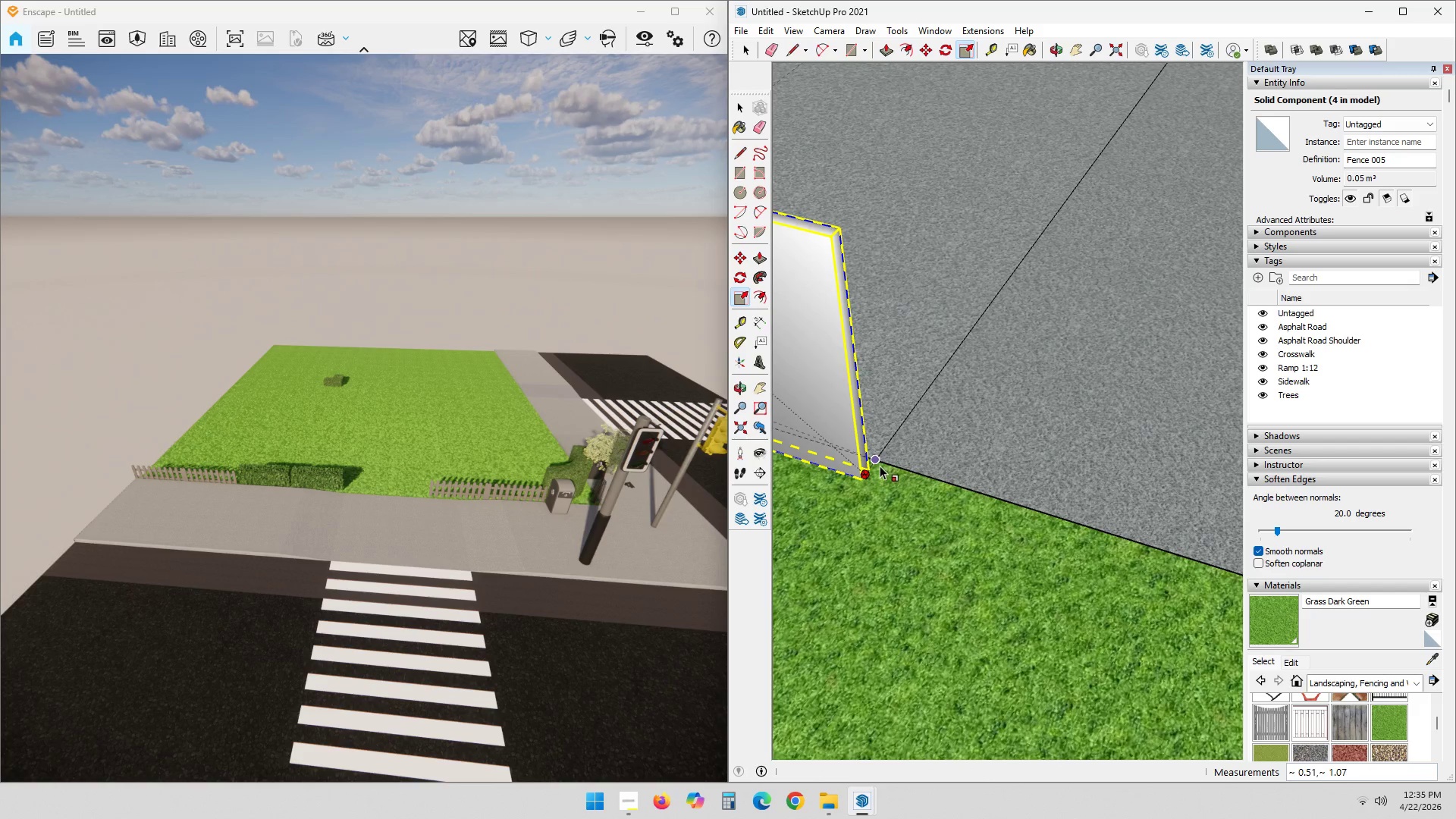 
left_click([880, 465])
 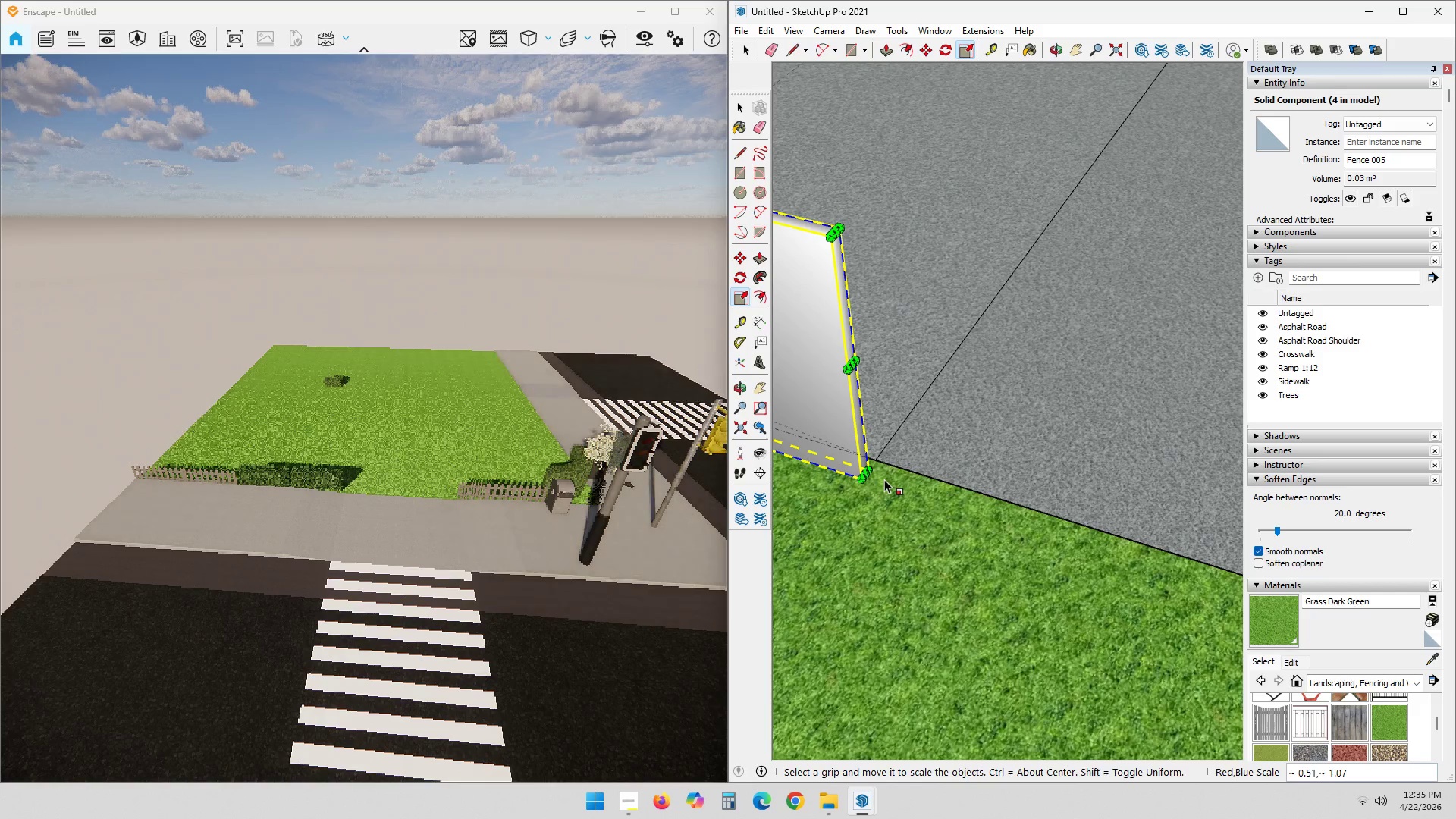 
scroll: coordinate [466, 495], scroll_direction: down, amount: 4.0
 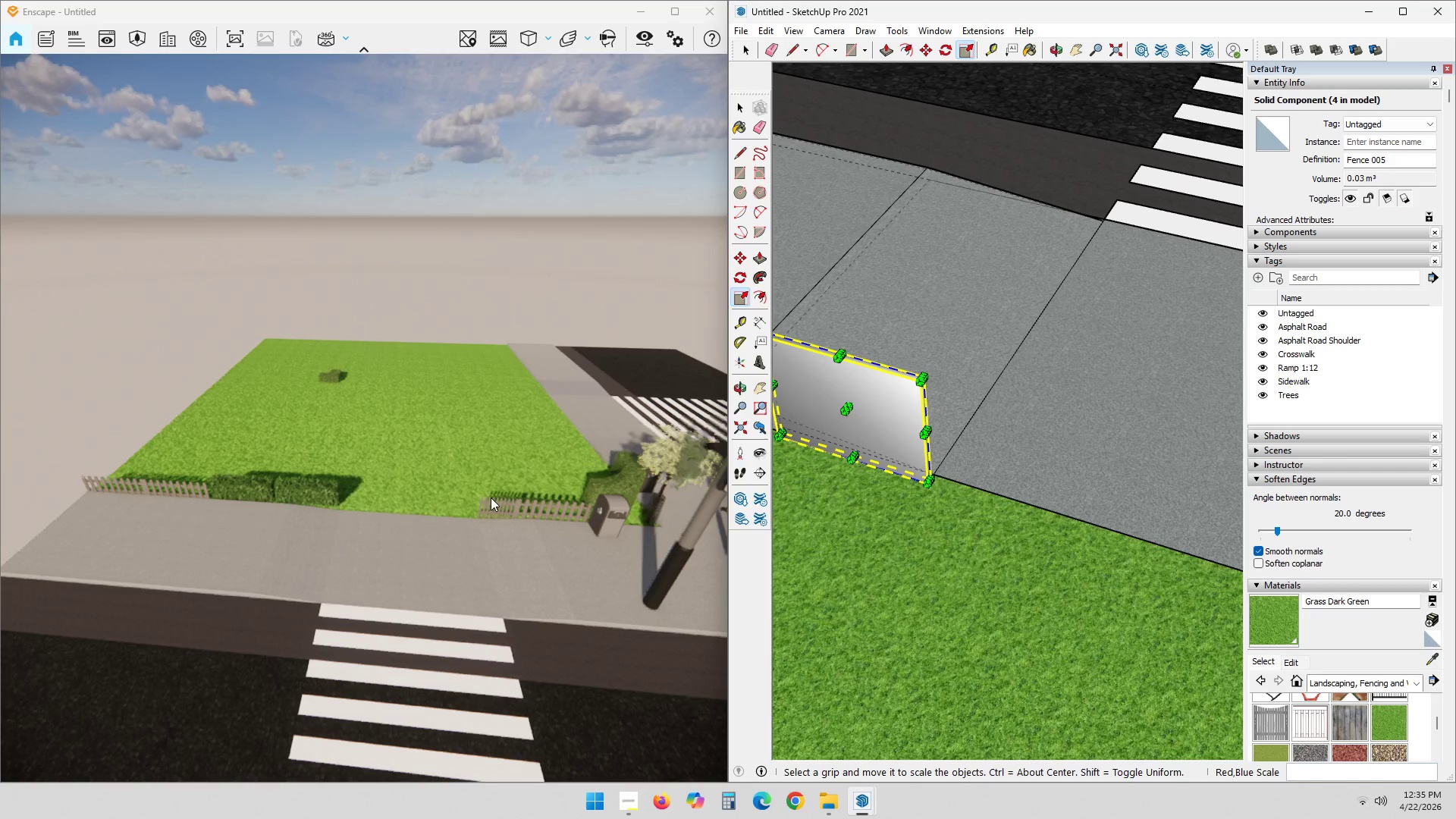 
scroll: coordinate [539, 510], scroll_direction: up, amount: 4.0
 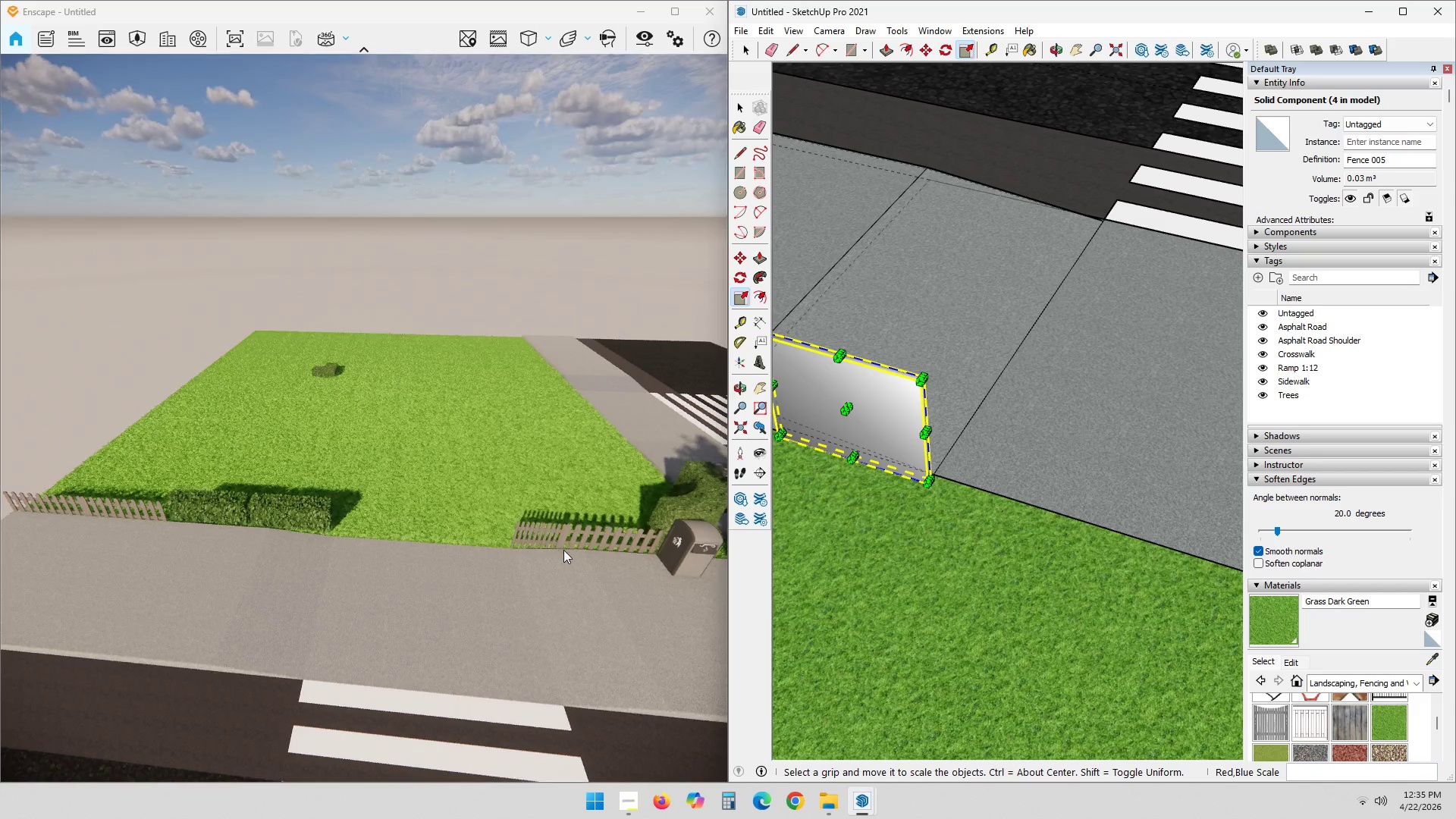 
key(Control+ControlLeft)
 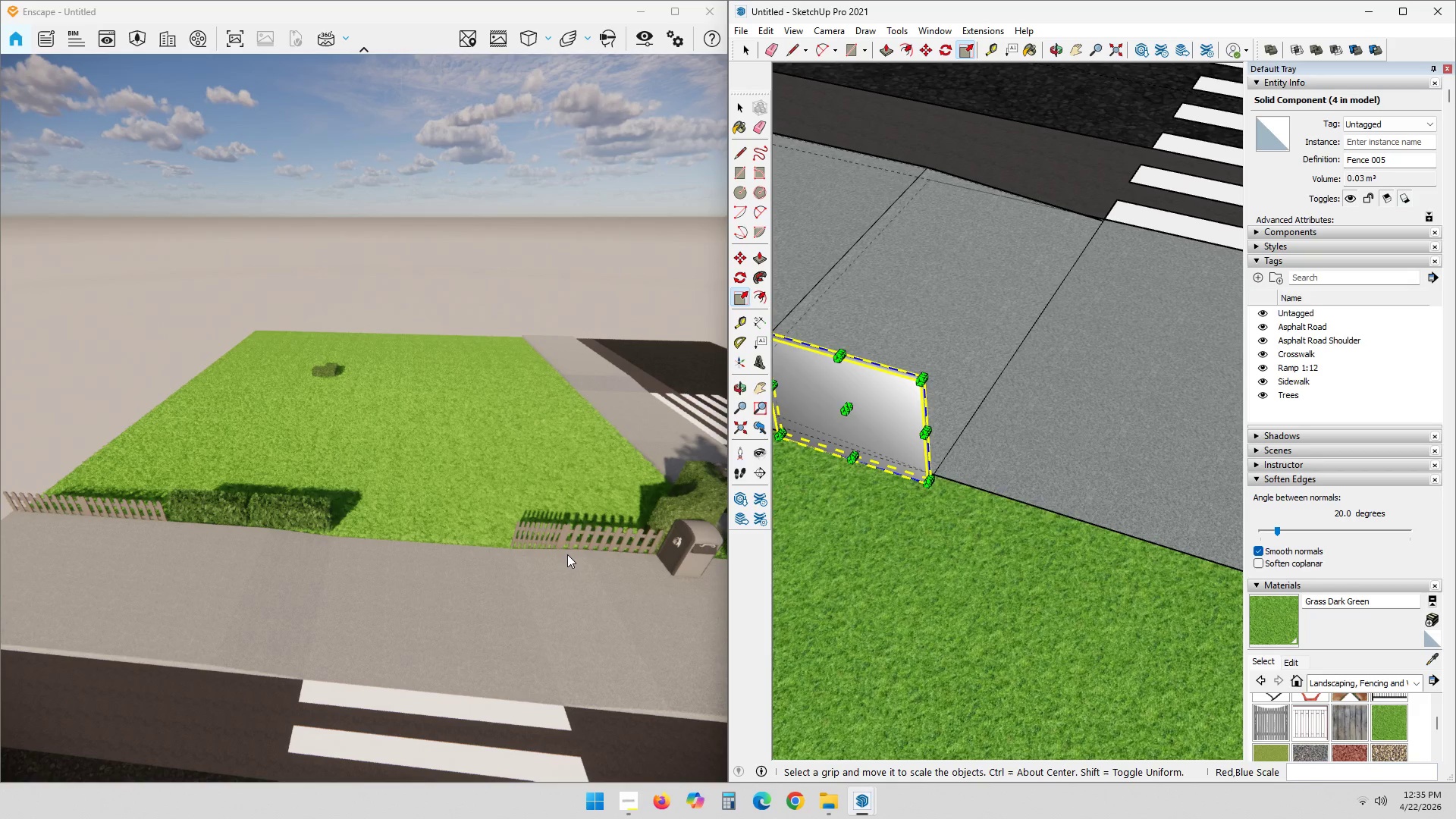 
key(Control+Z)
 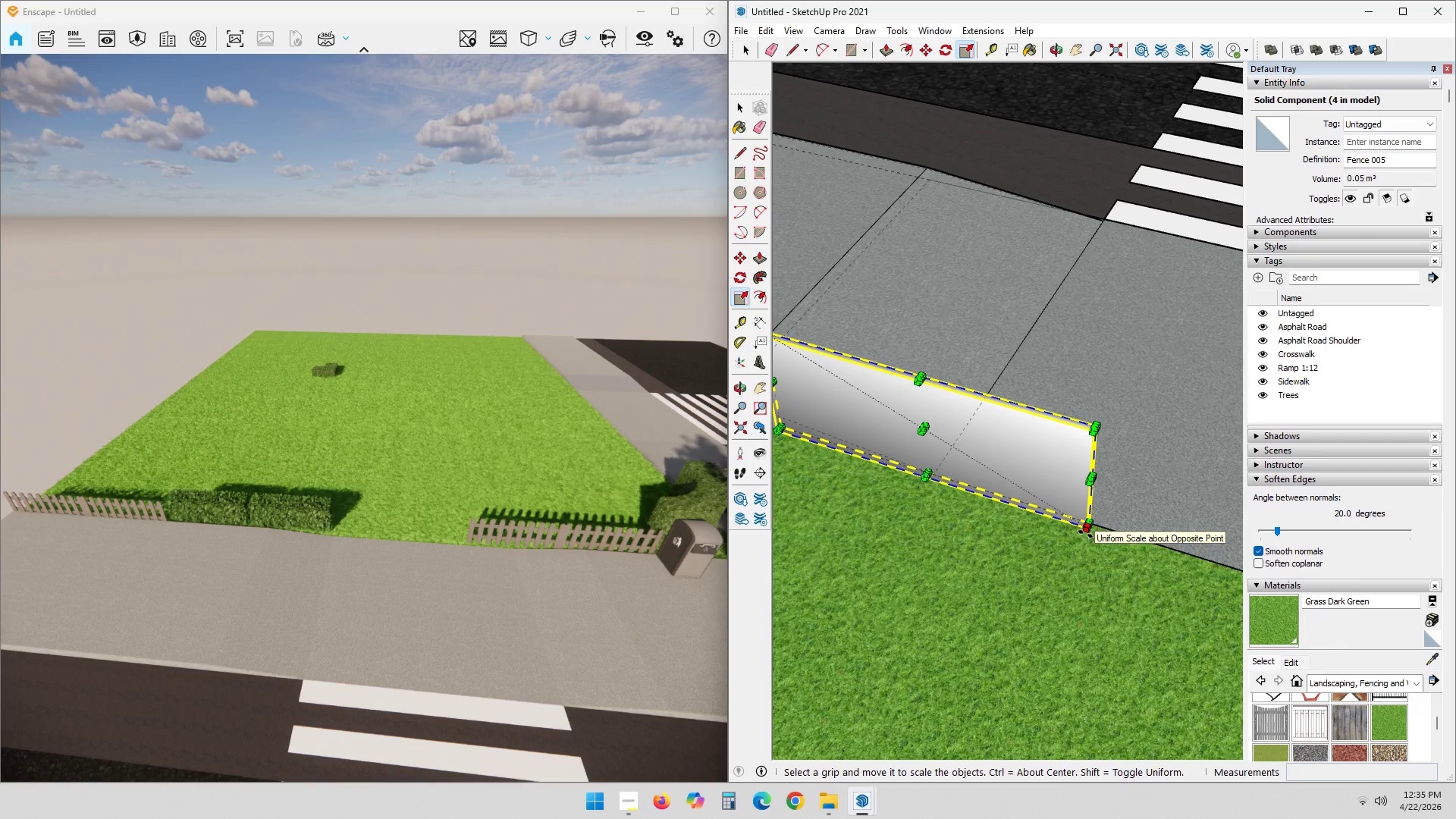 
left_click([1086, 534])
 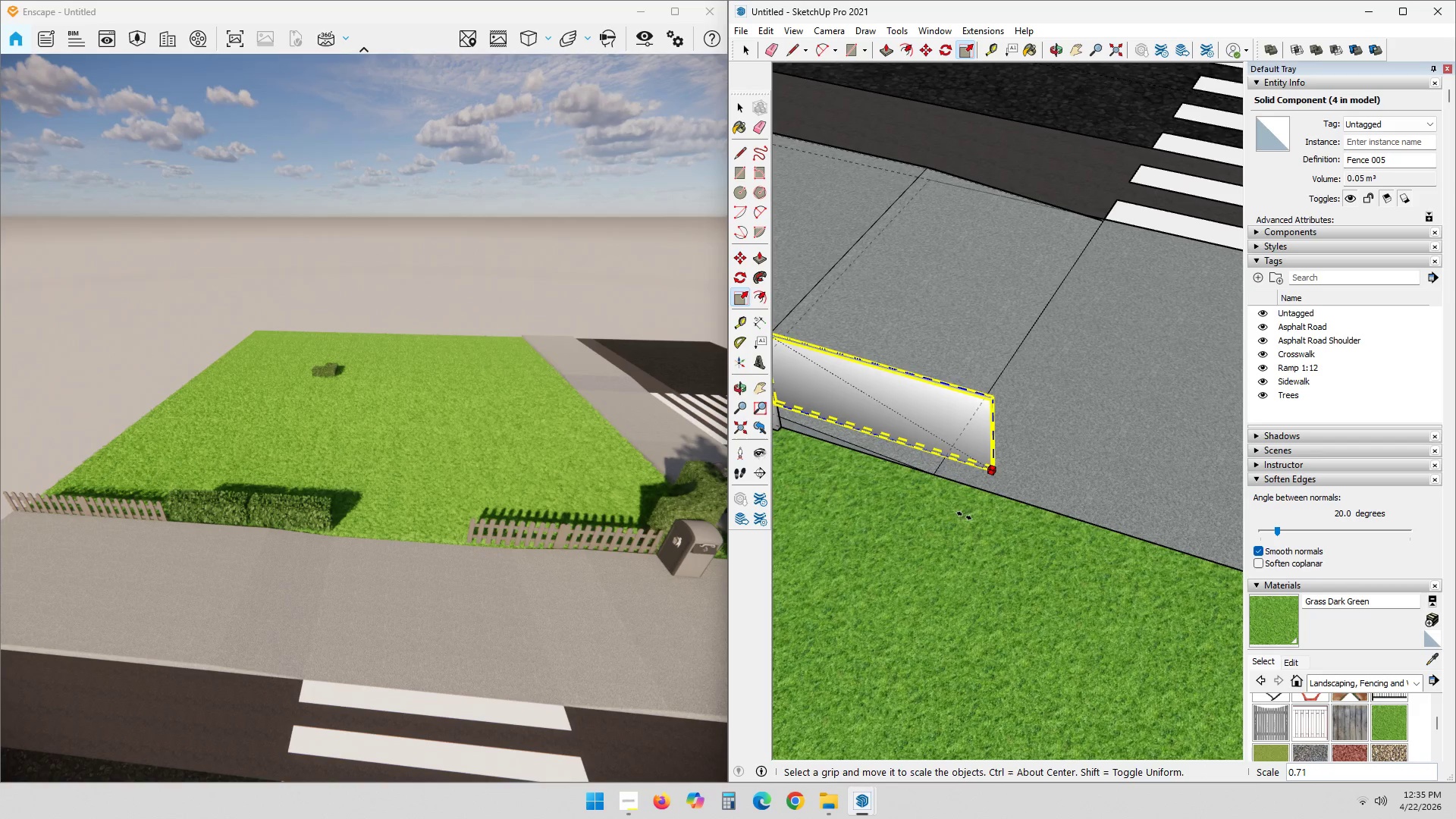 
key(Escape)
 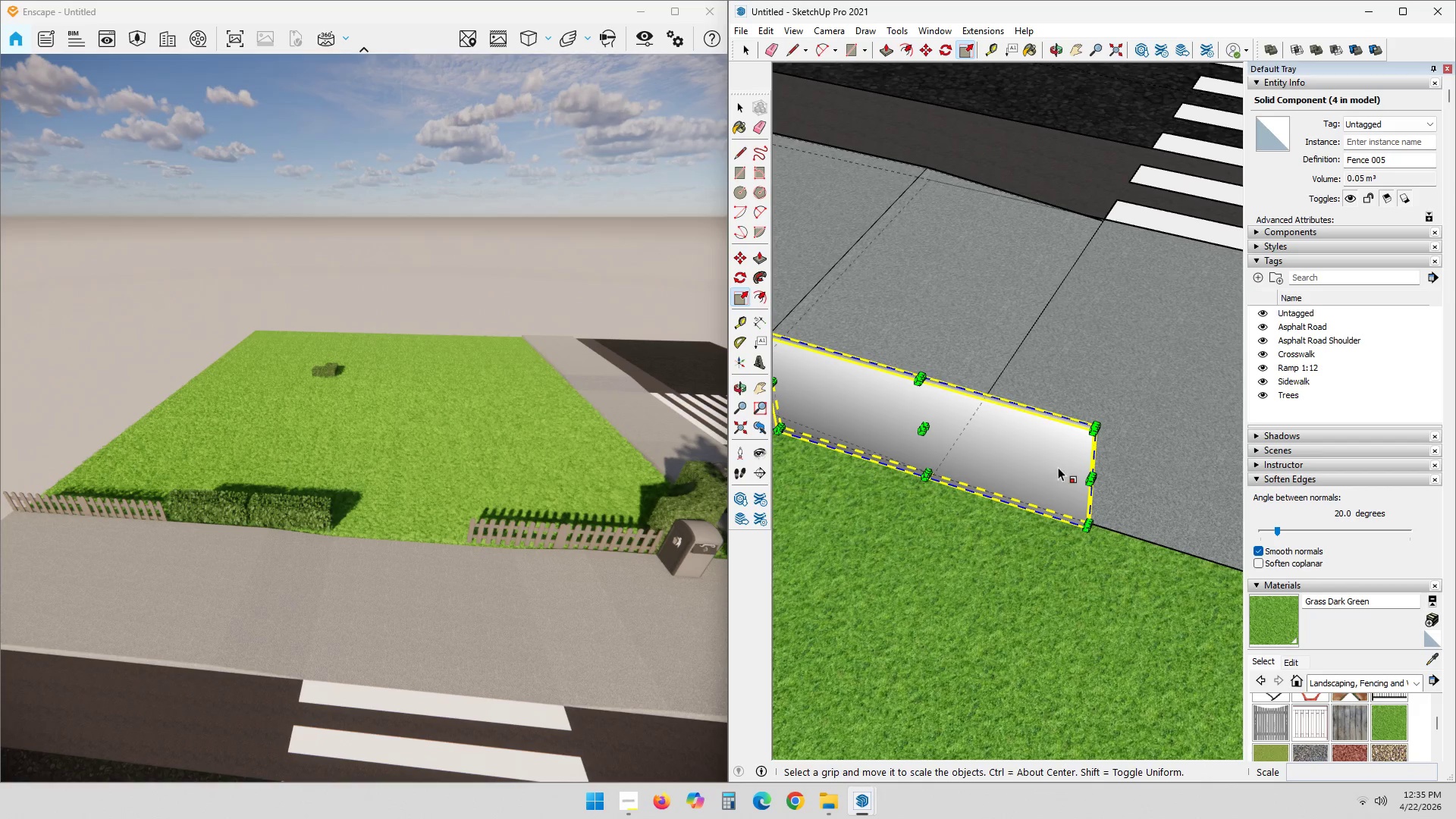 
scroll: coordinate [1087, 476], scroll_direction: up, amount: 11.0
 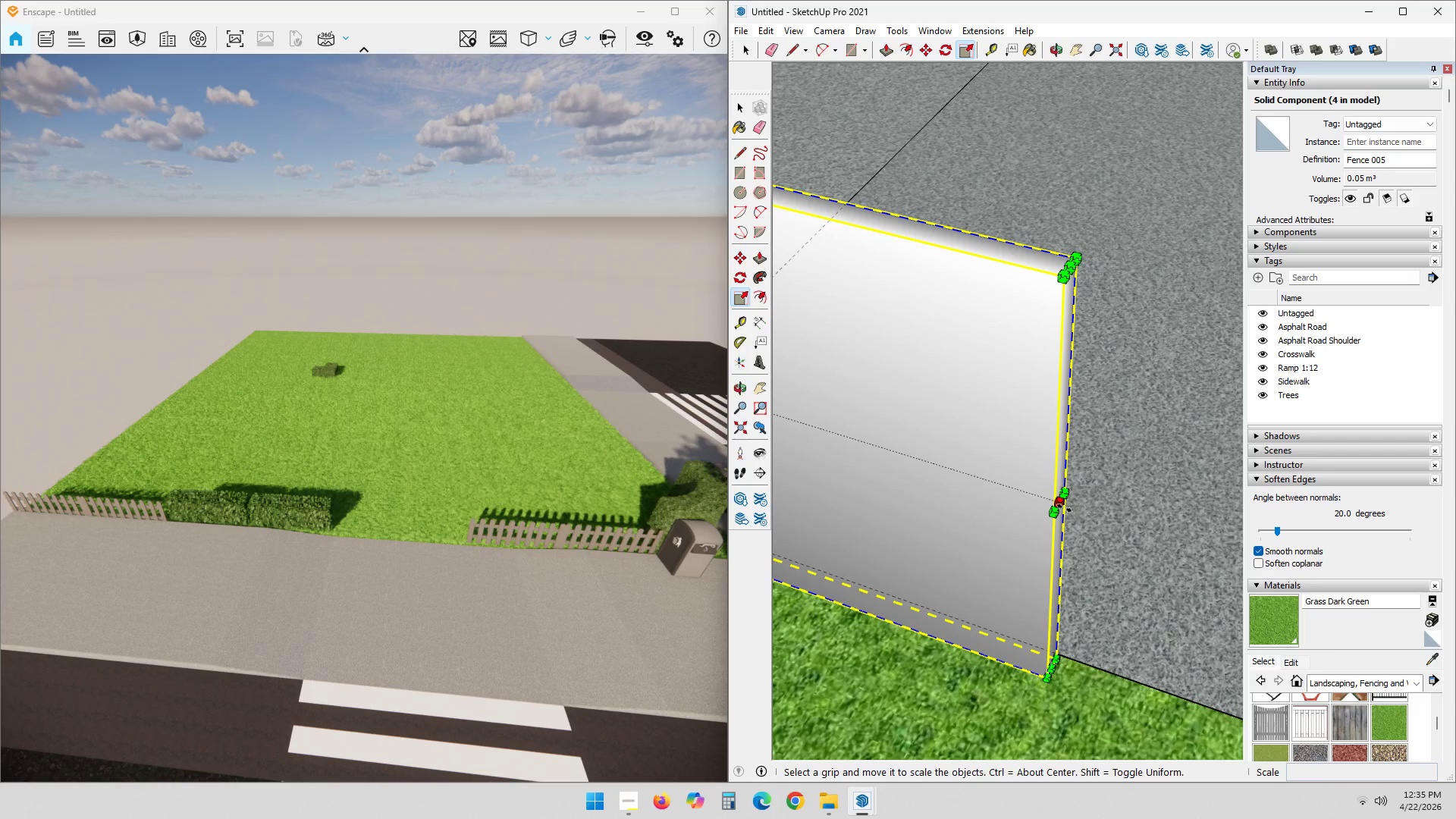 
left_click([1063, 508])
 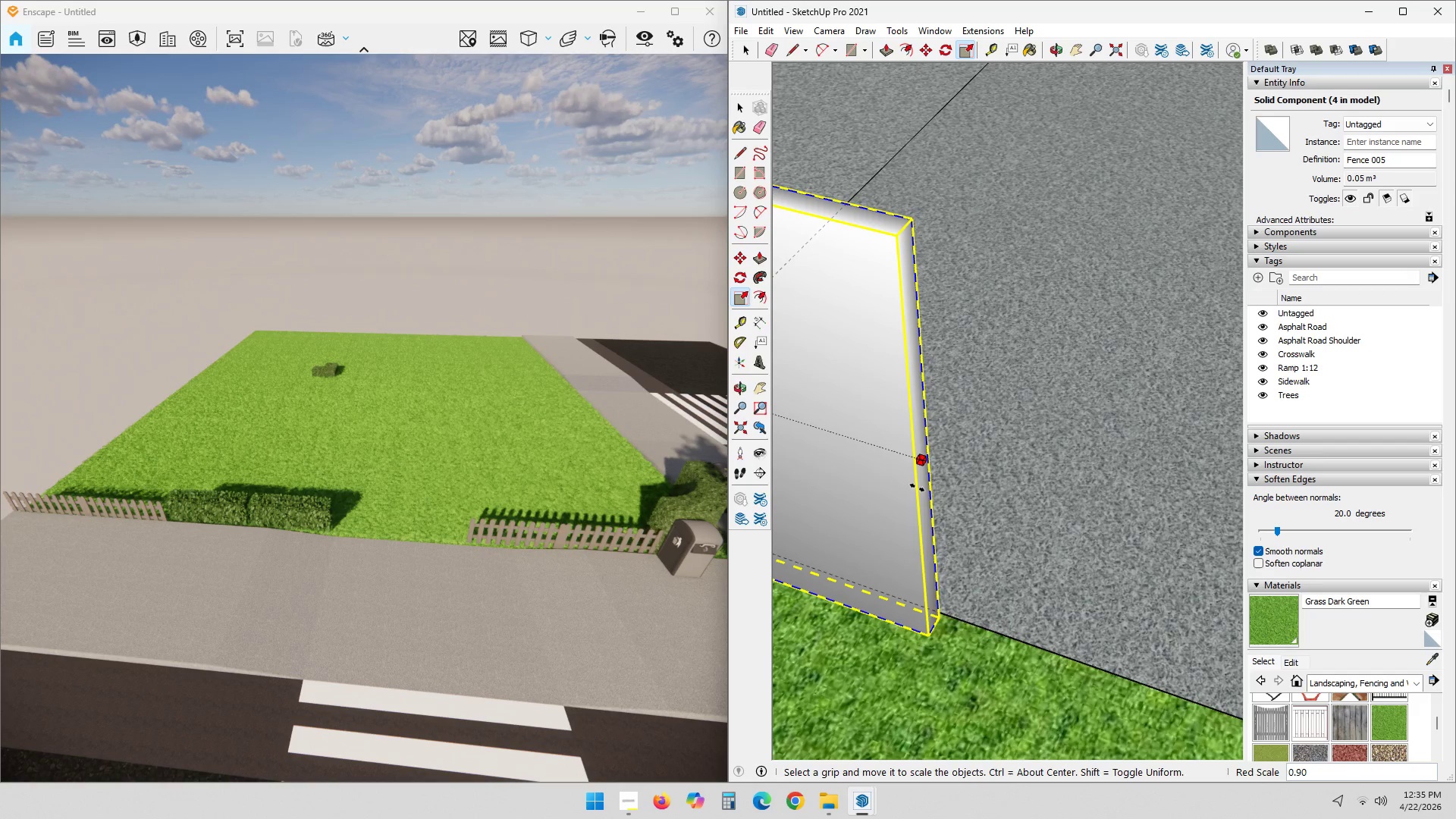 
hold_key(key=ShiftLeft, duration=0.48)
 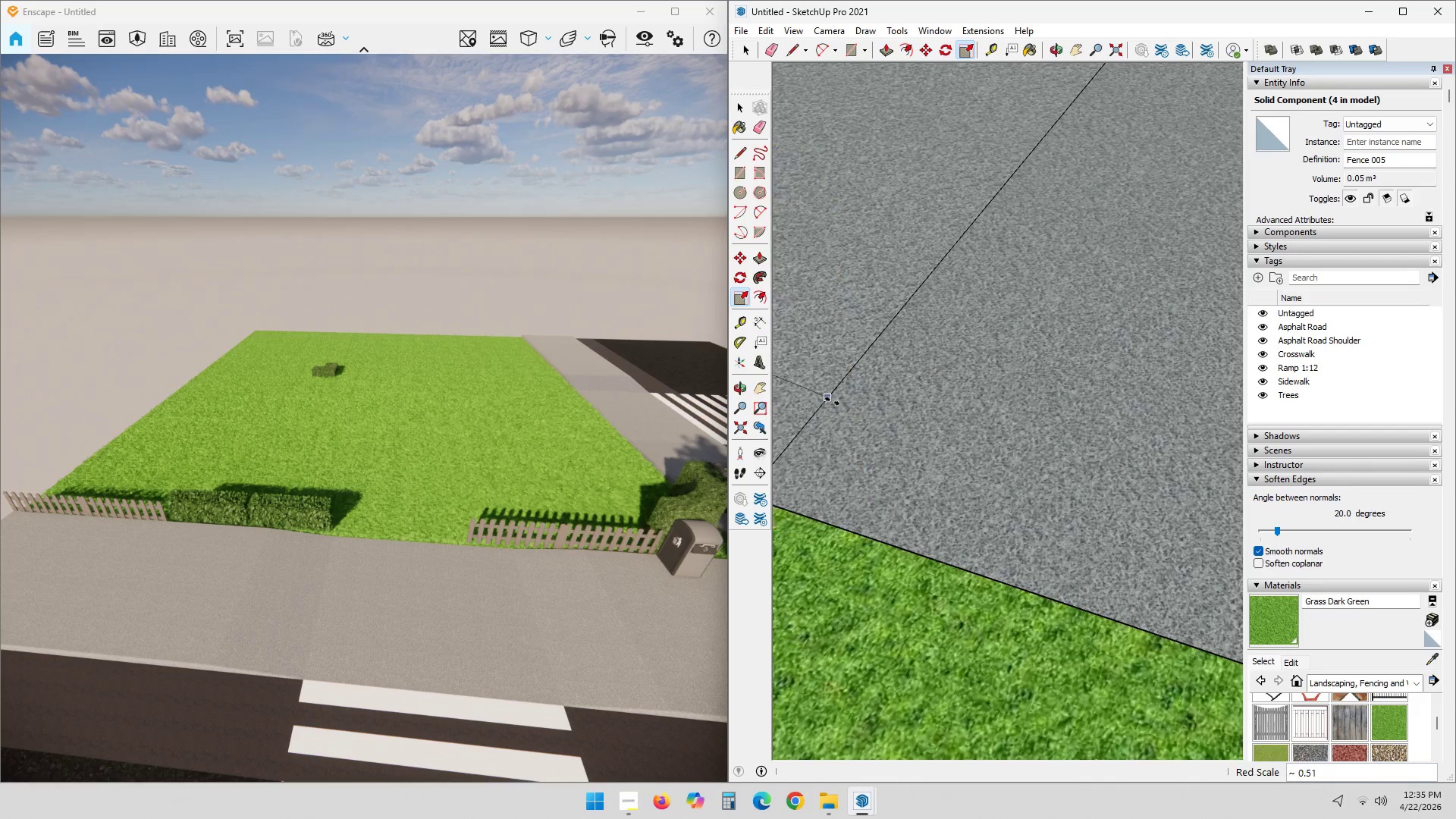 
left_click([827, 398])
 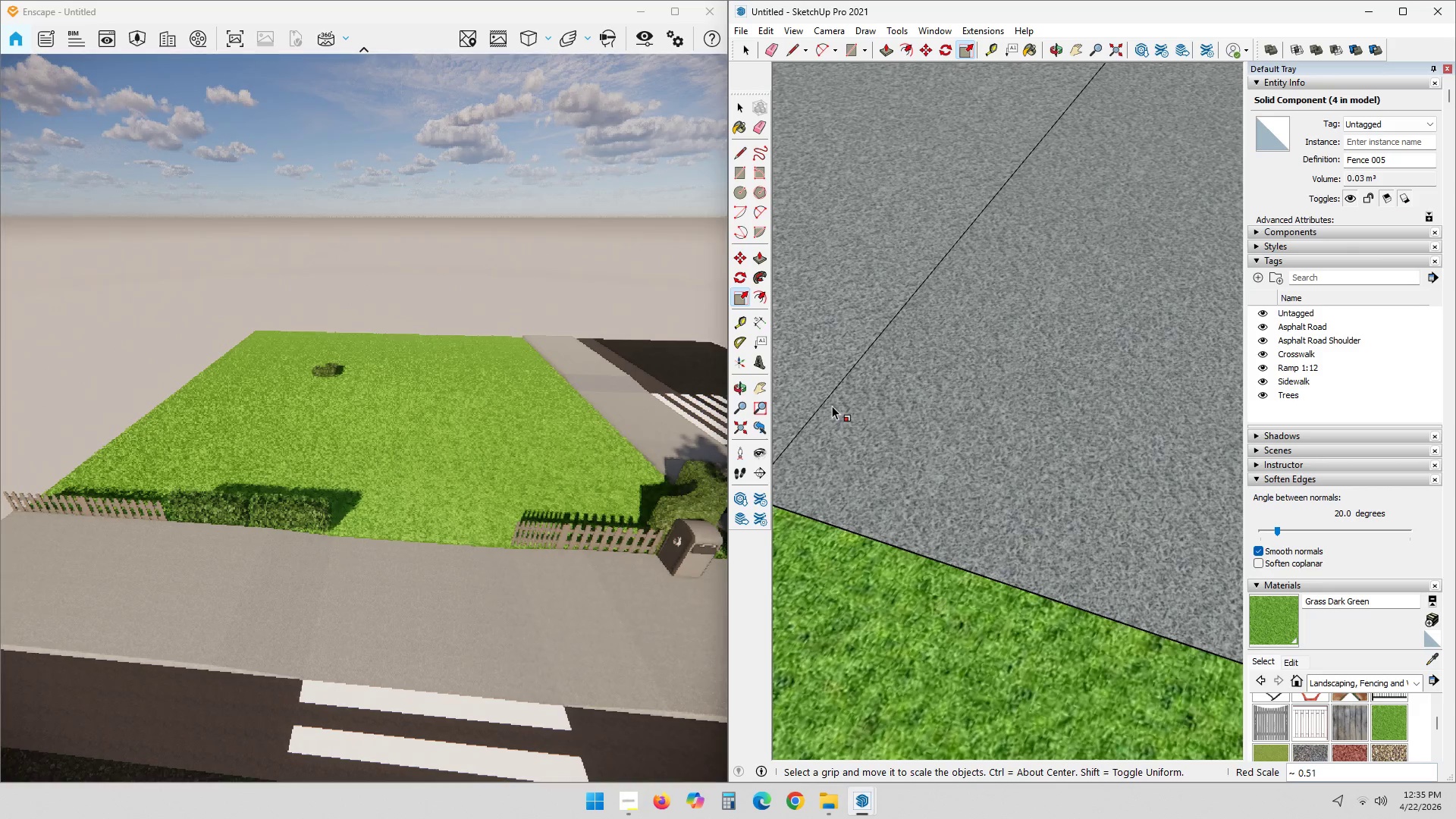 
key(Control+ControlLeft)
 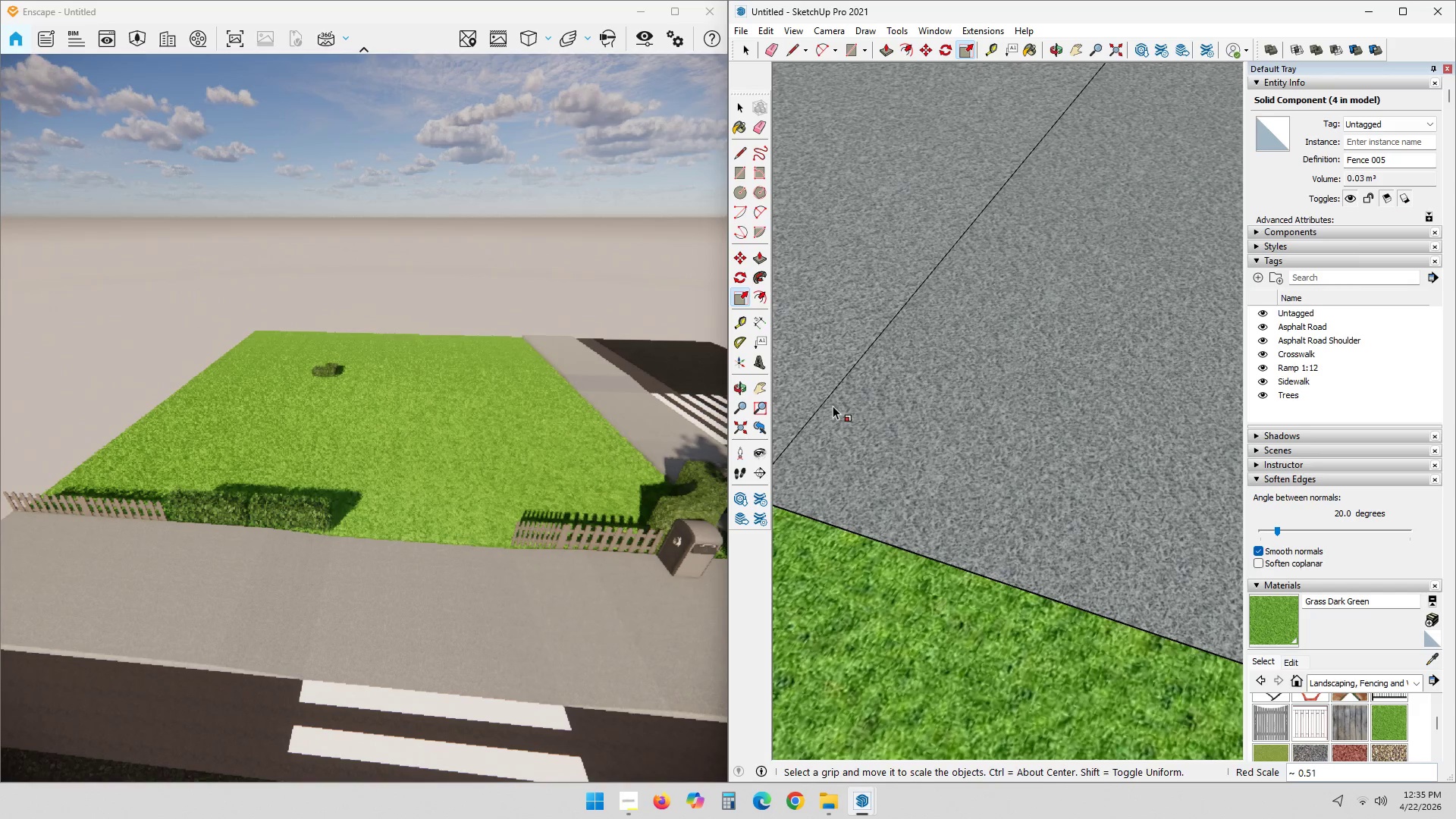 
key(Control+Z)
 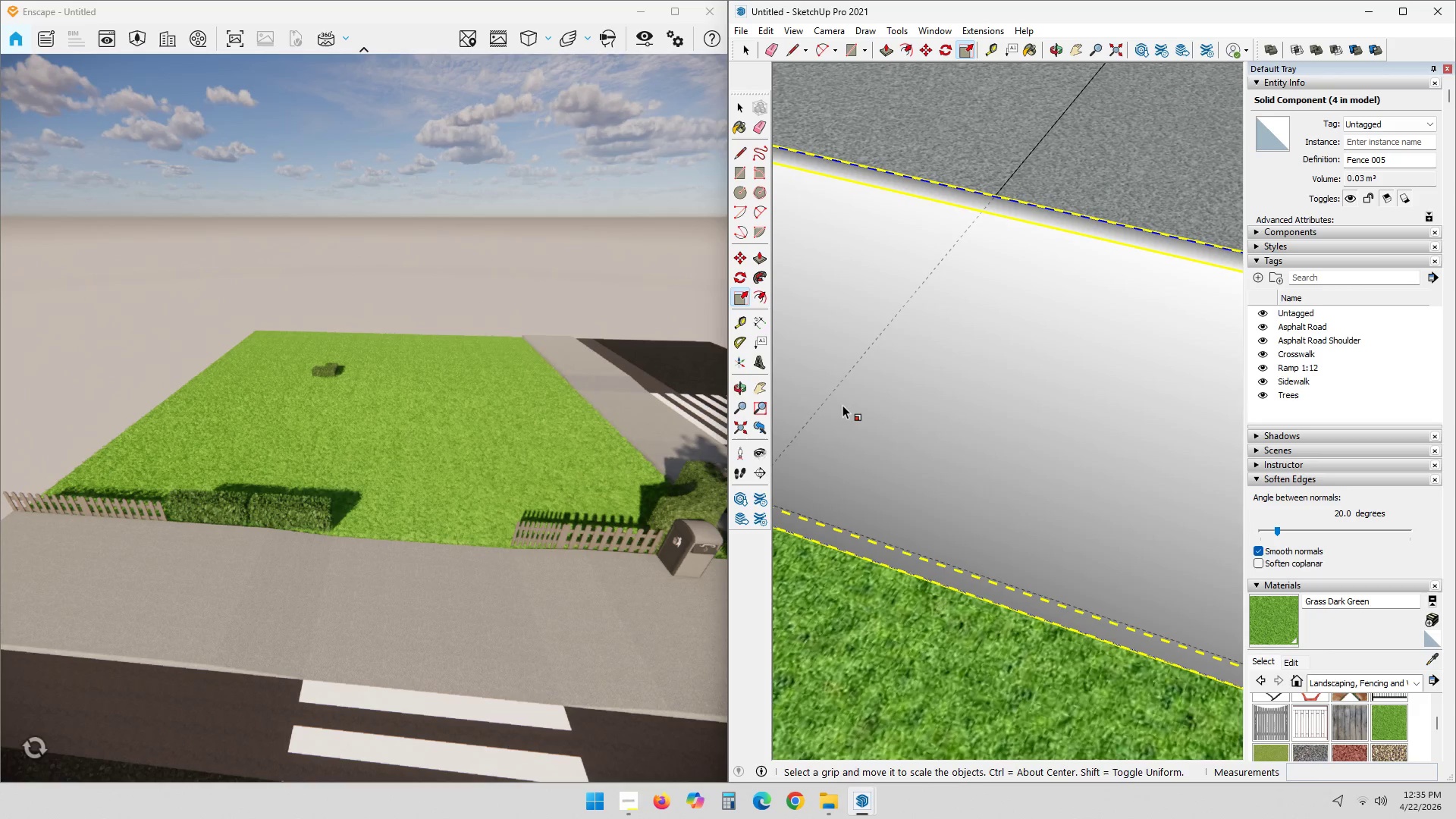 
key(Escape)
 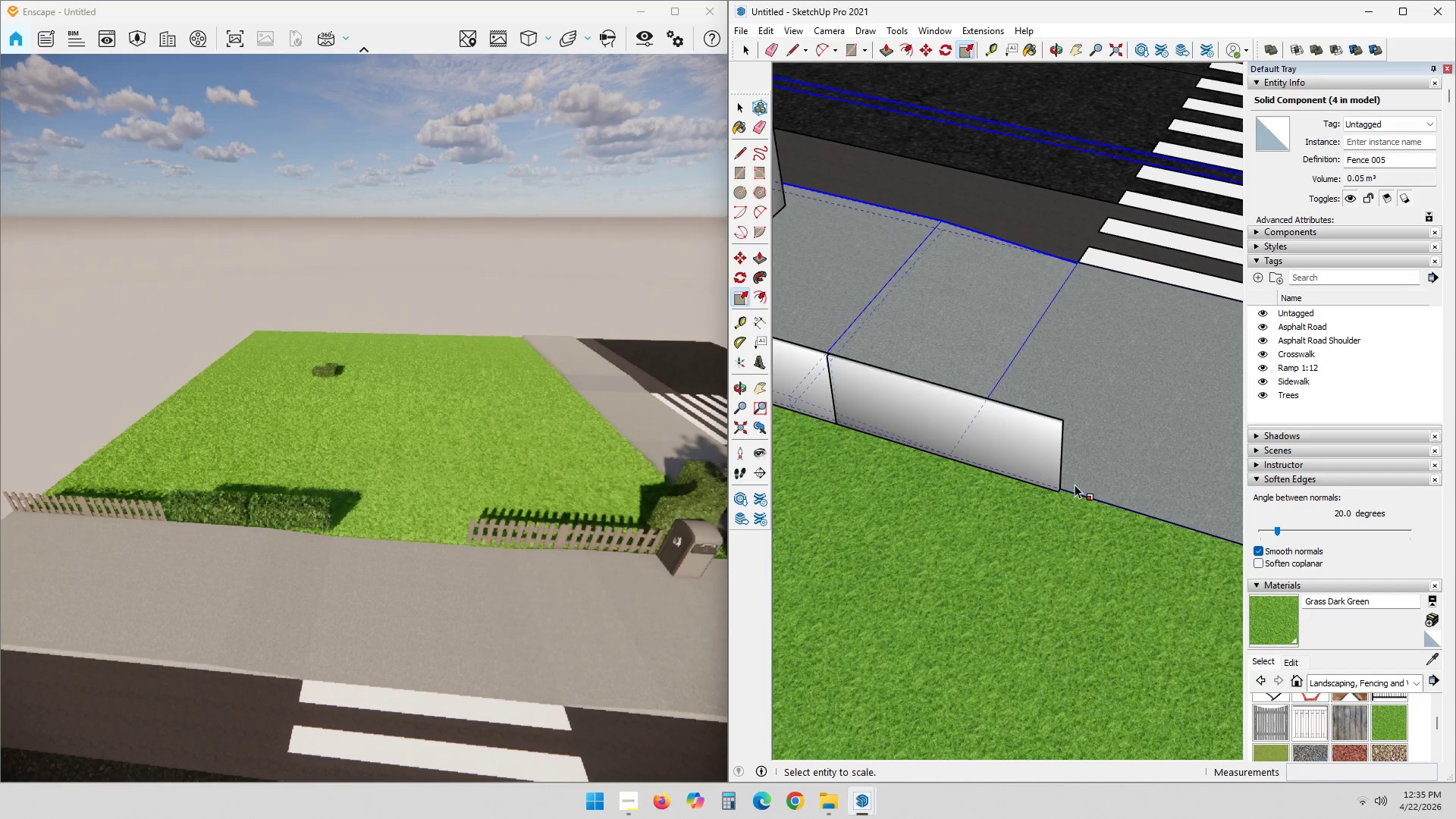 
scroll: coordinate [1108, 501], scroll_direction: down, amount: 27.0
 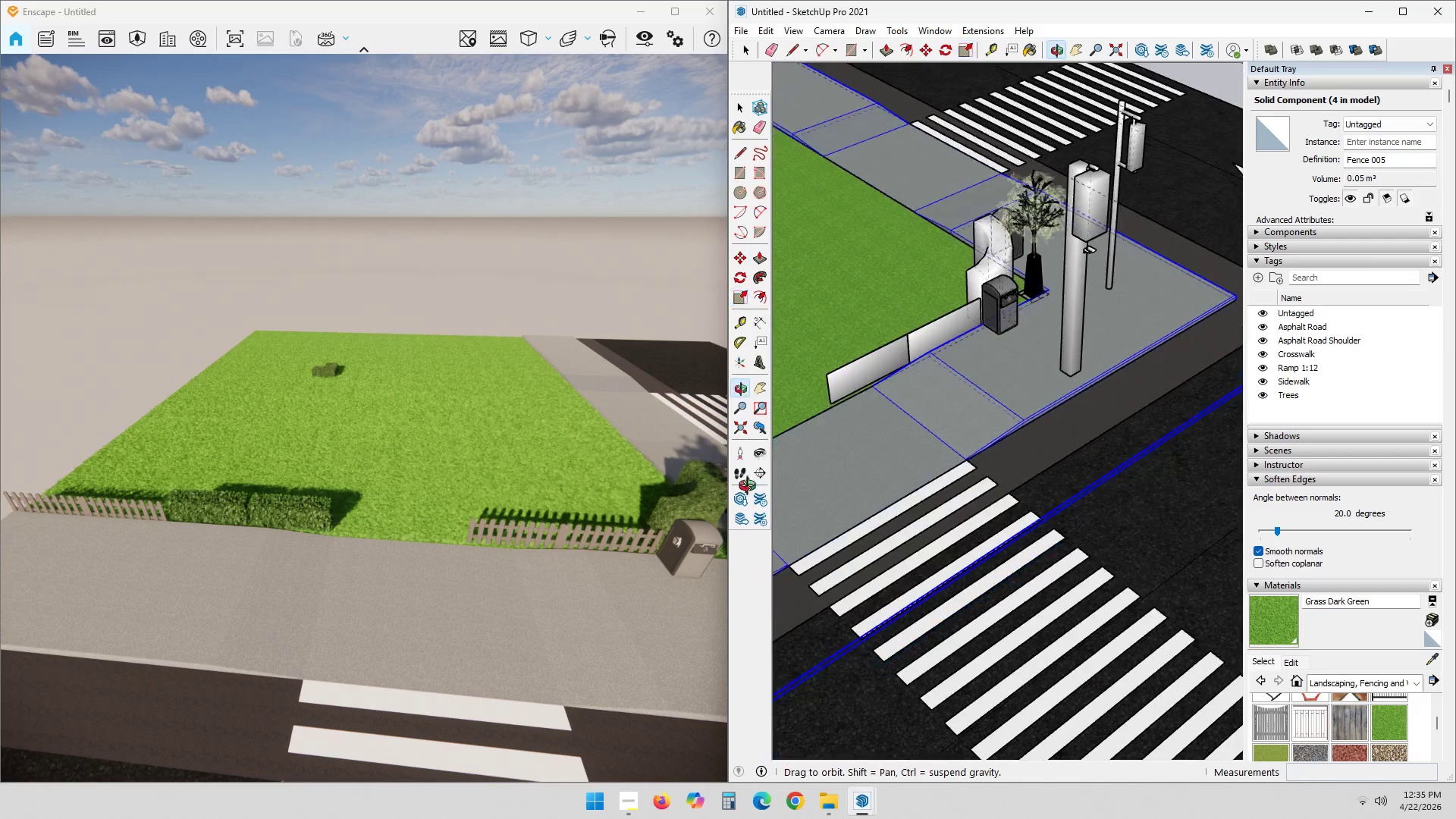 
scroll: coordinate [866, 404], scroll_direction: up, amount: 16.0
 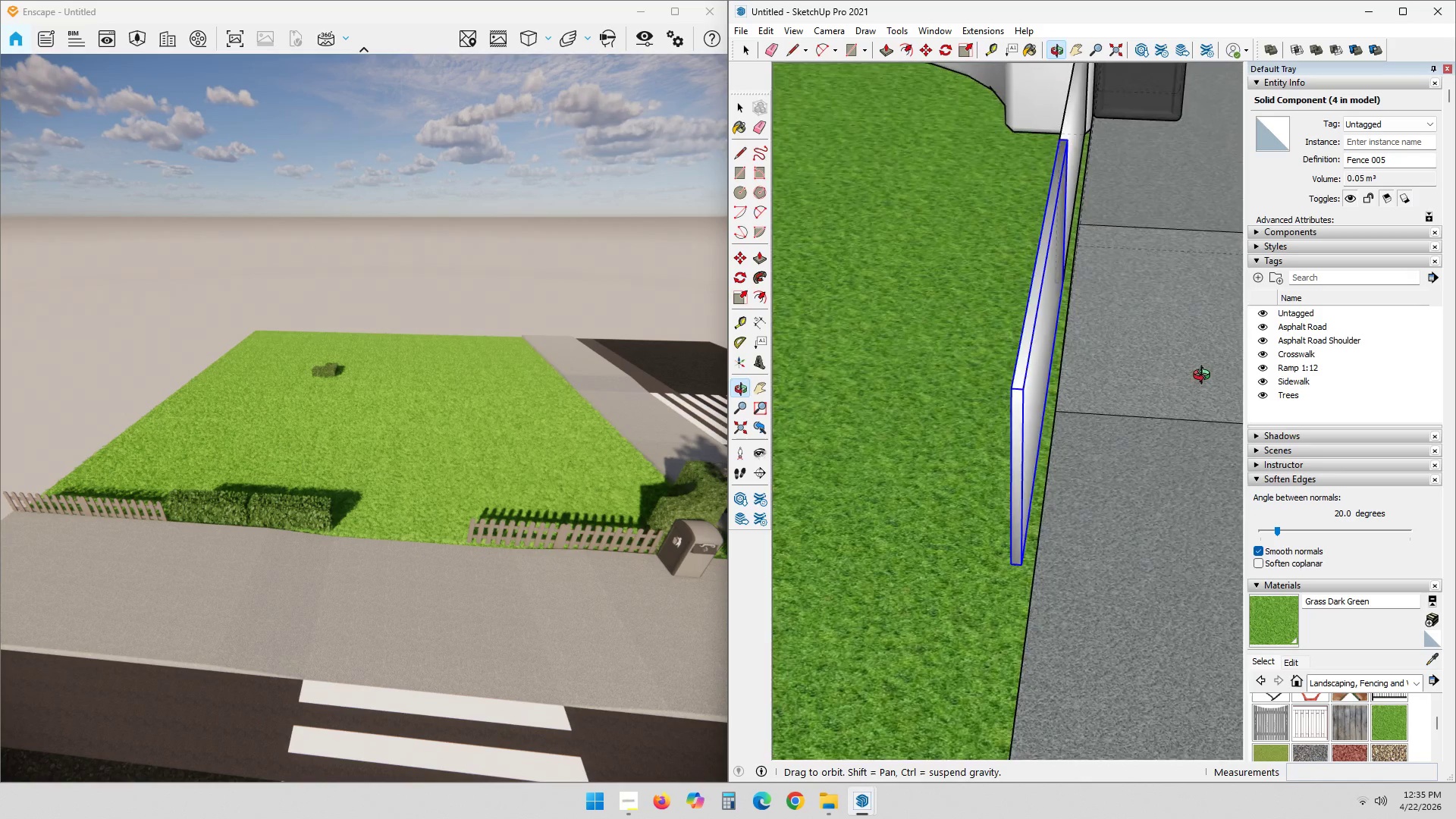 
scroll: coordinate [1078, 359], scroll_direction: down, amount: 1.0
 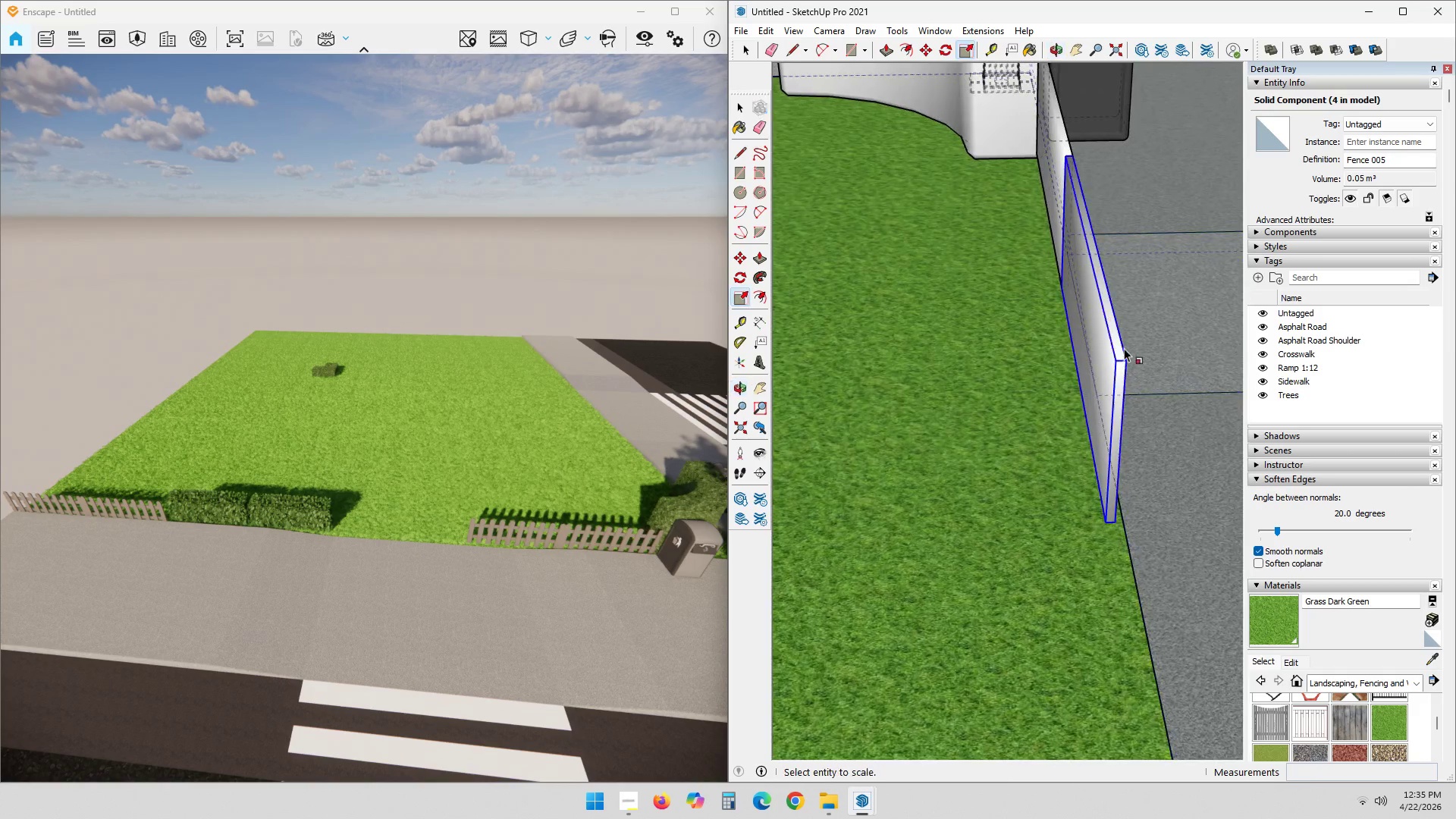 
key(Control+ControlLeft)
 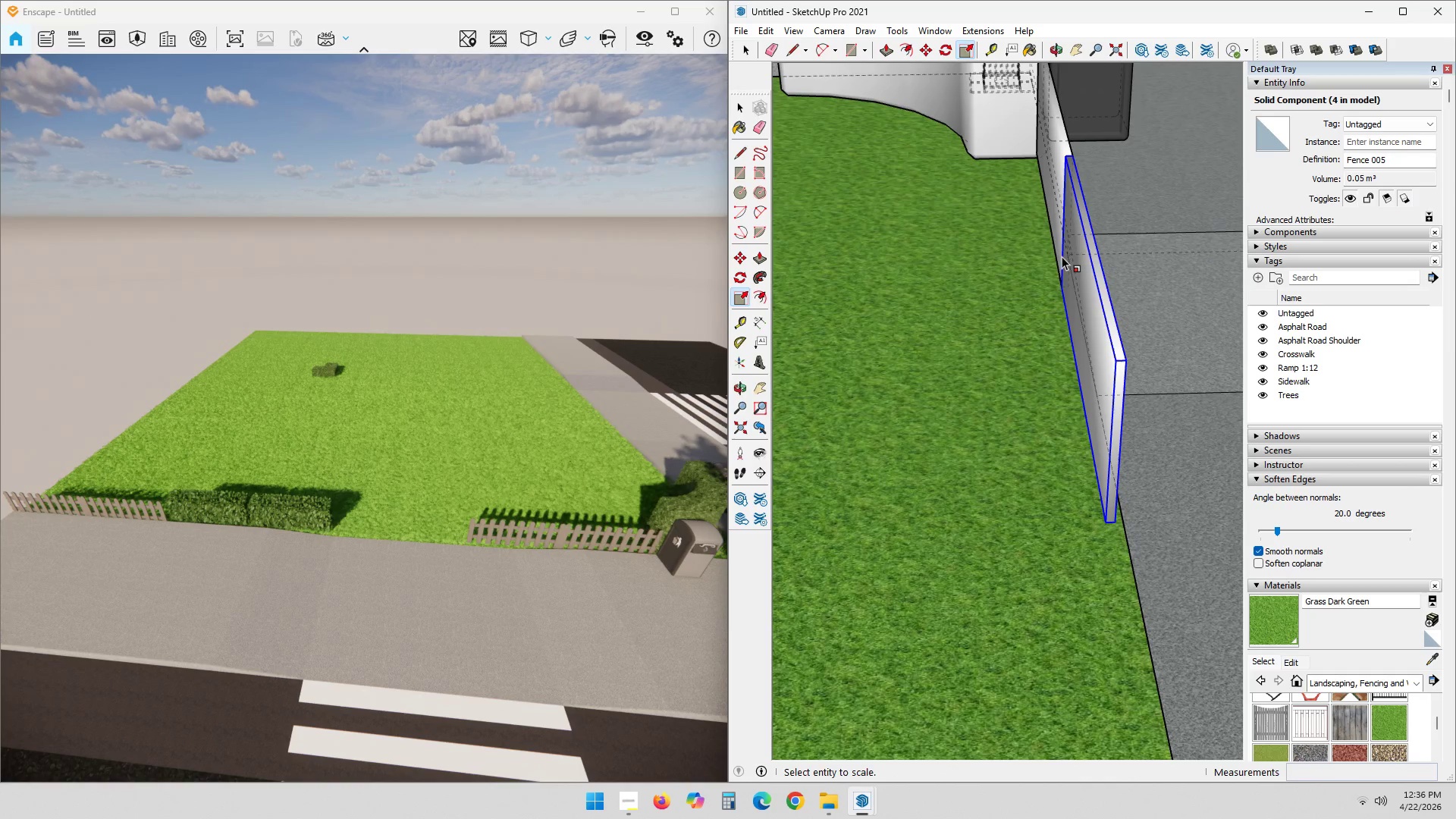 
key(Space)
 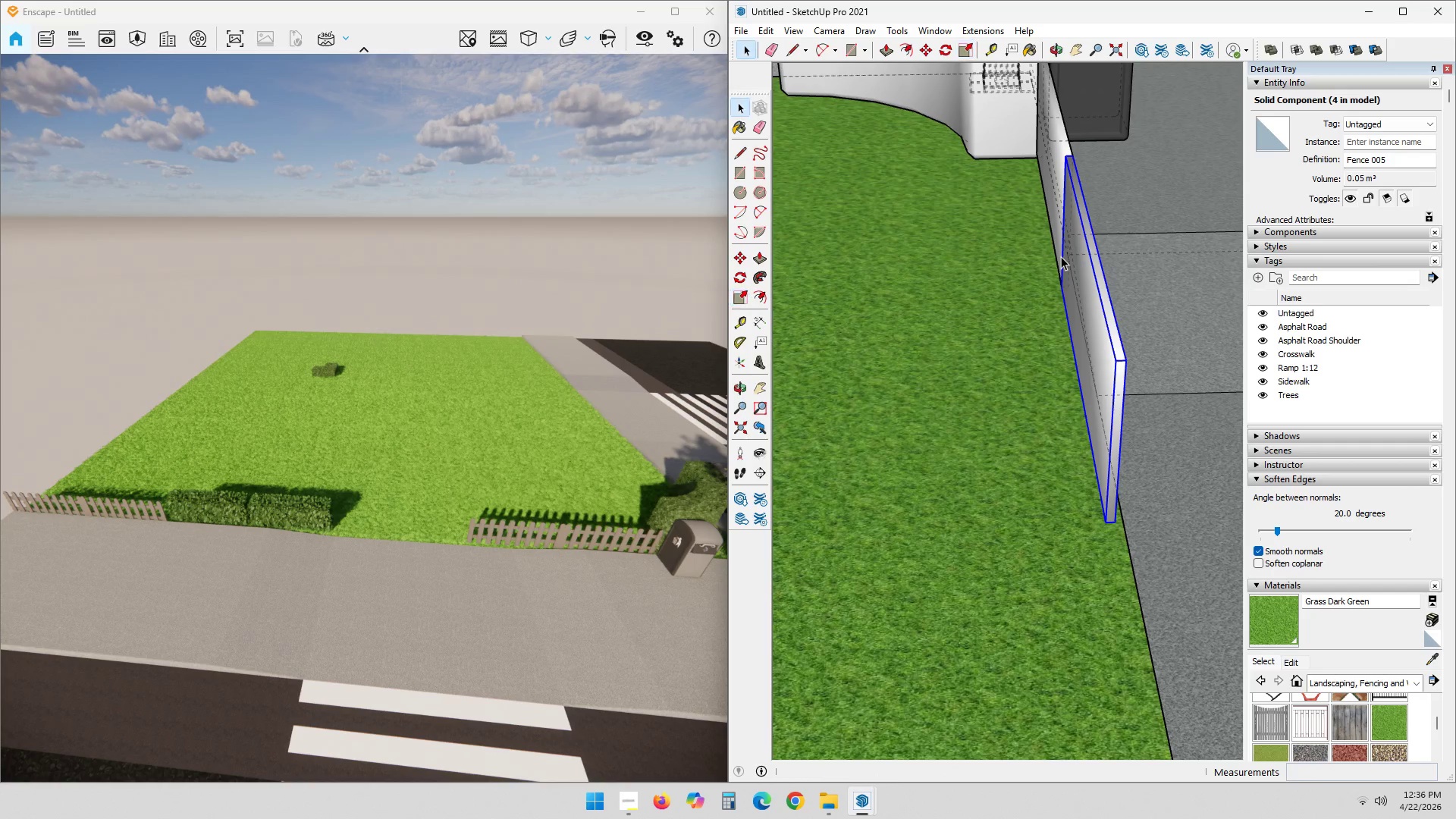 
hold_key(key=ControlLeft, duration=0.39)
left_click([1059, 254])
 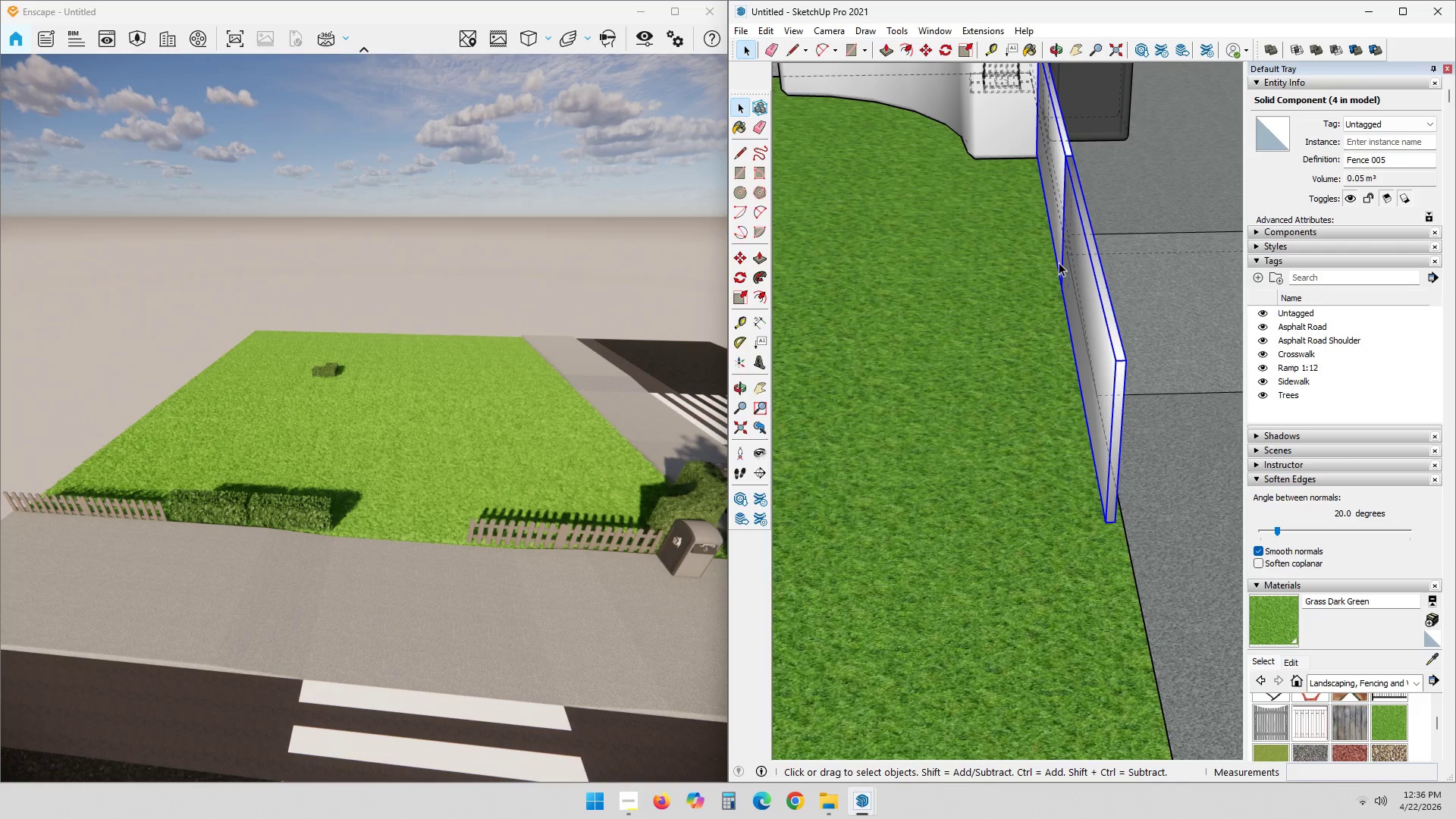 
hold_key(key=ControlLeft, duration=0.61)
left_click([1075, 369])
 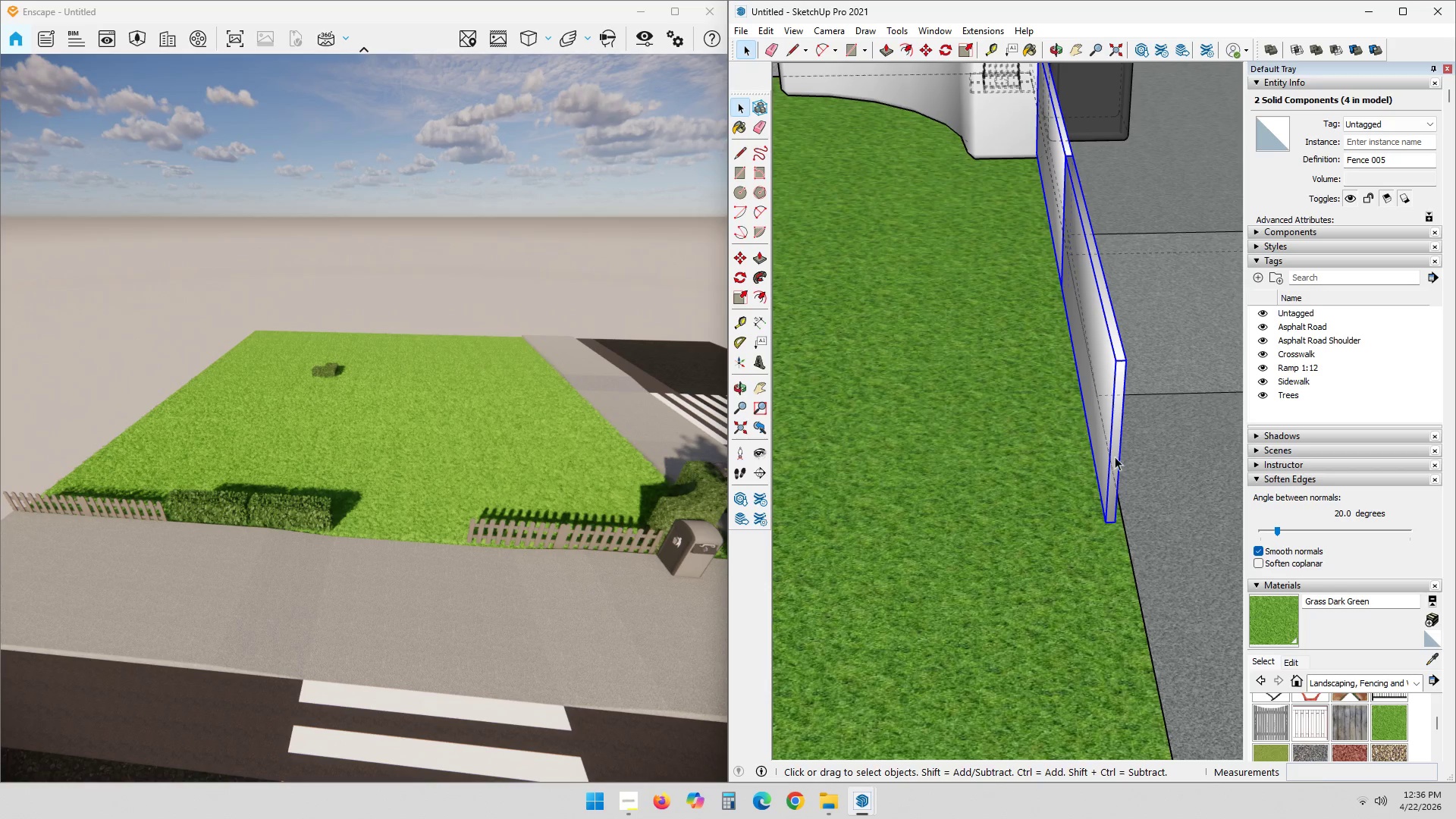 
hold_key(key=ControlLeft, duration=0.48)
 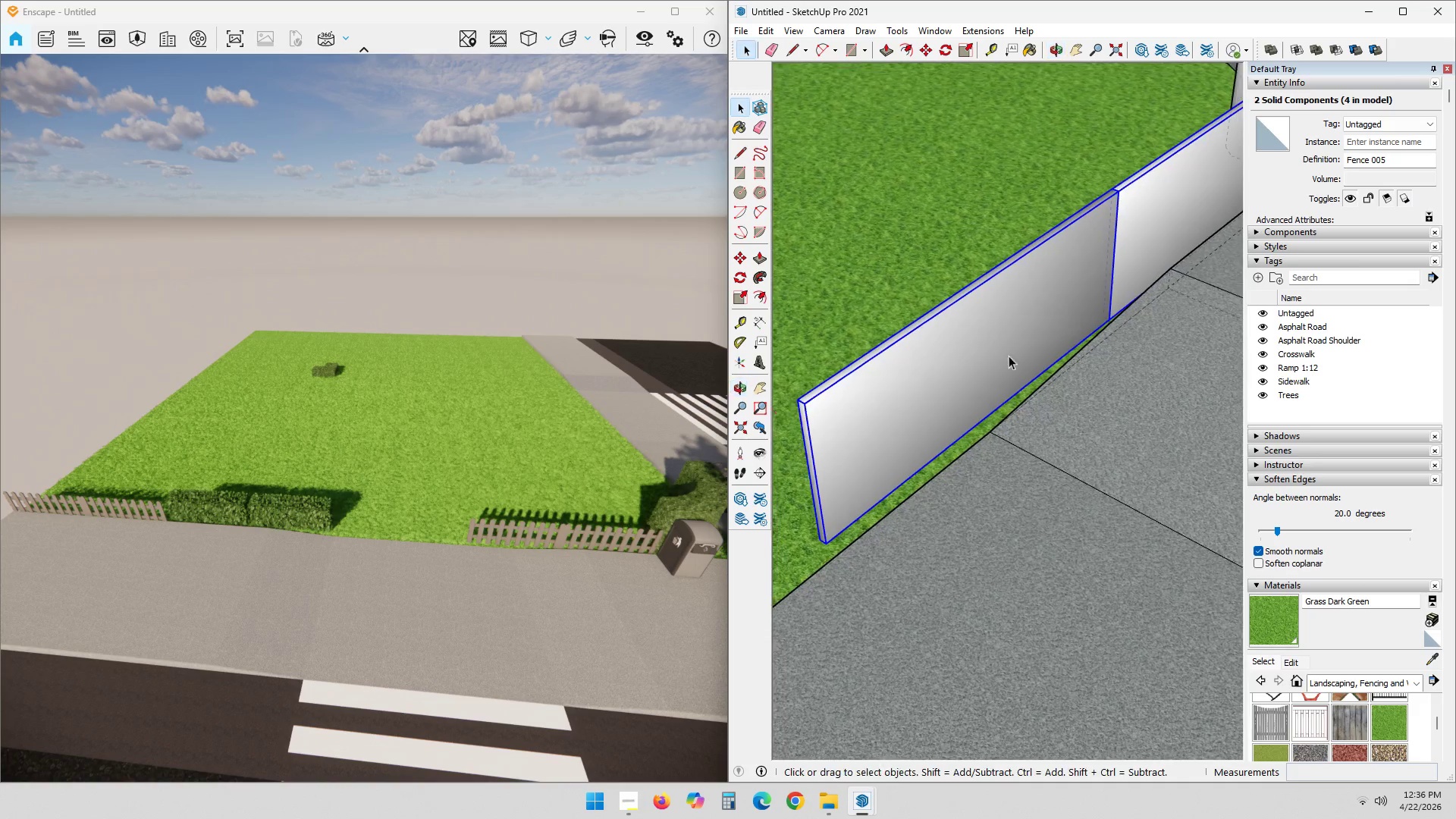 
scroll: coordinate [1106, 375], scroll_direction: up, amount: 5.0
 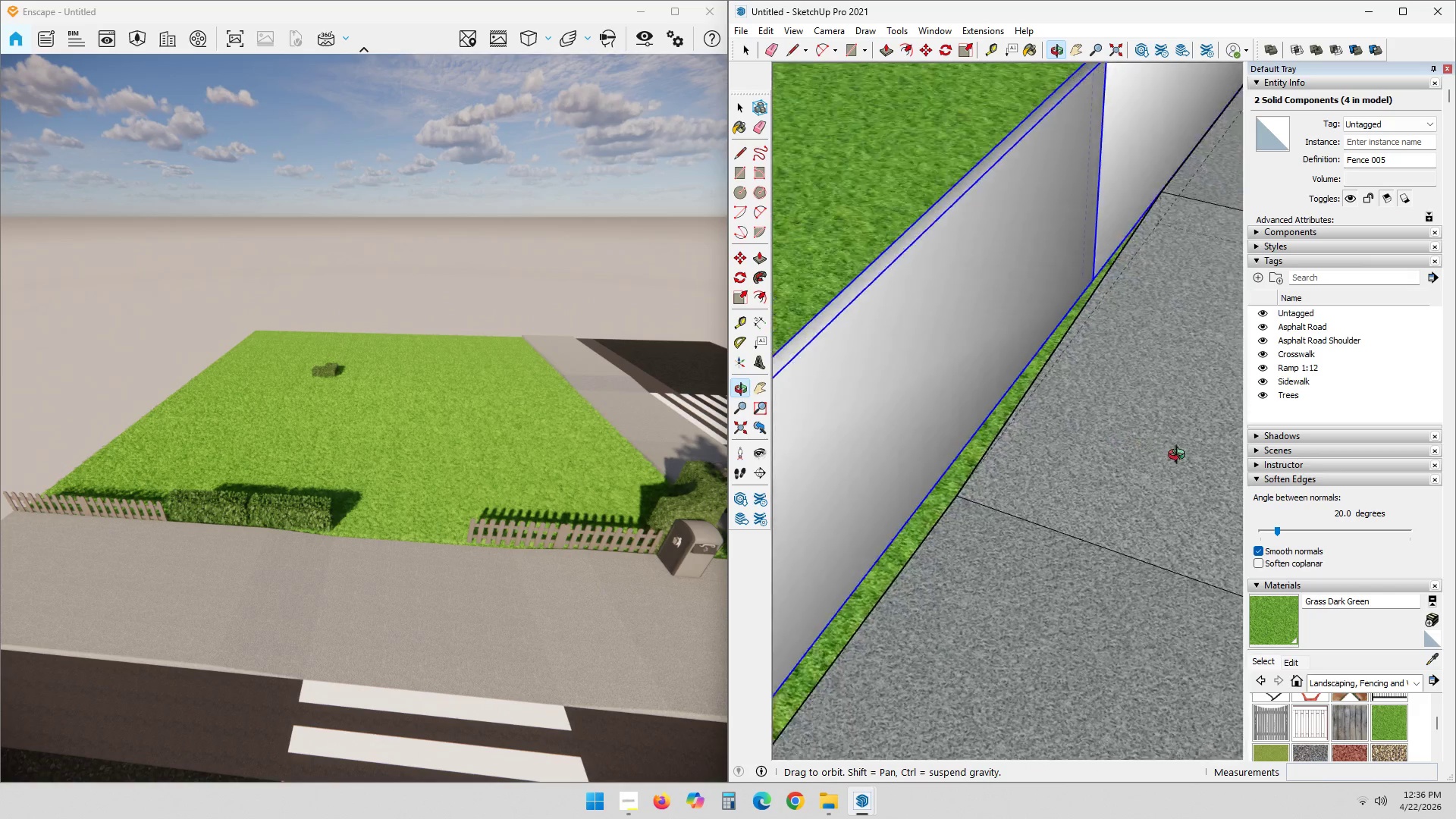 
hold_key(key=ShiftLeft, duration=0.39)
 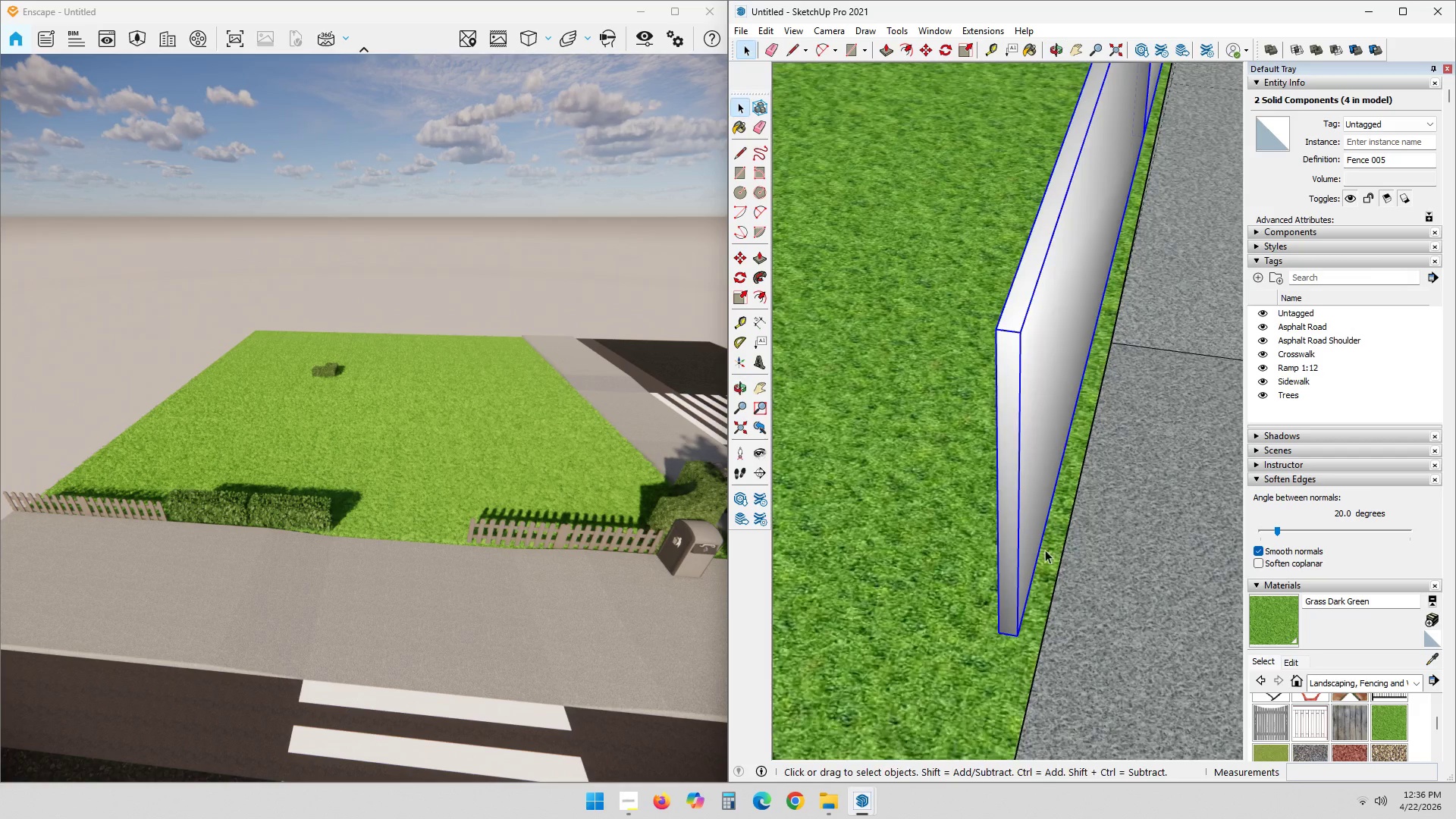 
key(M)
 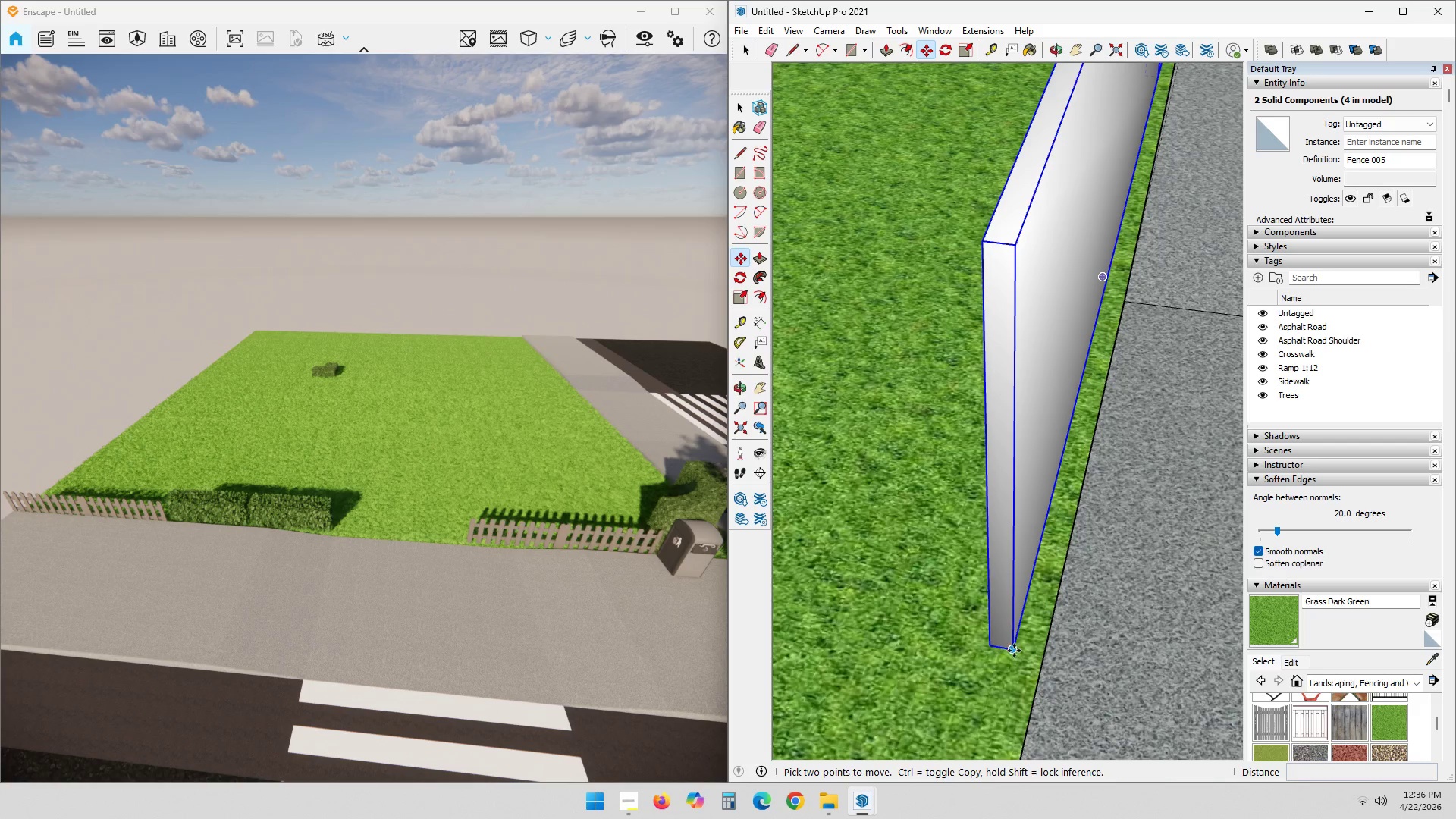 
scroll: coordinate [1026, 598], scroll_direction: up, amount: 2.0
 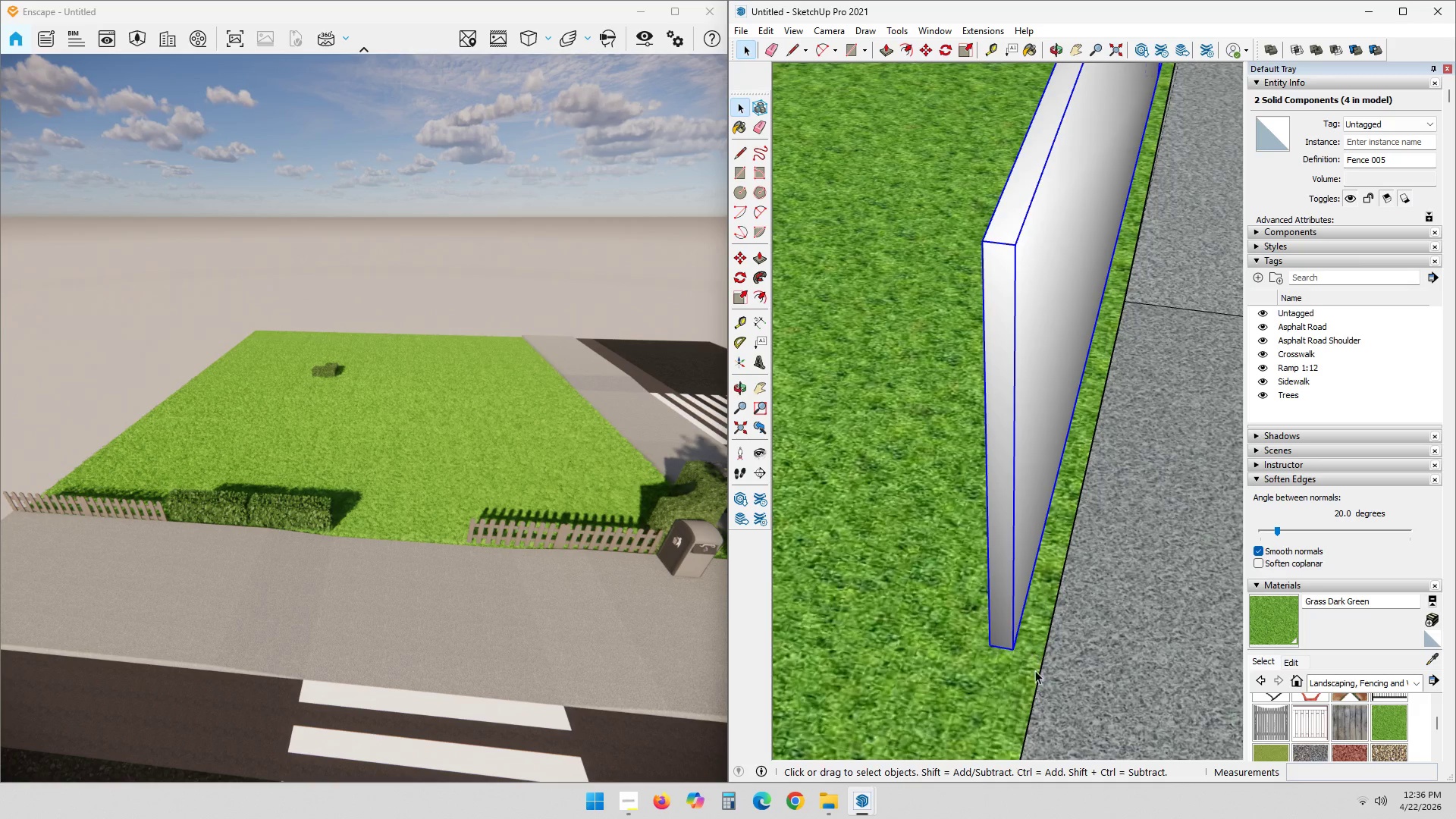 
left_click_drag(start_coordinate=[1012, 653], to_coordinate=[1016, 653])
 